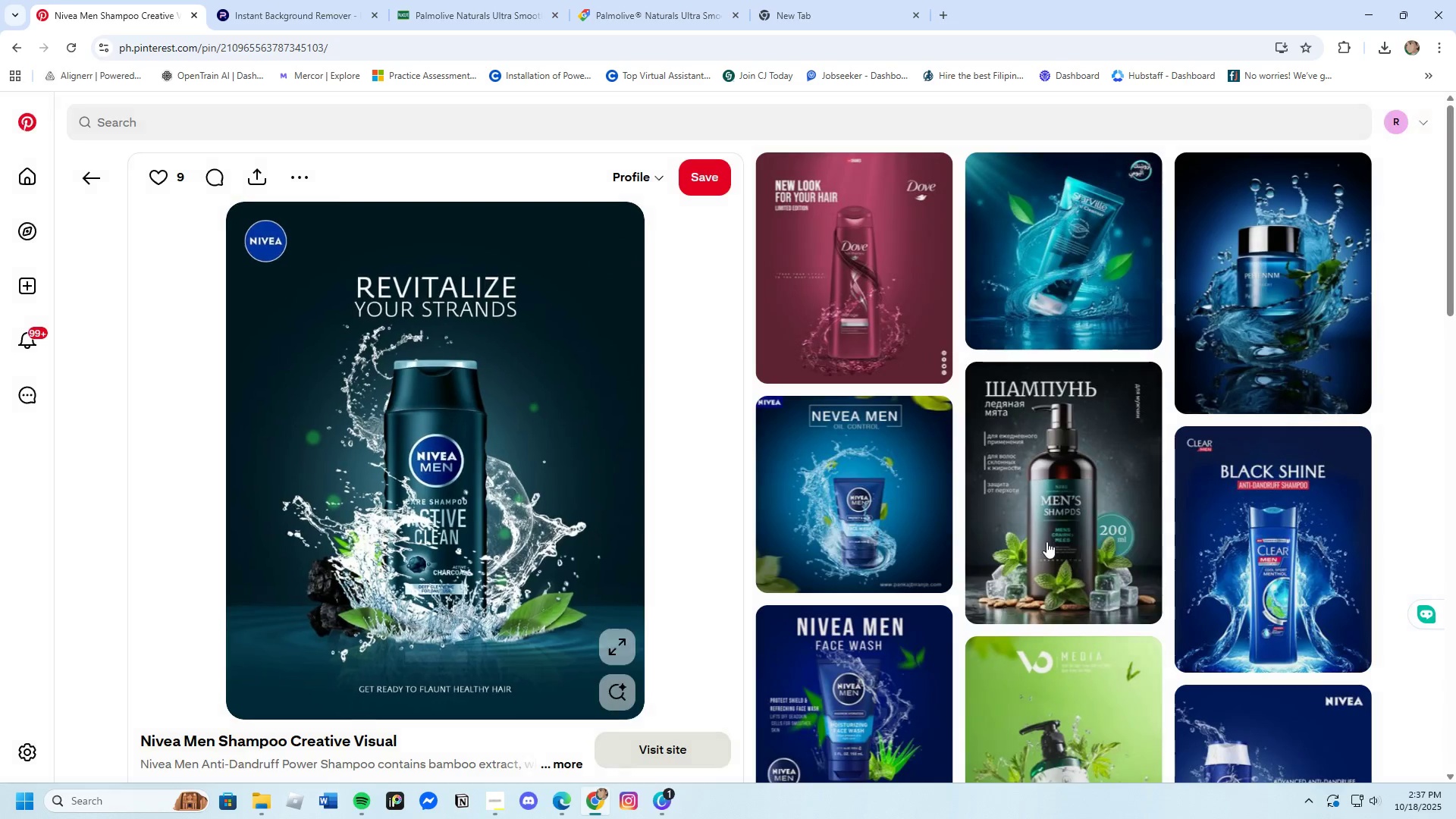 
wait(5.18)
 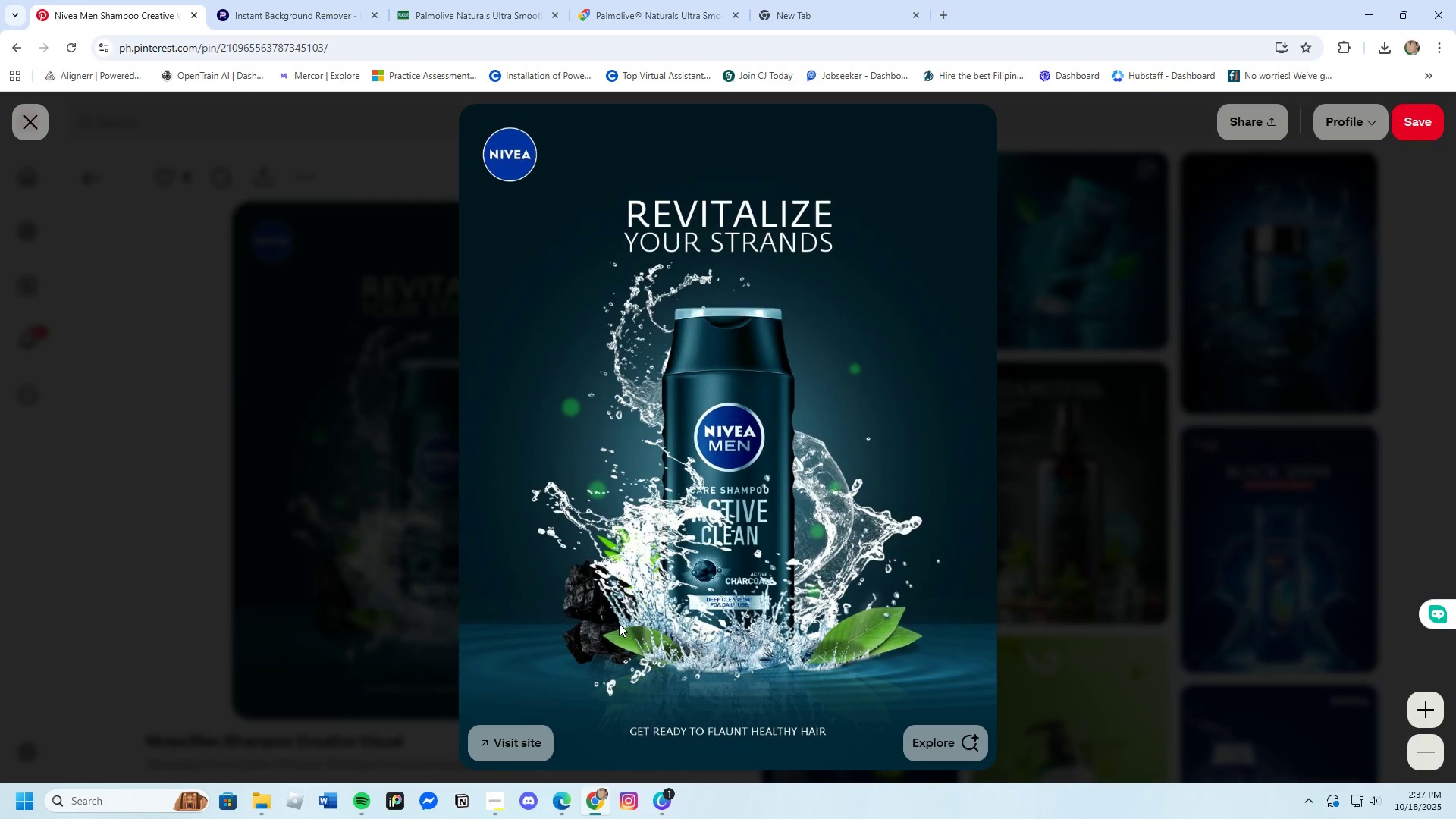 
left_click([109, 189])
 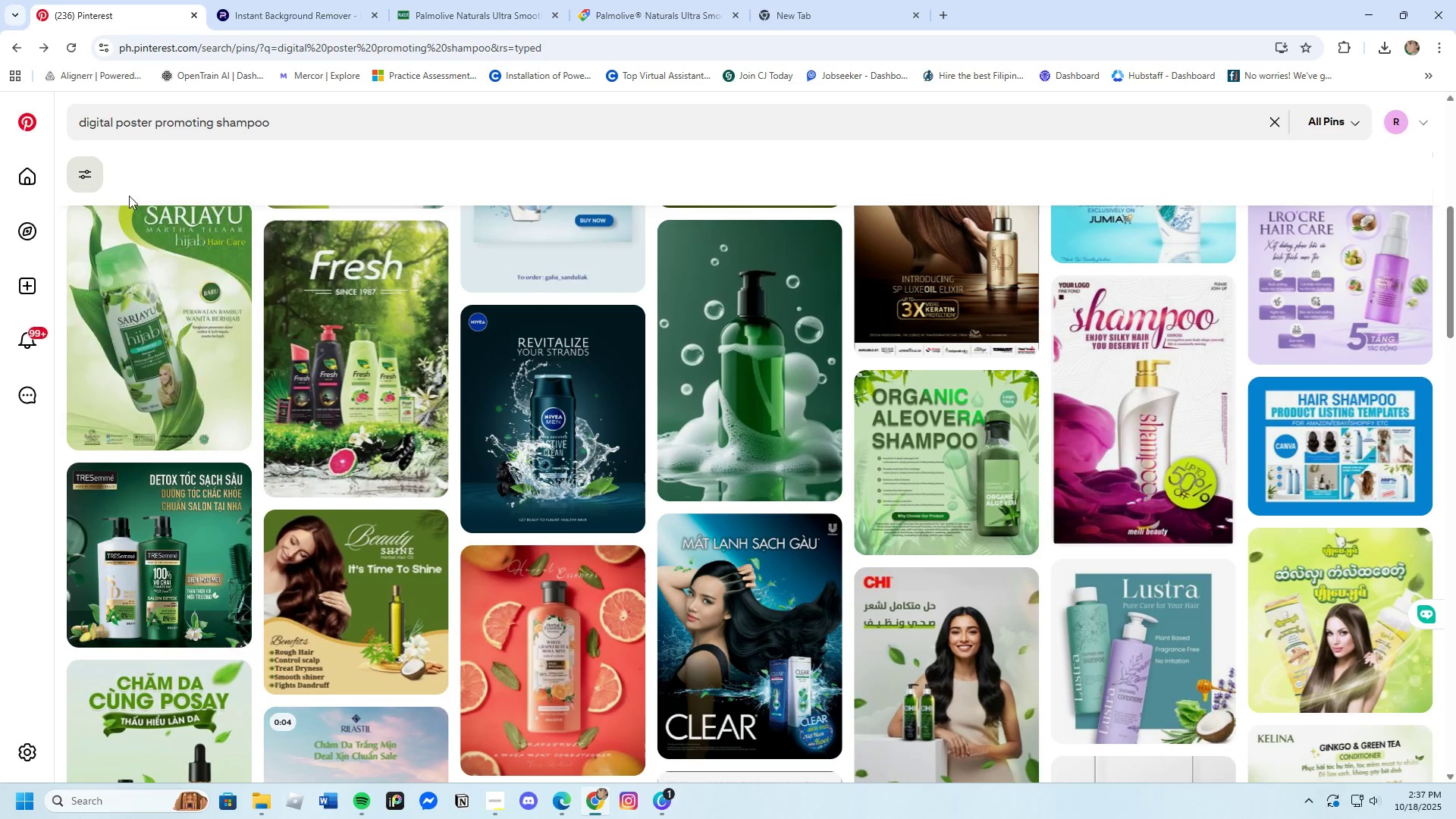 
scroll: coordinate [964, 582], scroll_direction: up, amount: 3.0
 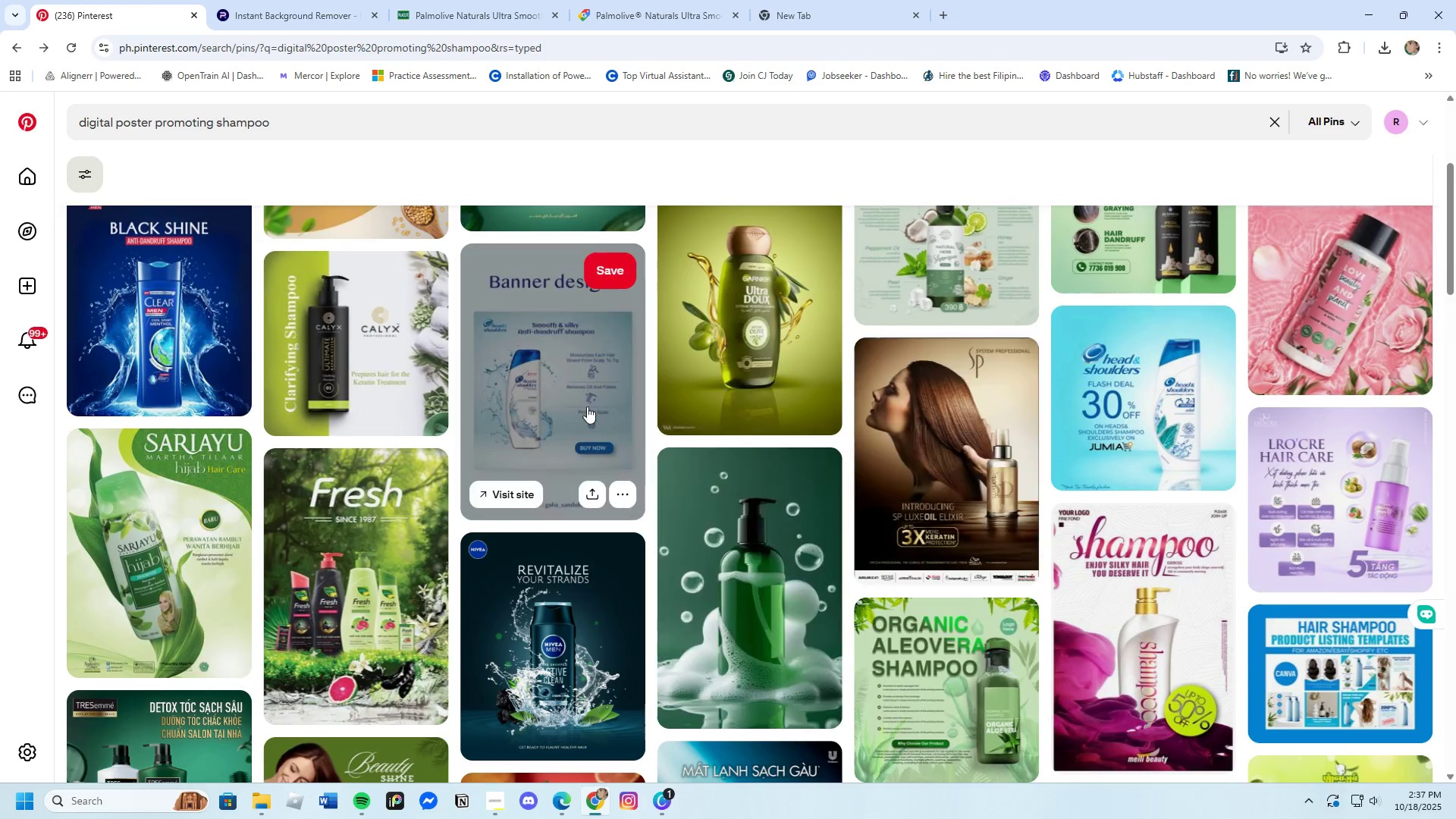 
left_click([586, 394])
 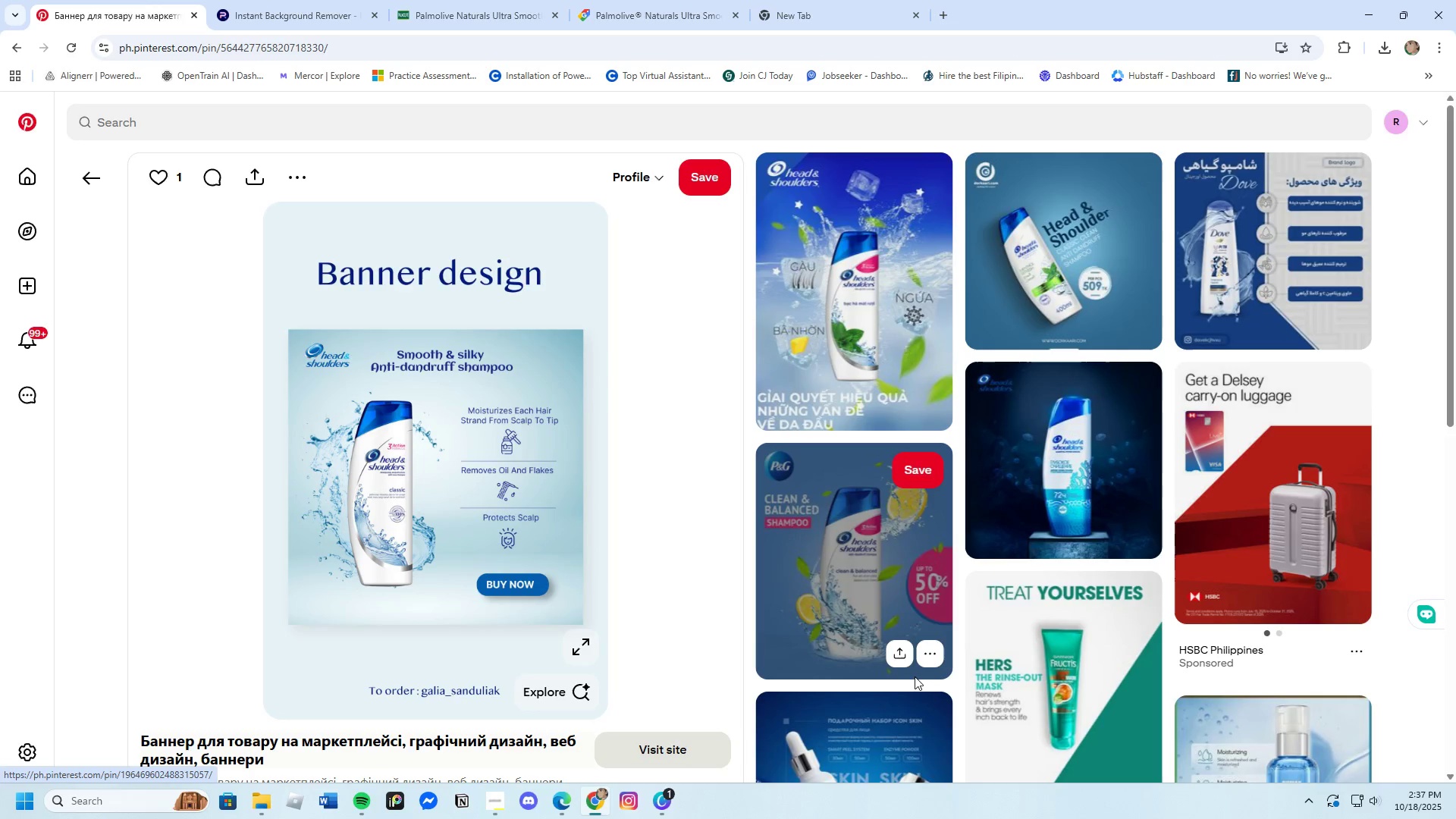 
mouse_move([890, 659])
 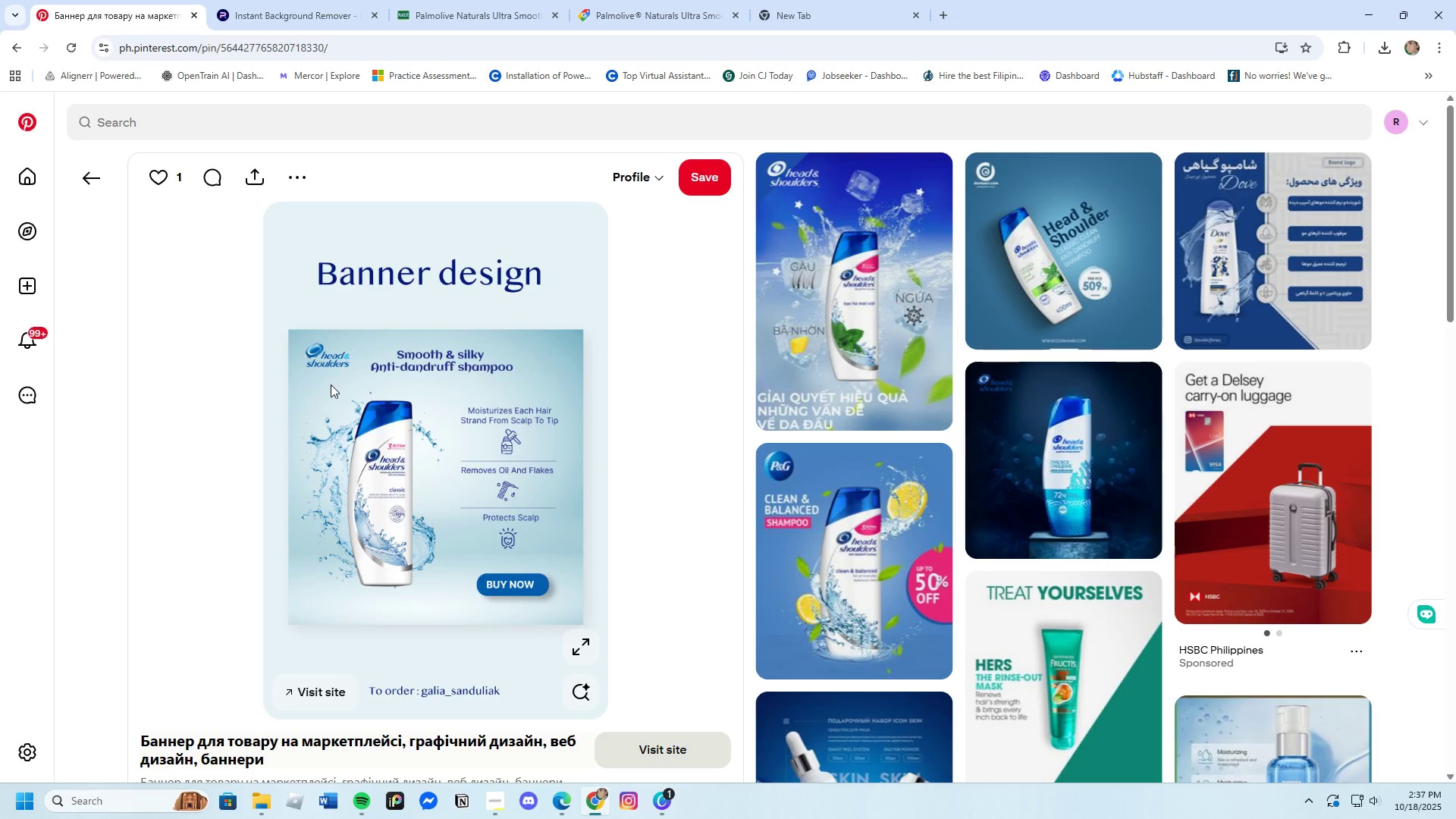 
wait(6.34)
 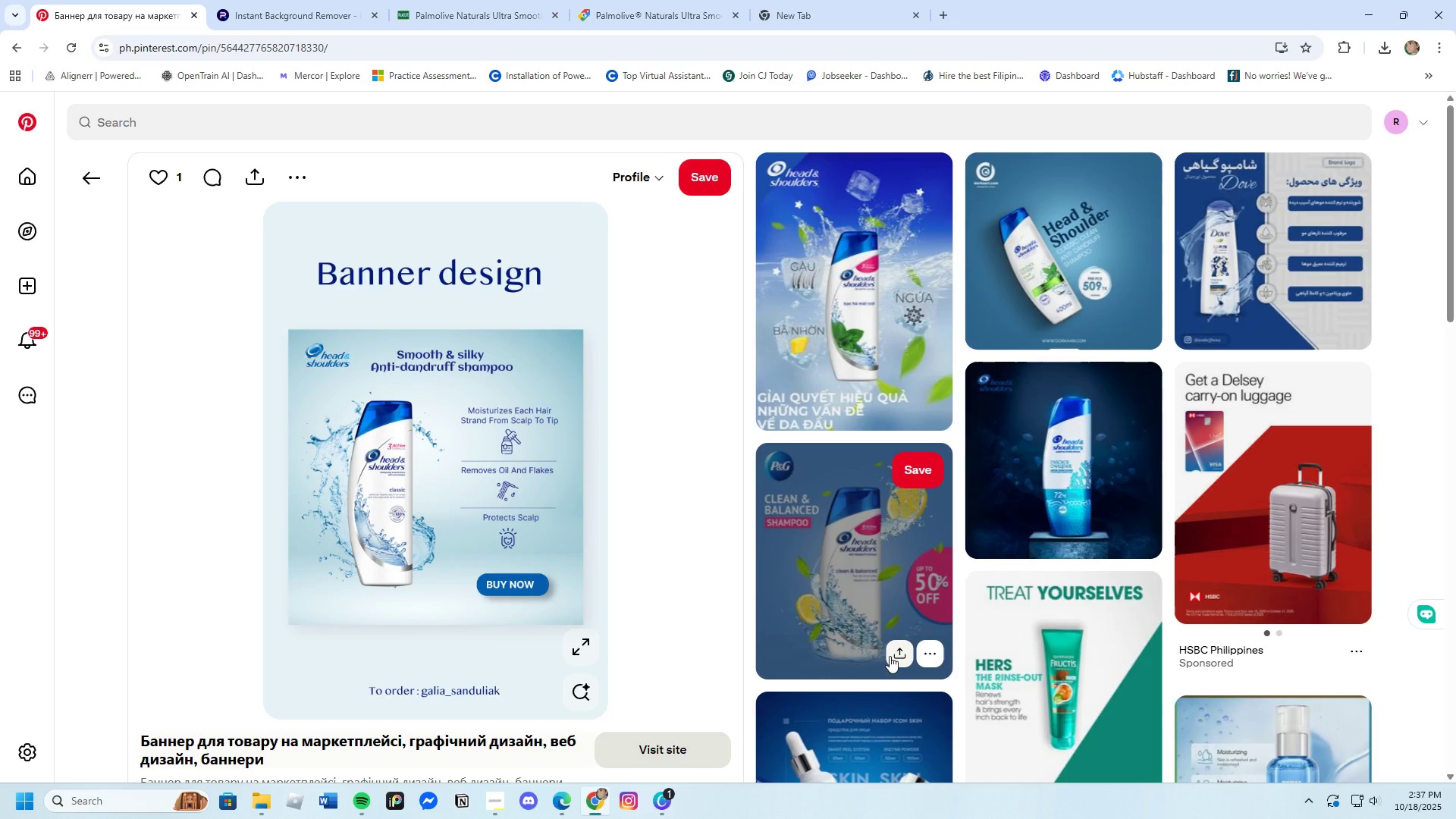 
left_click([102, 176])
 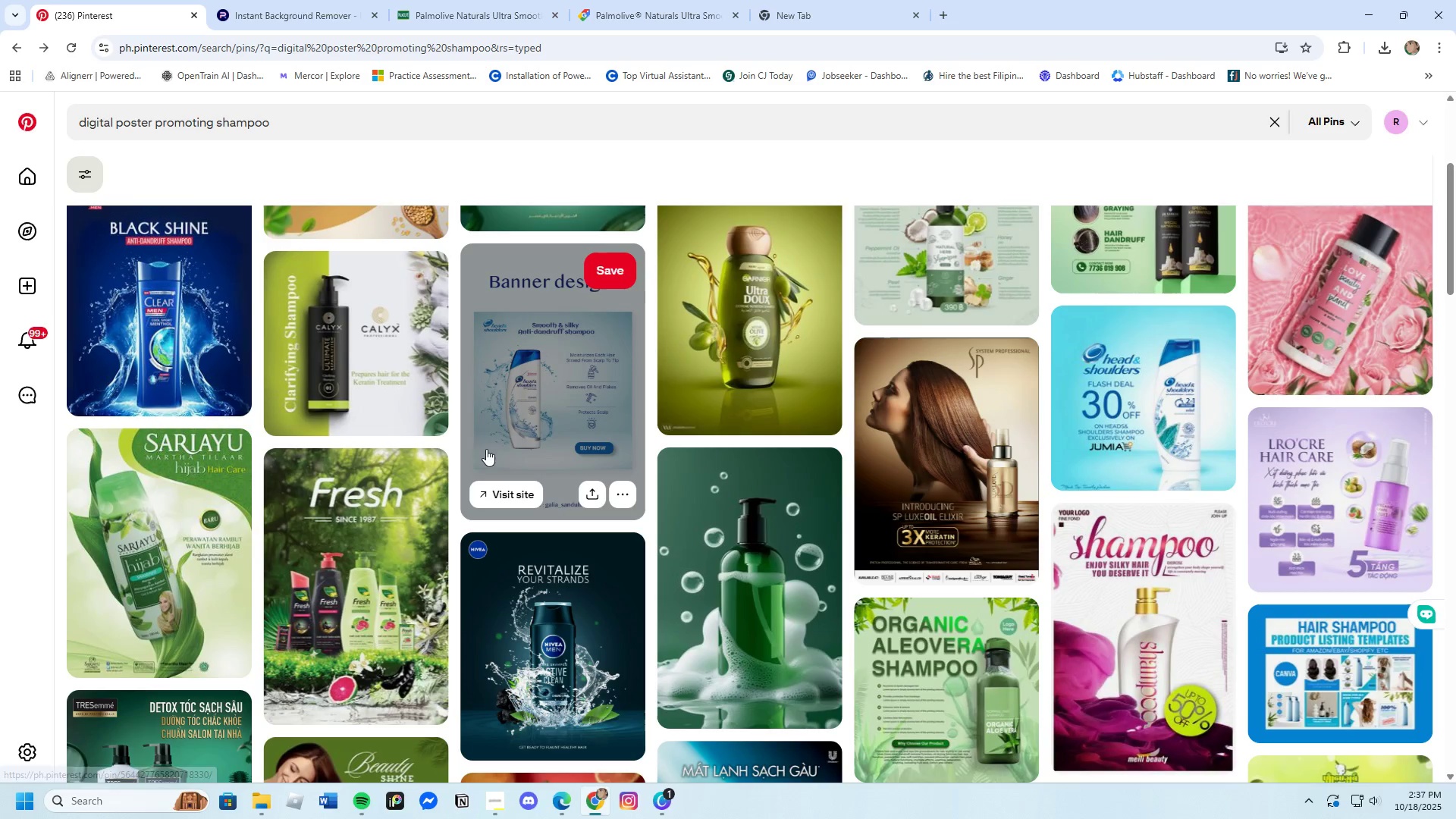 
scroll: coordinate [487, 446], scroll_direction: up, amount: 7.0
 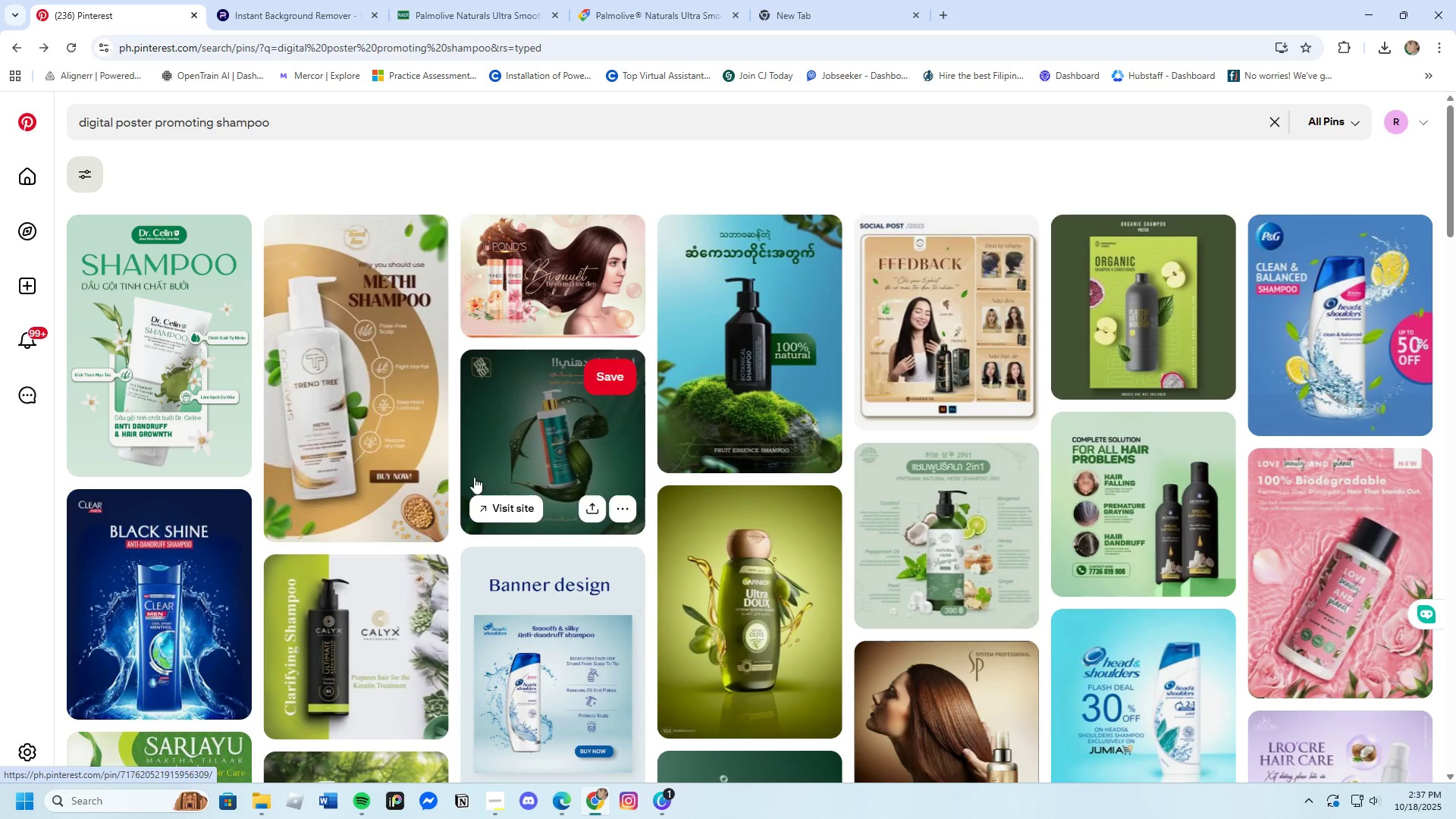 
left_click([392, 433])
 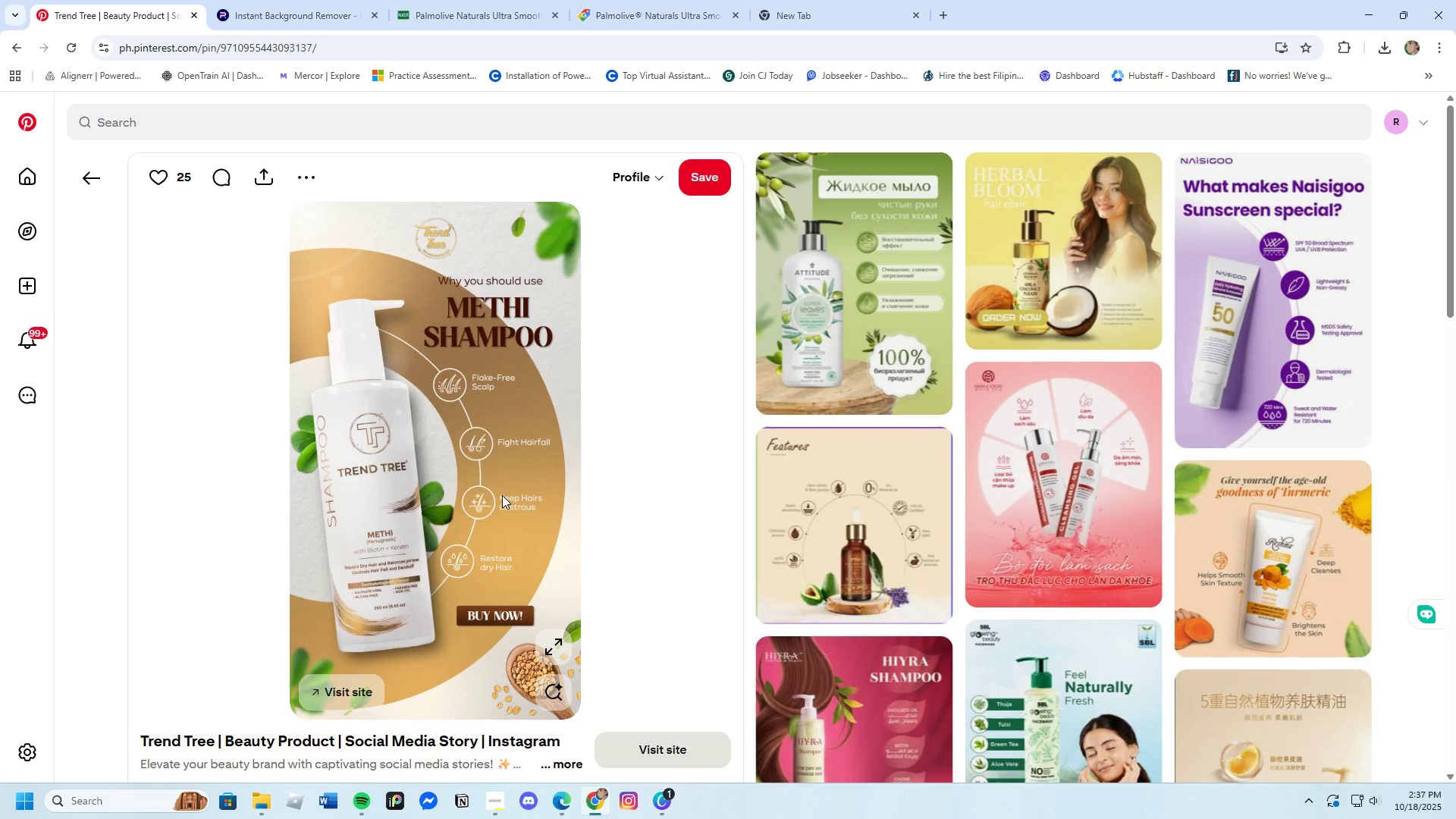 
wait(12.58)
 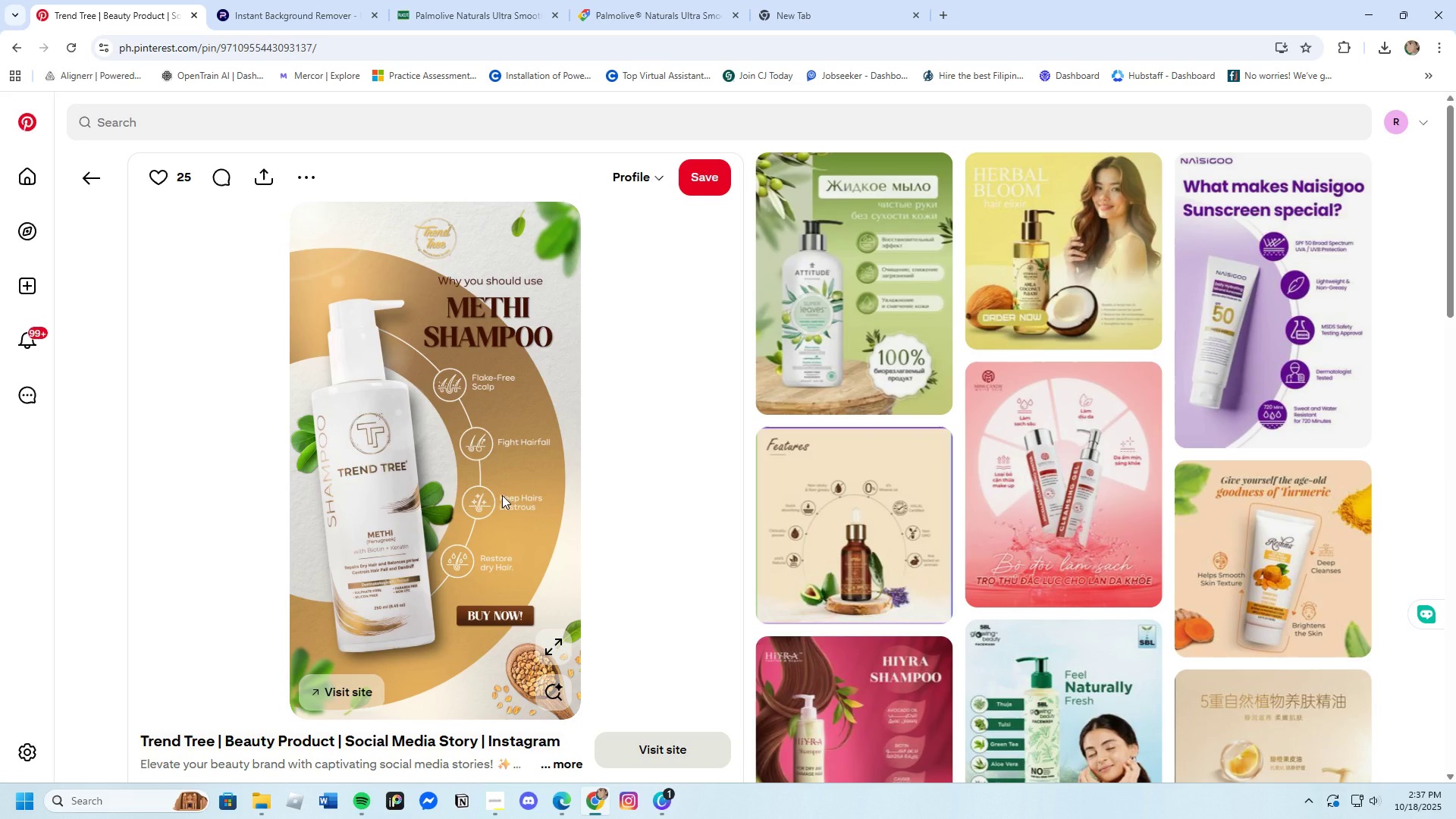 
left_click([15, 48])
 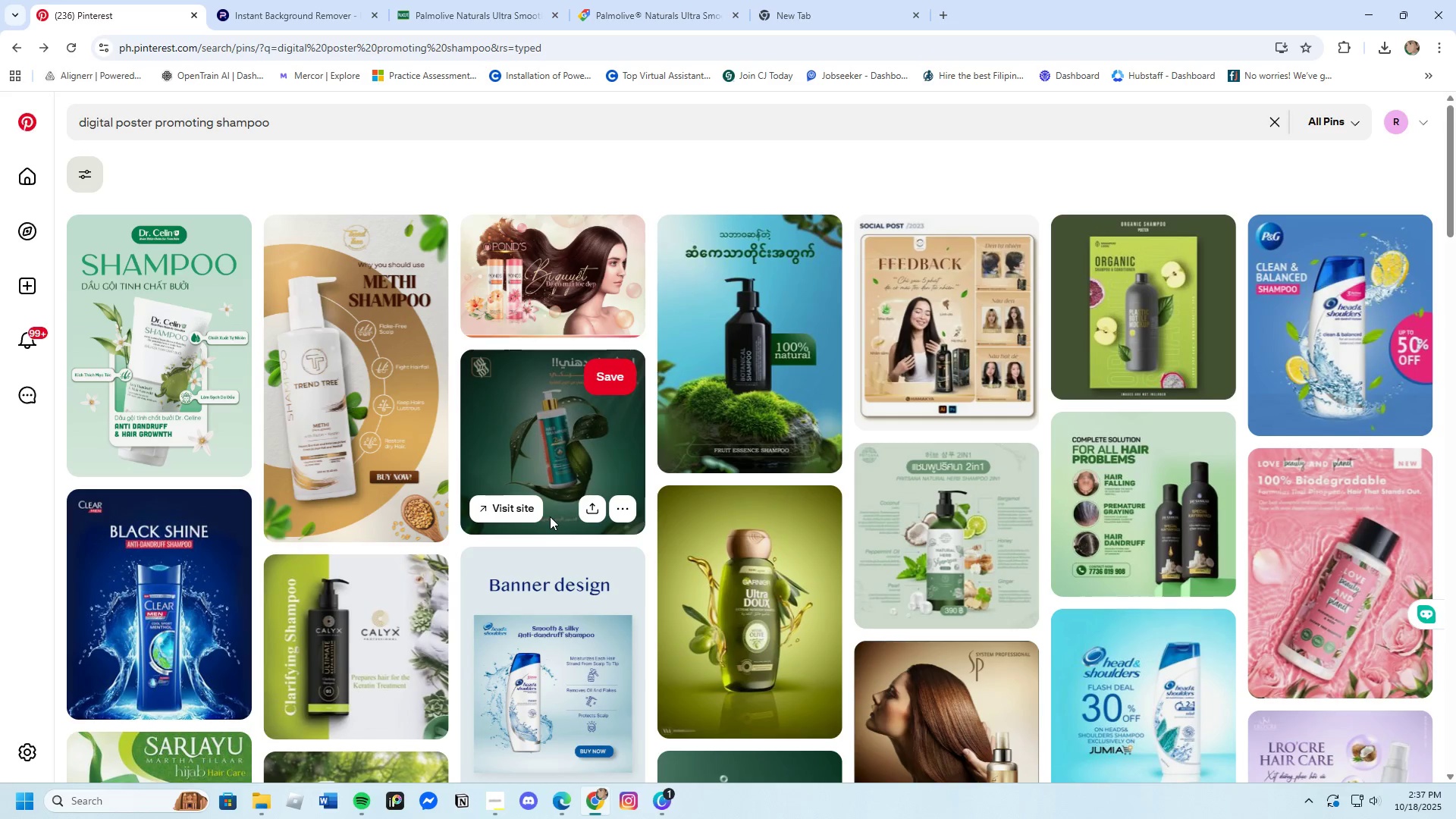 
scroll: coordinate [573, 540], scroll_direction: down, amount: 14.0
 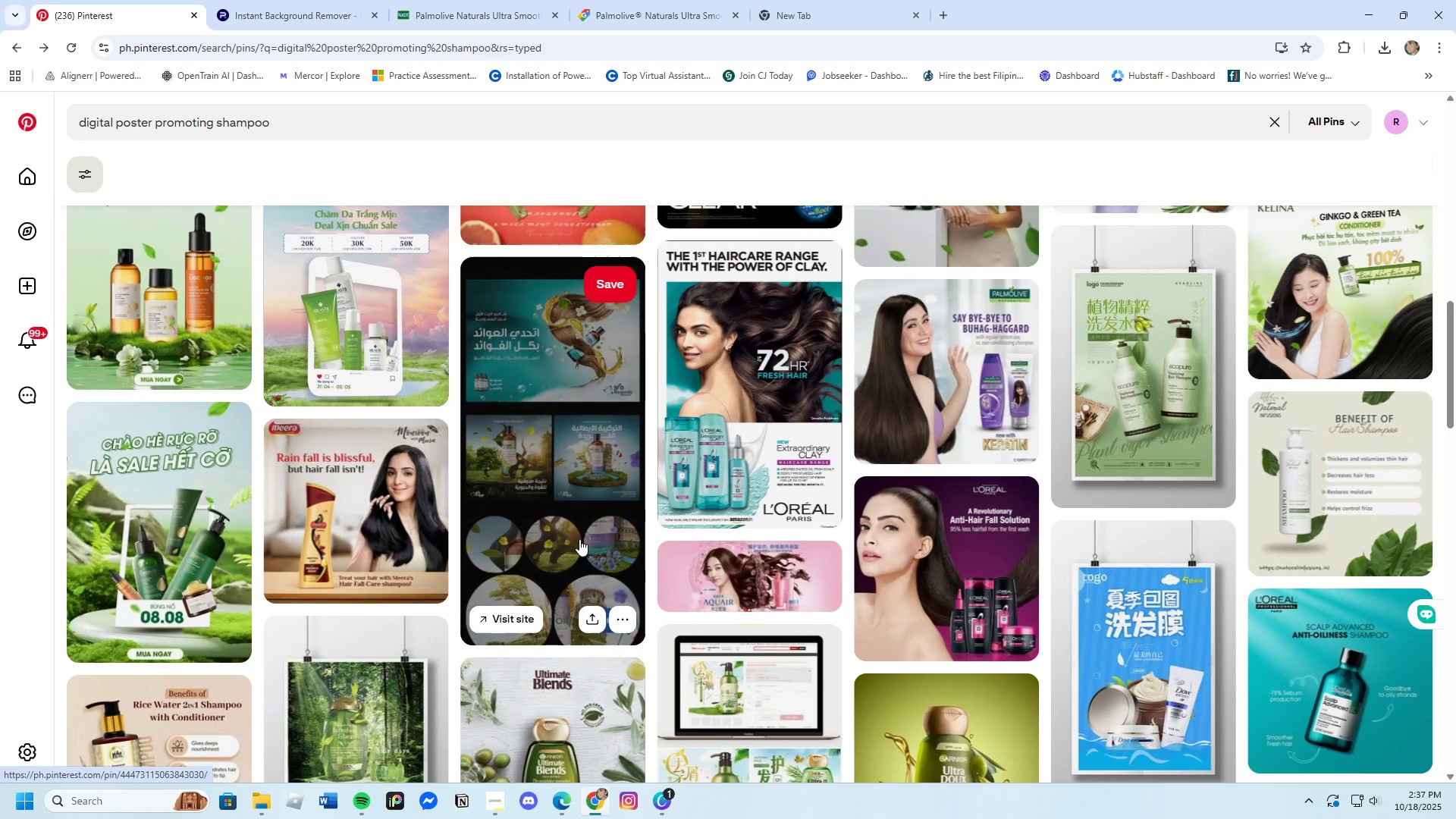 
scroll: coordinate [582, 539], scroll_direction: up, amount: 2.0
 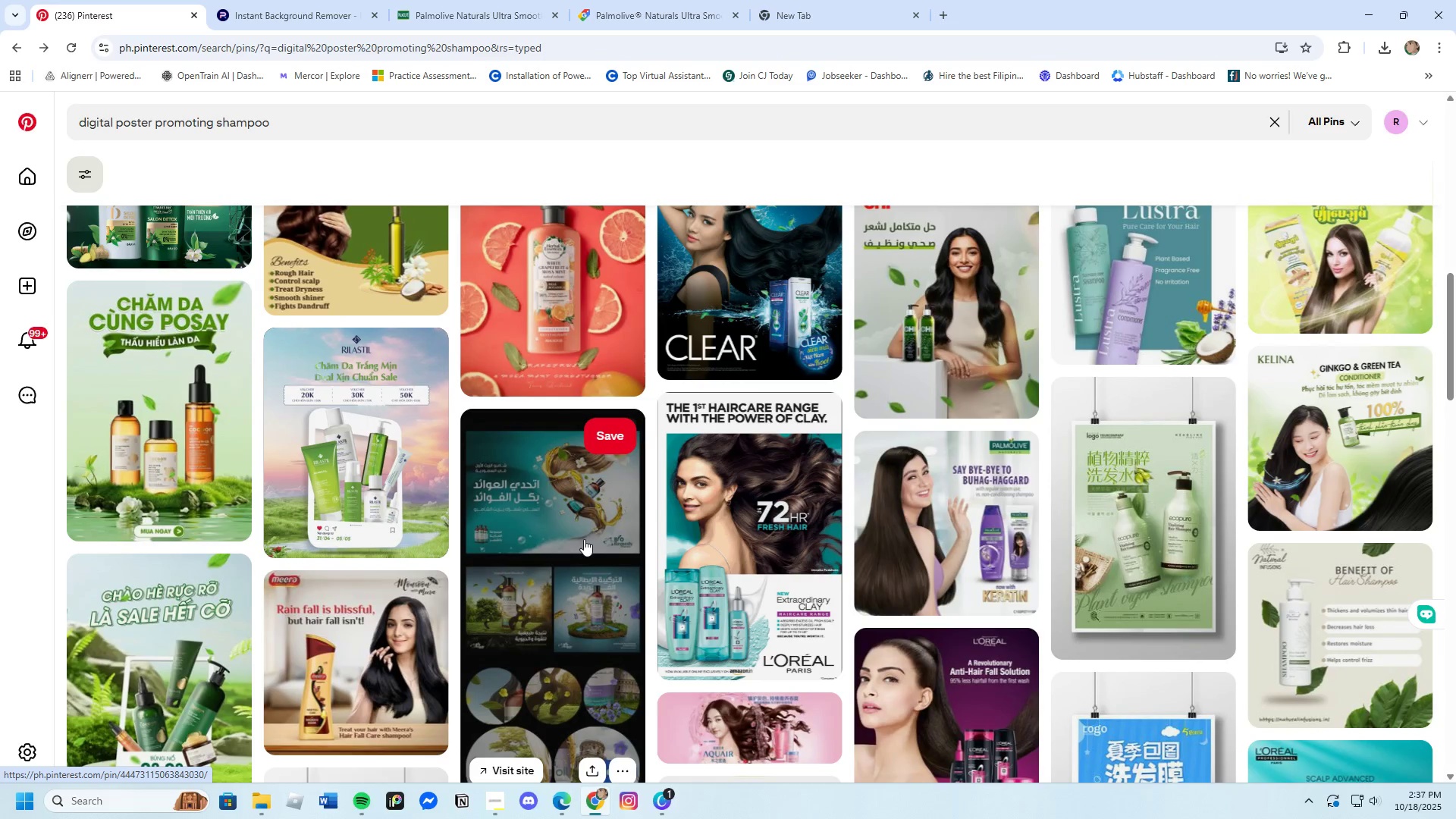 
scroll: coordinate [584, 539], scroll_direction: down, amount: 14.0
 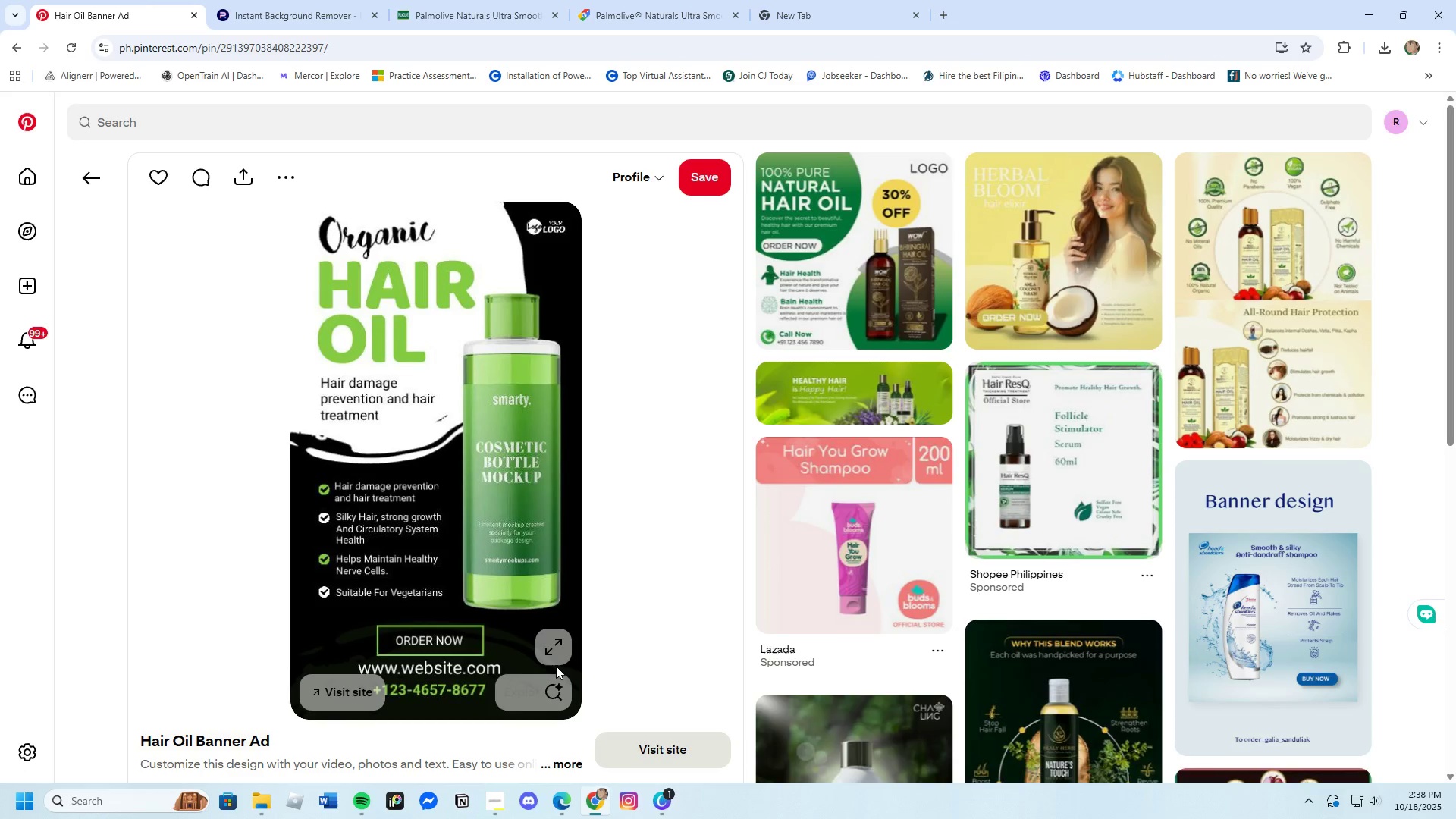 
wait(6.23)
 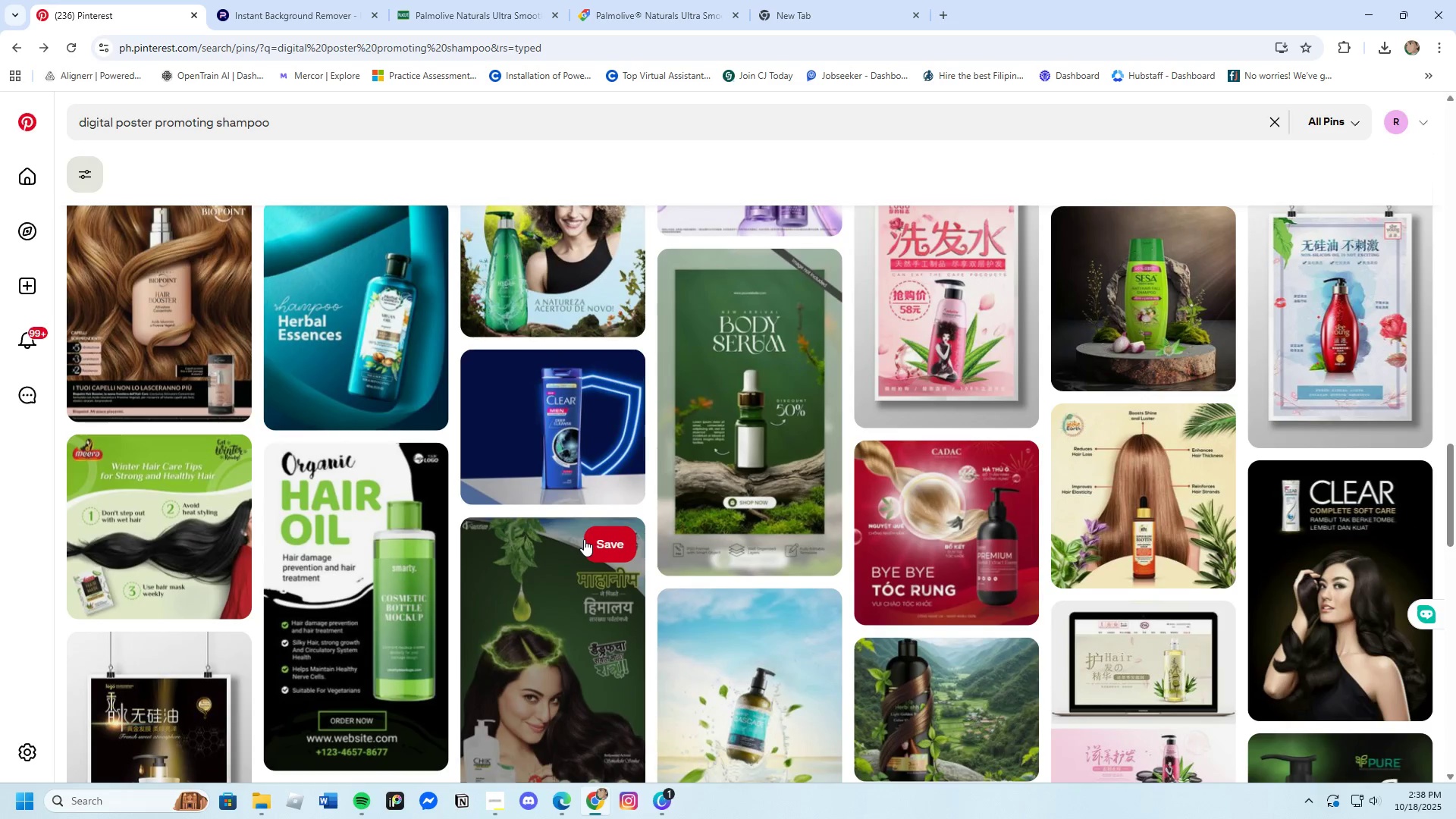 
left_click([555, 652])
 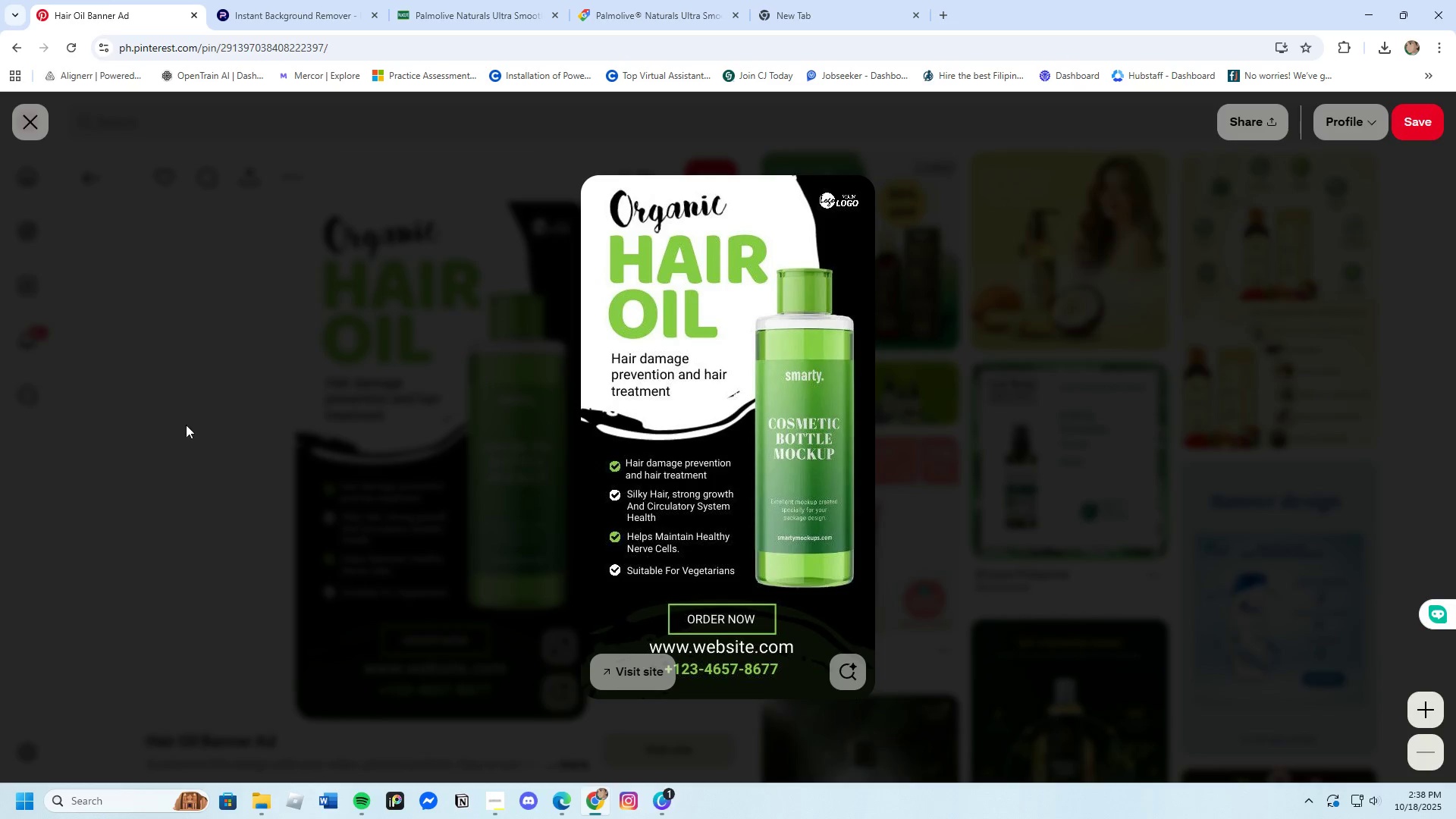 
wait(6.88)
 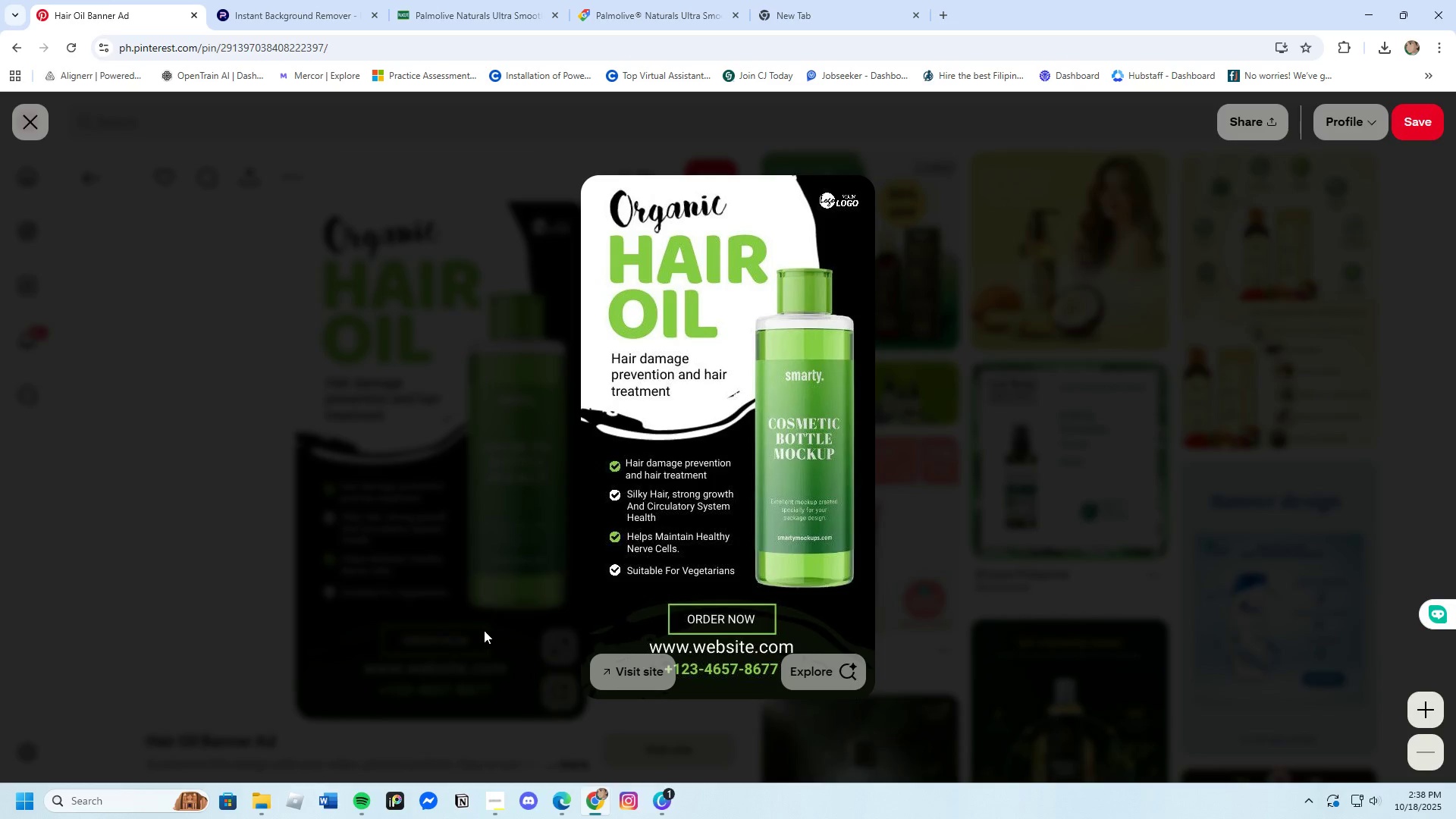 
scroll: coordinate [416, 432], scroll_direction: down, amount: 8.0
 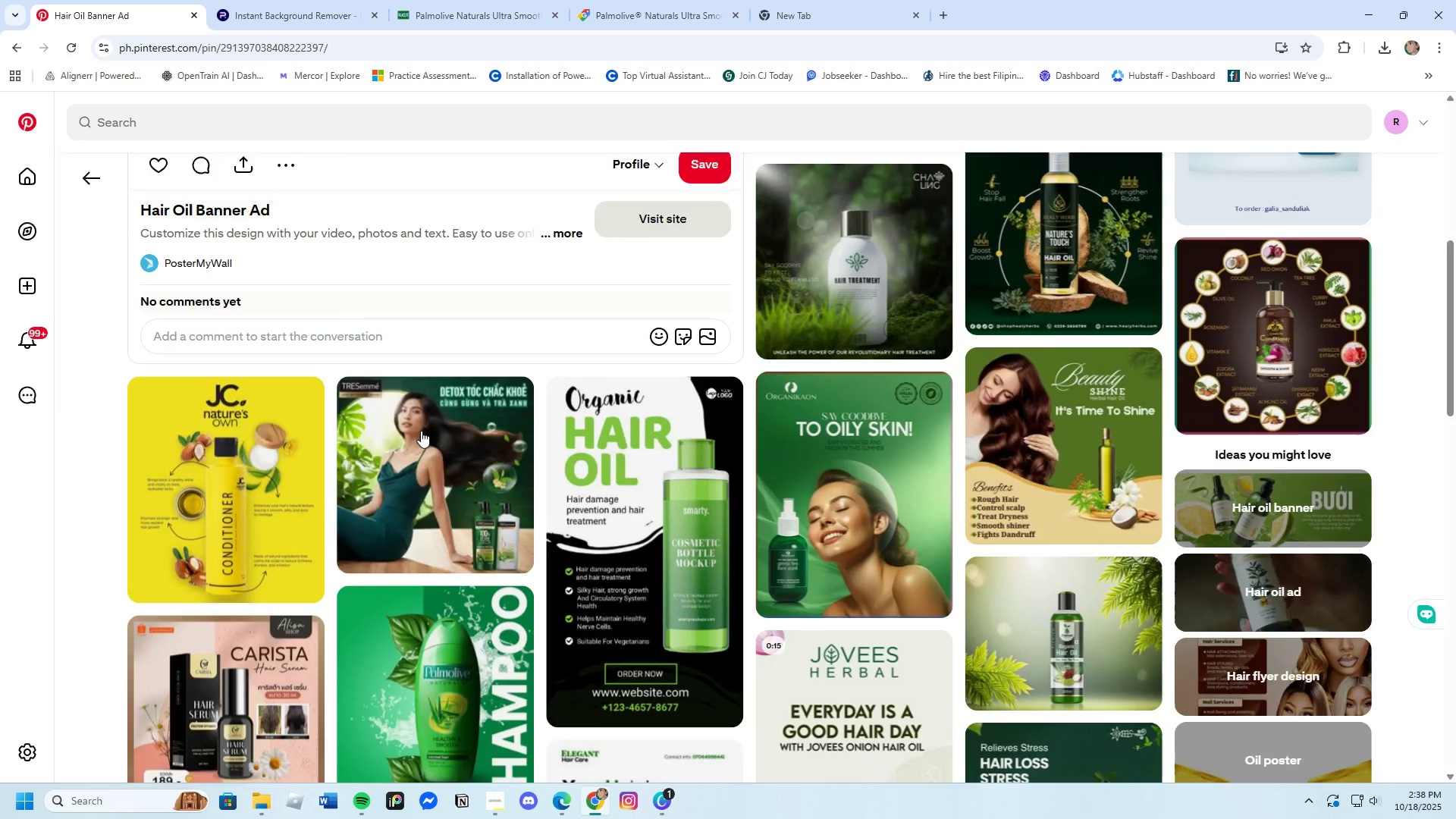 
mouse_move([438, 426])
 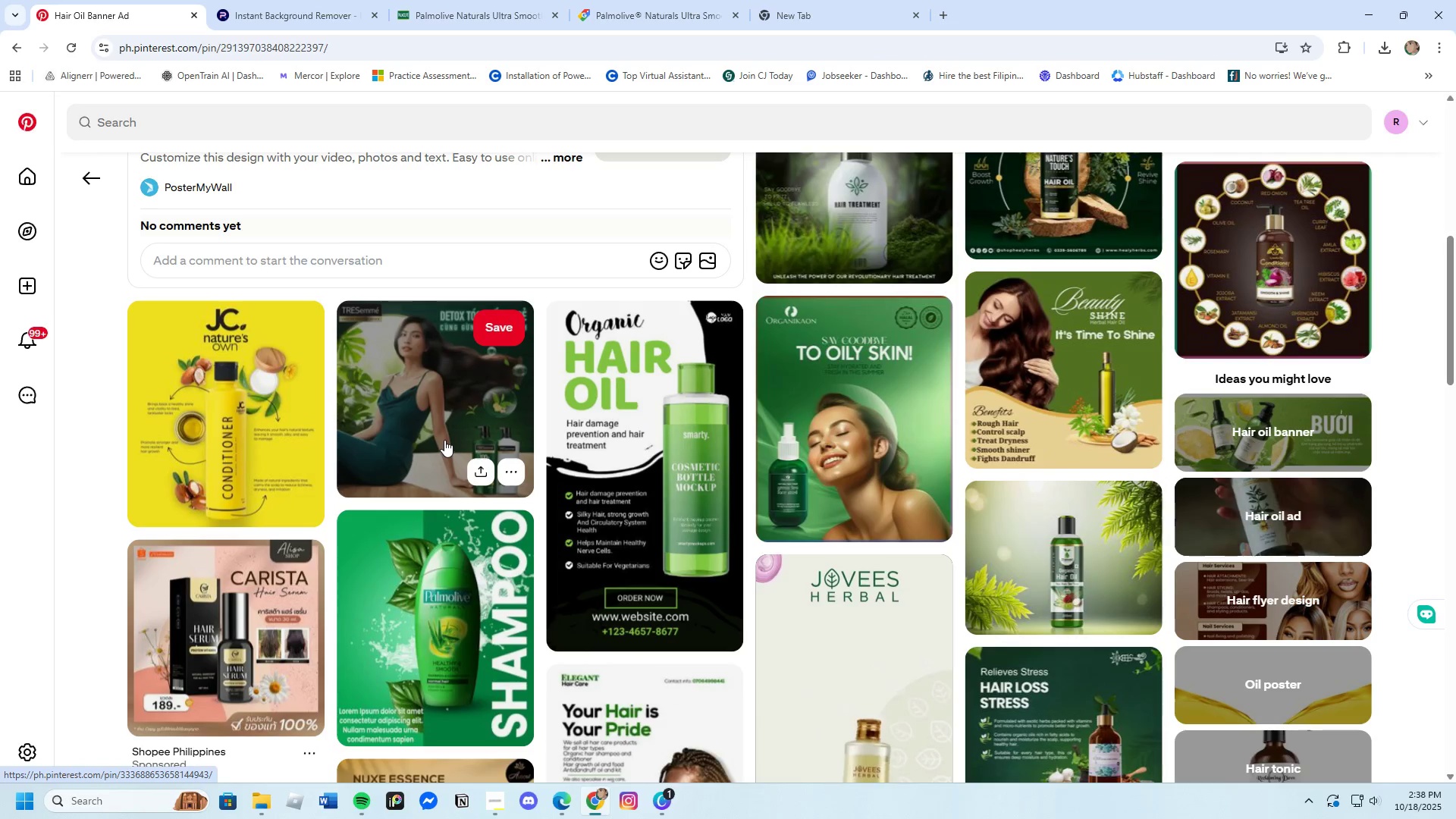 
left_click([444, 440])
 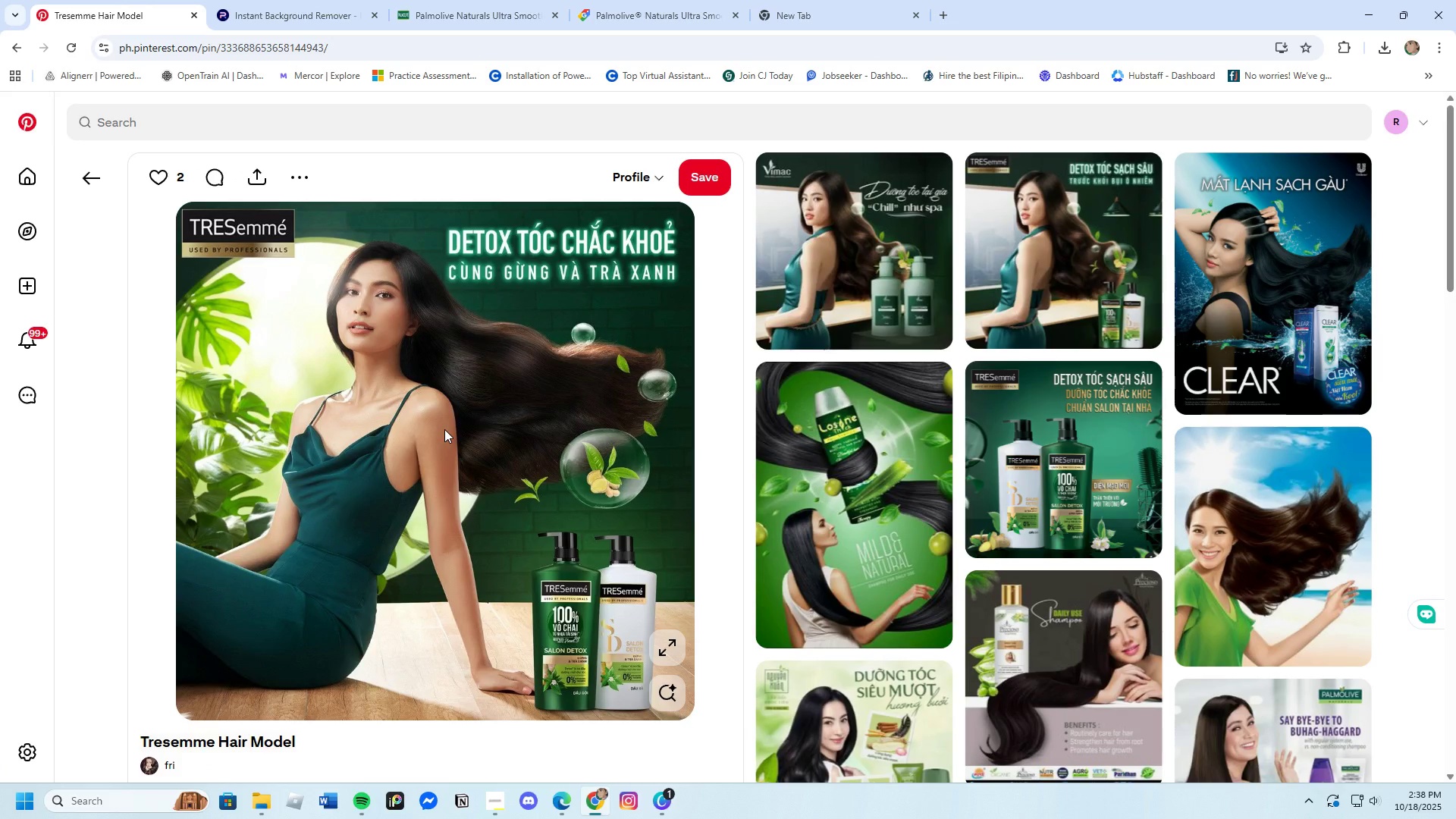 
wait(7.11)
 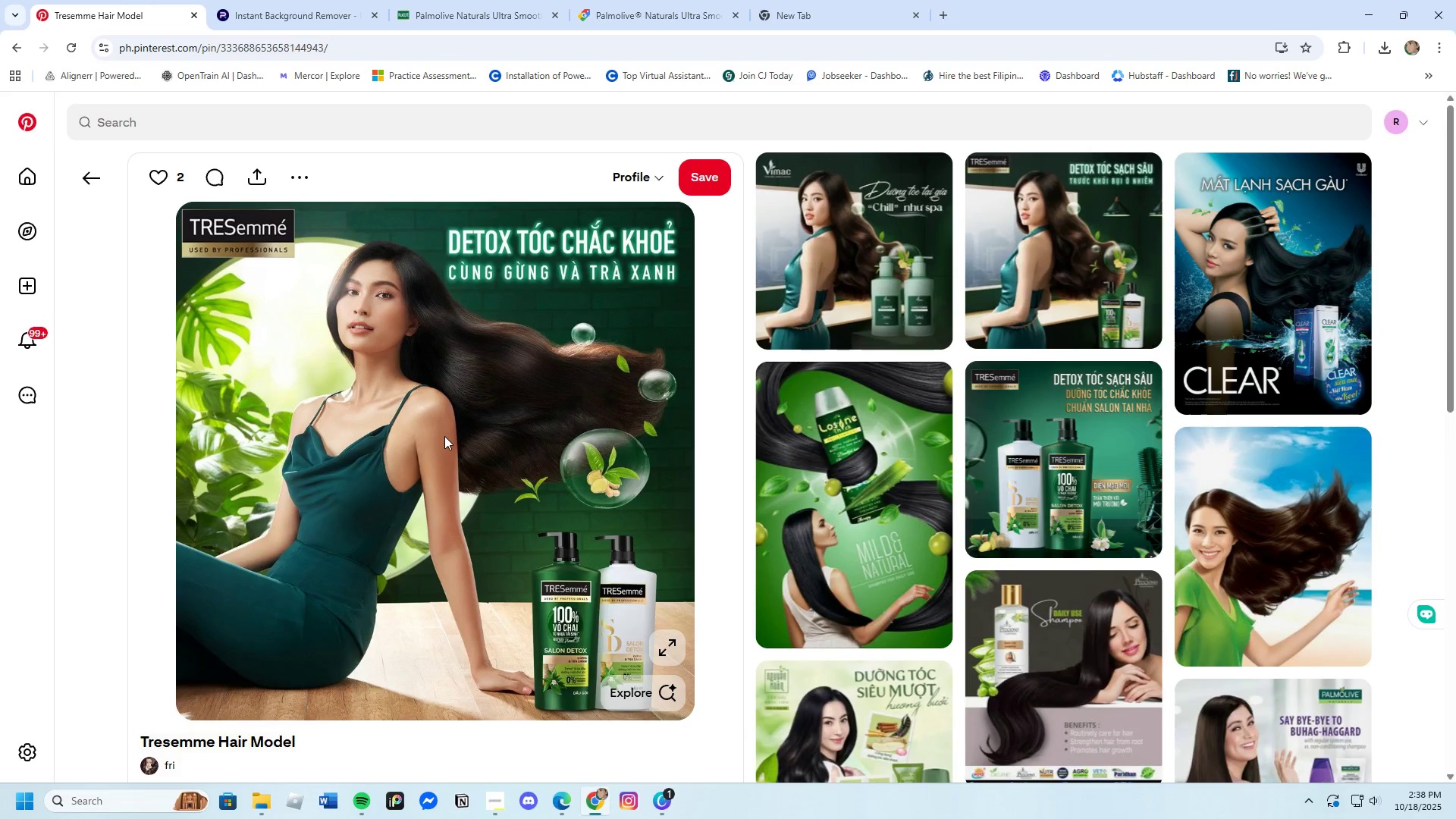 
left_click([94, 176])
 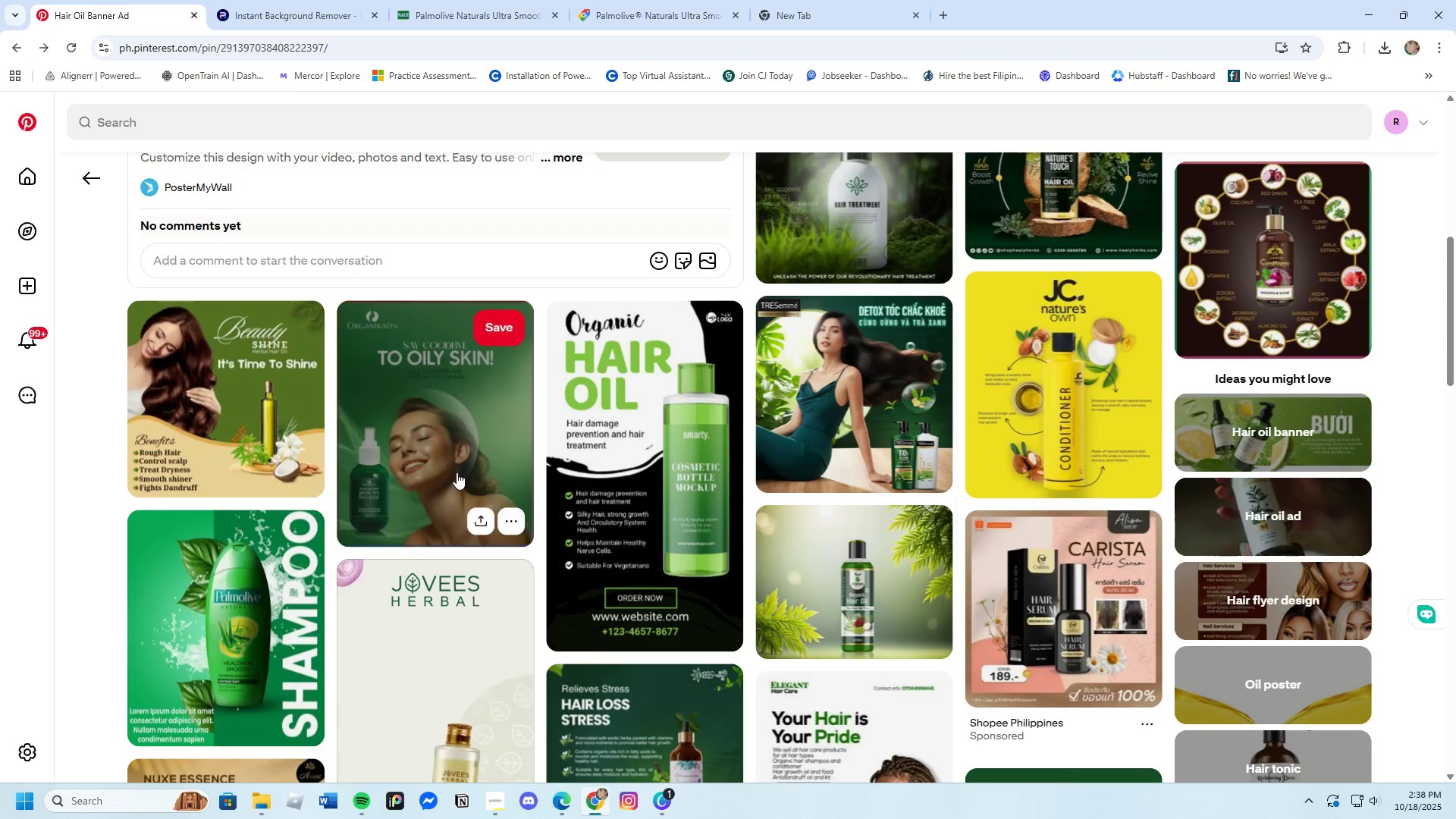 
scroll: coordinate [463, 474], scroll_direction: up, amount: 12.0
 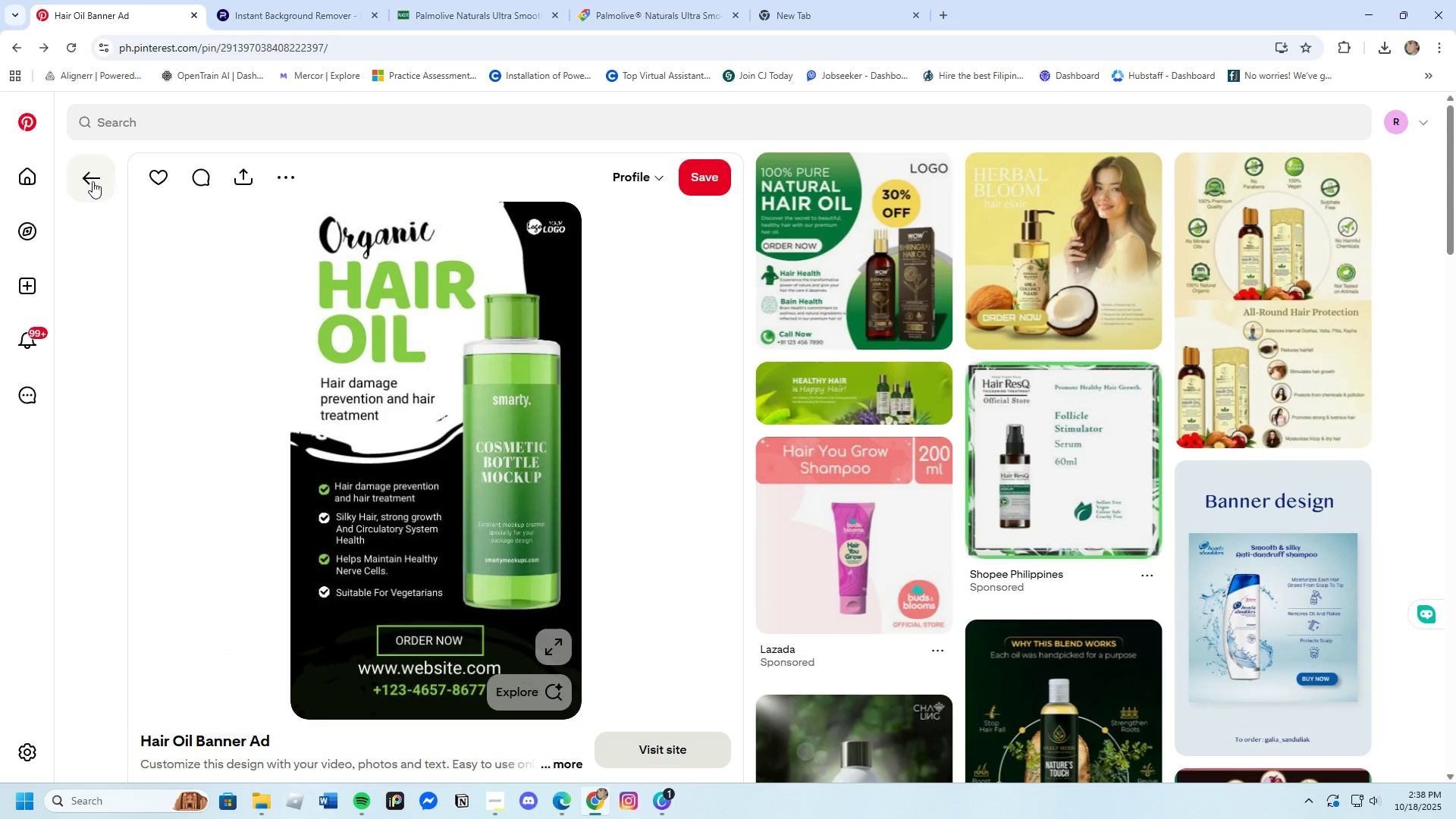 
left_click([93, 181])
 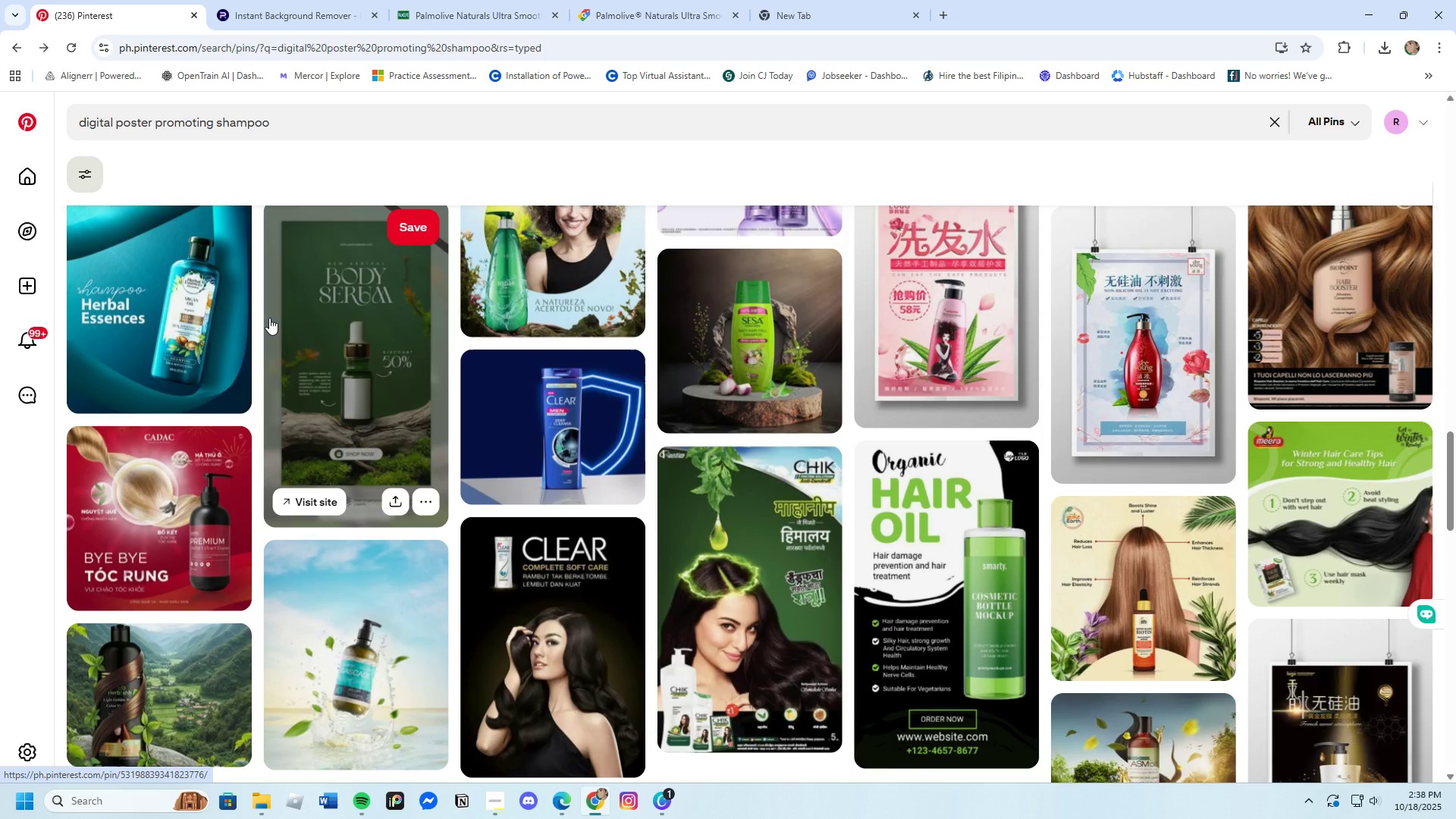 
wait(14.69)
 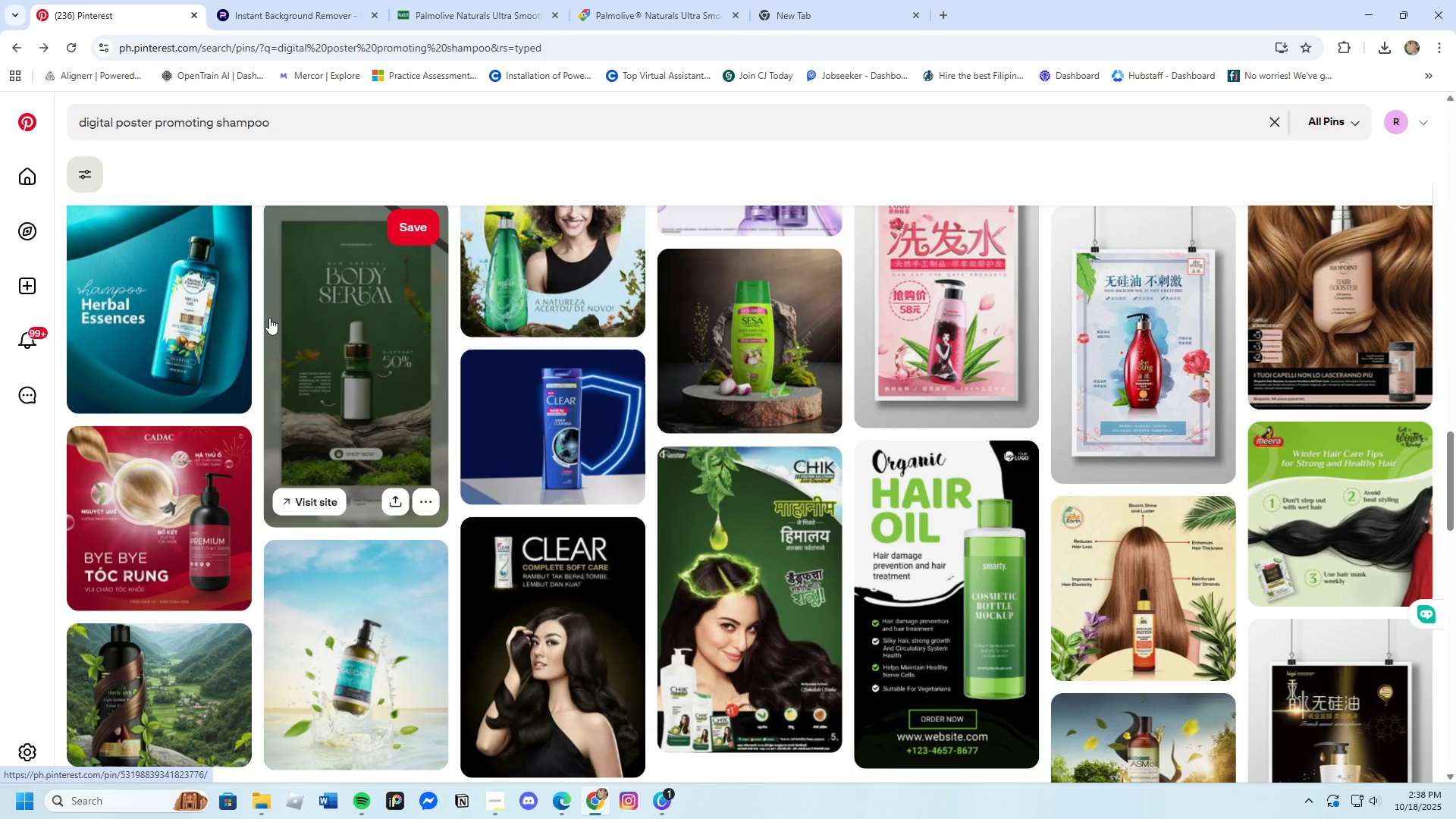 
scroll: coordinate [488, 466], scroll_direction: up, amount: 5.0
 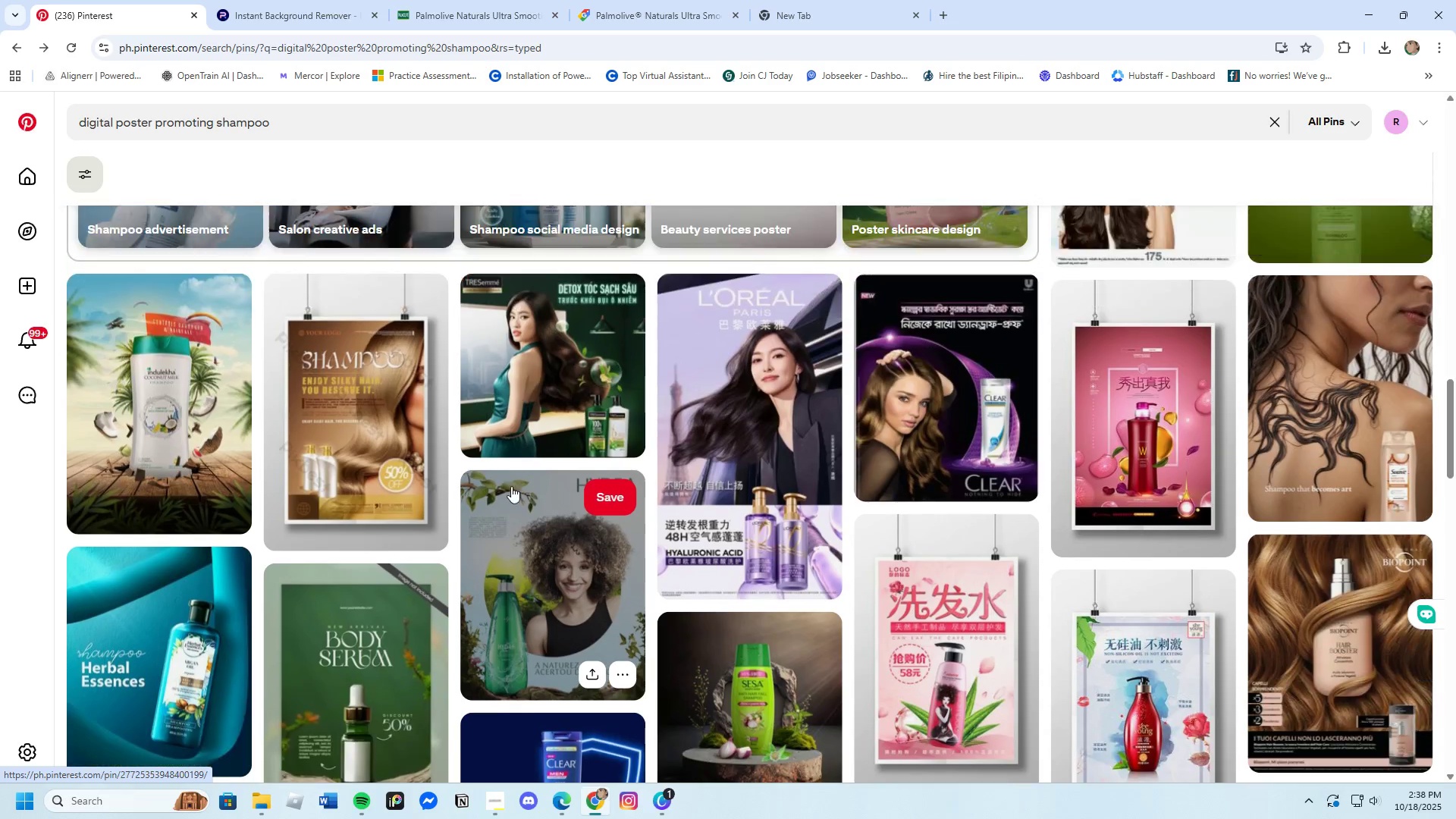 
mouse_move([514, 462])
 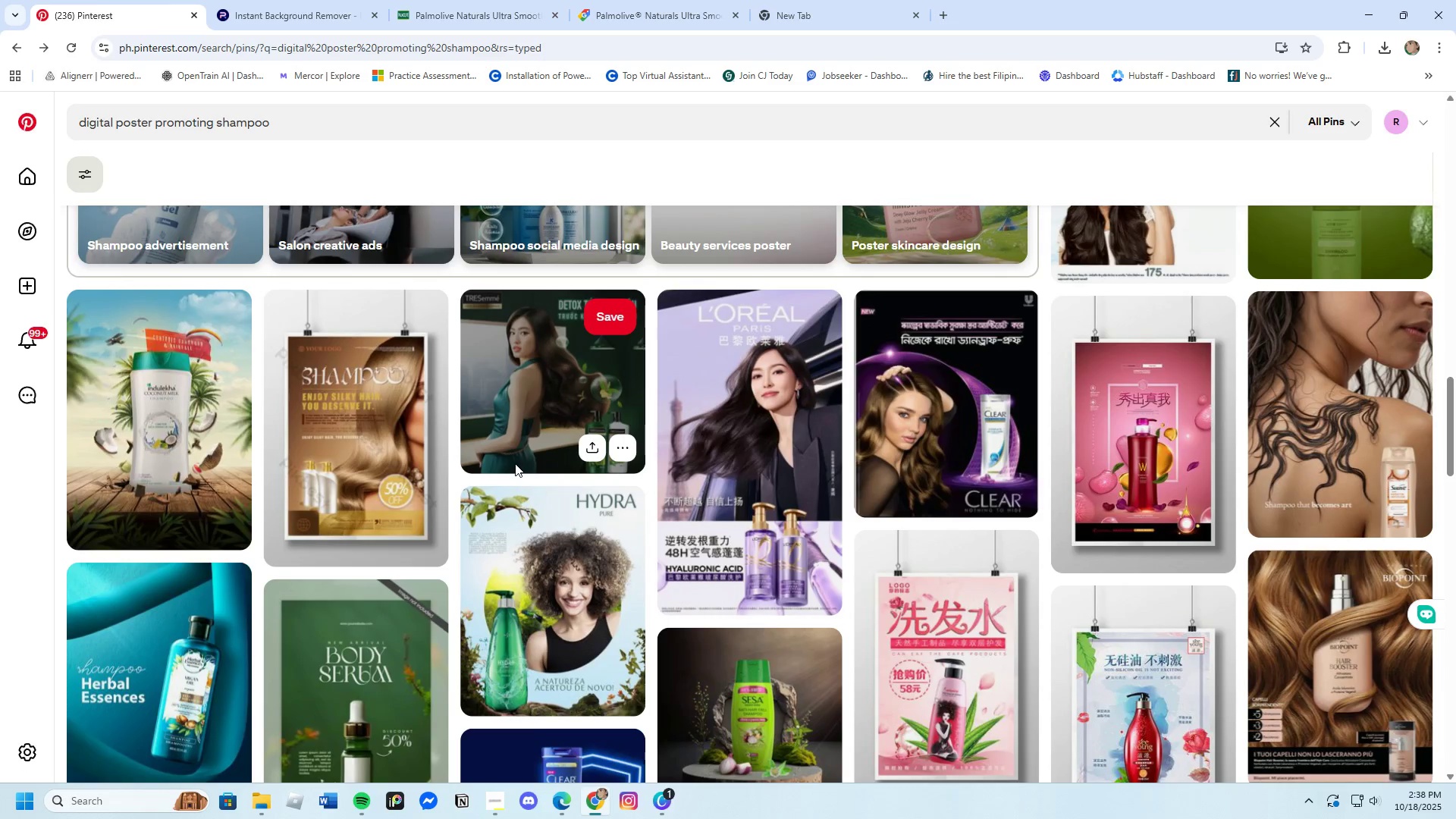 
scroll: coordinate [529, 455], scroll_direction: up, amount: 15.0
 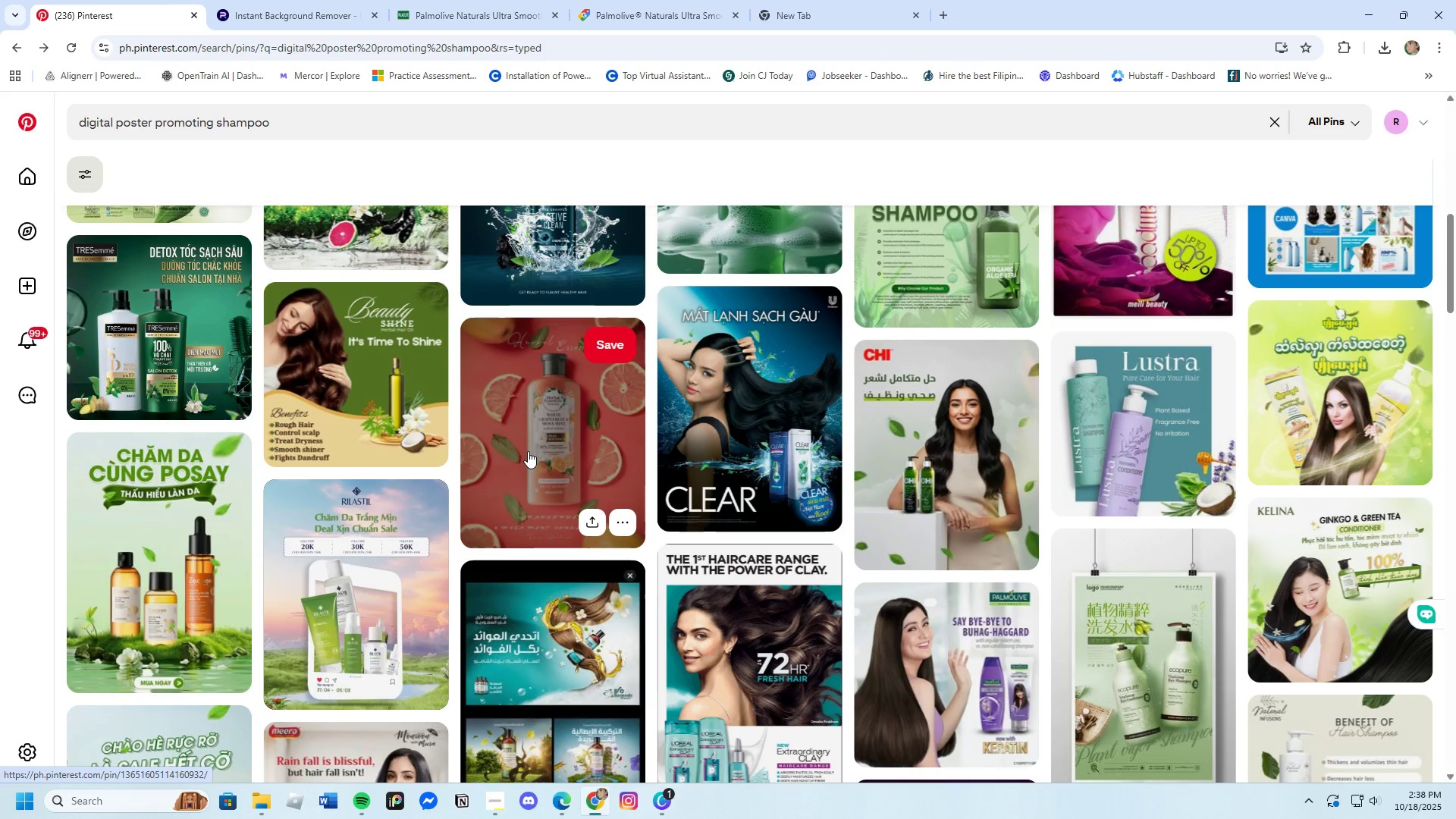 
scroll: coordinate [528, 436], scroll_direction: up, amount: 8.0
 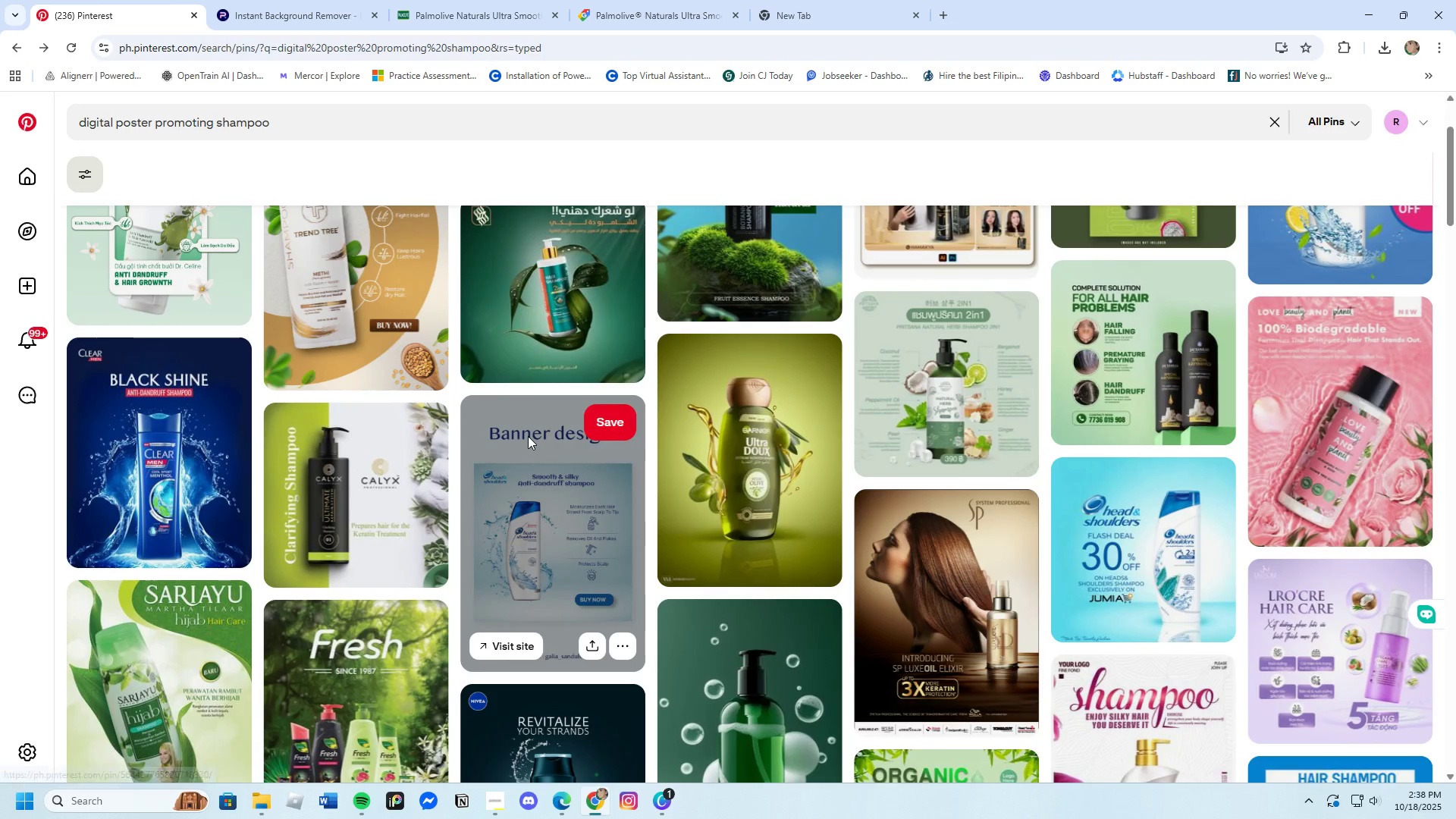 
scroll: coordinate [528, 436], scroll_direction: down, amount: 4.0
 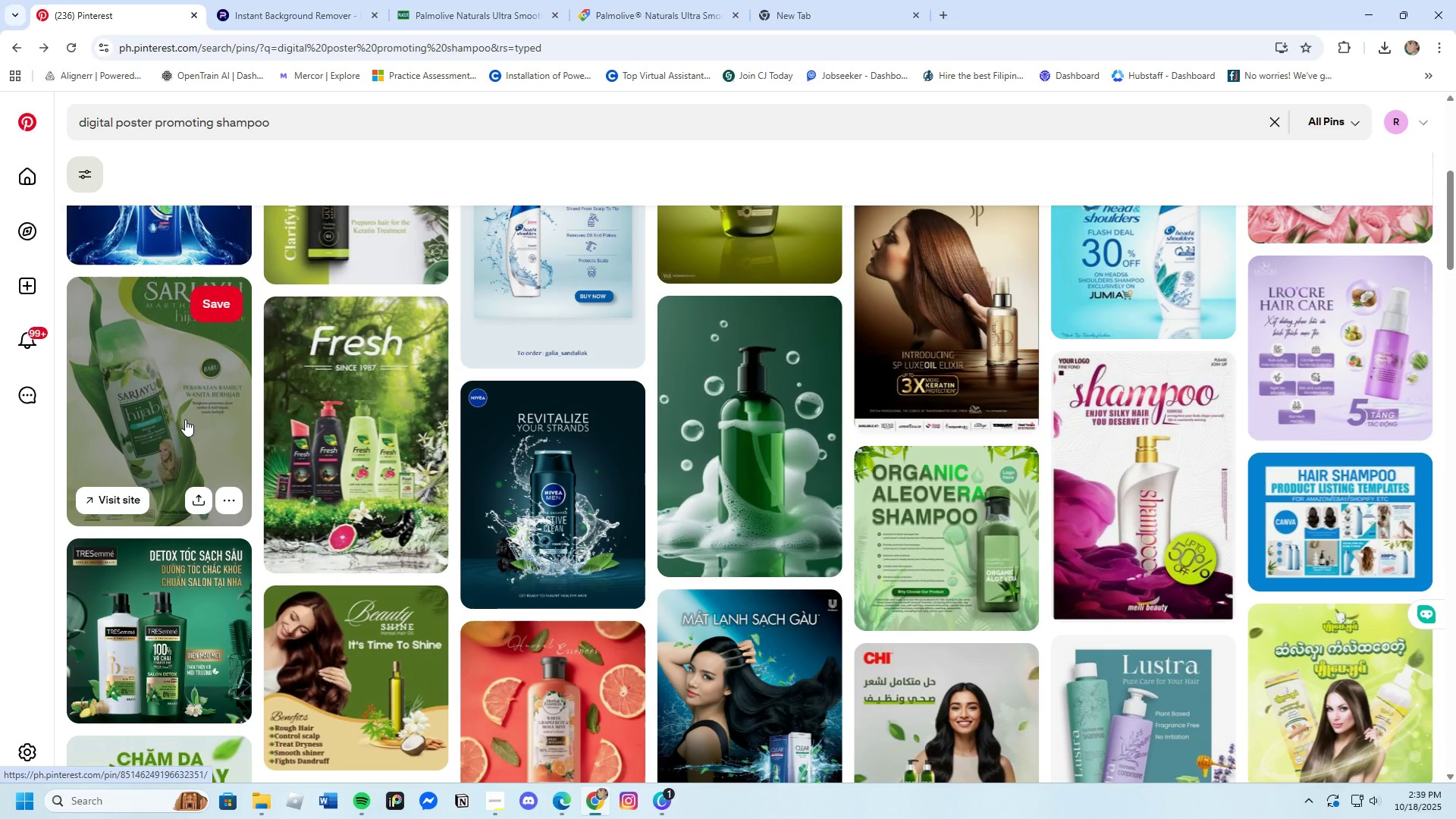 
wait(5.2)
 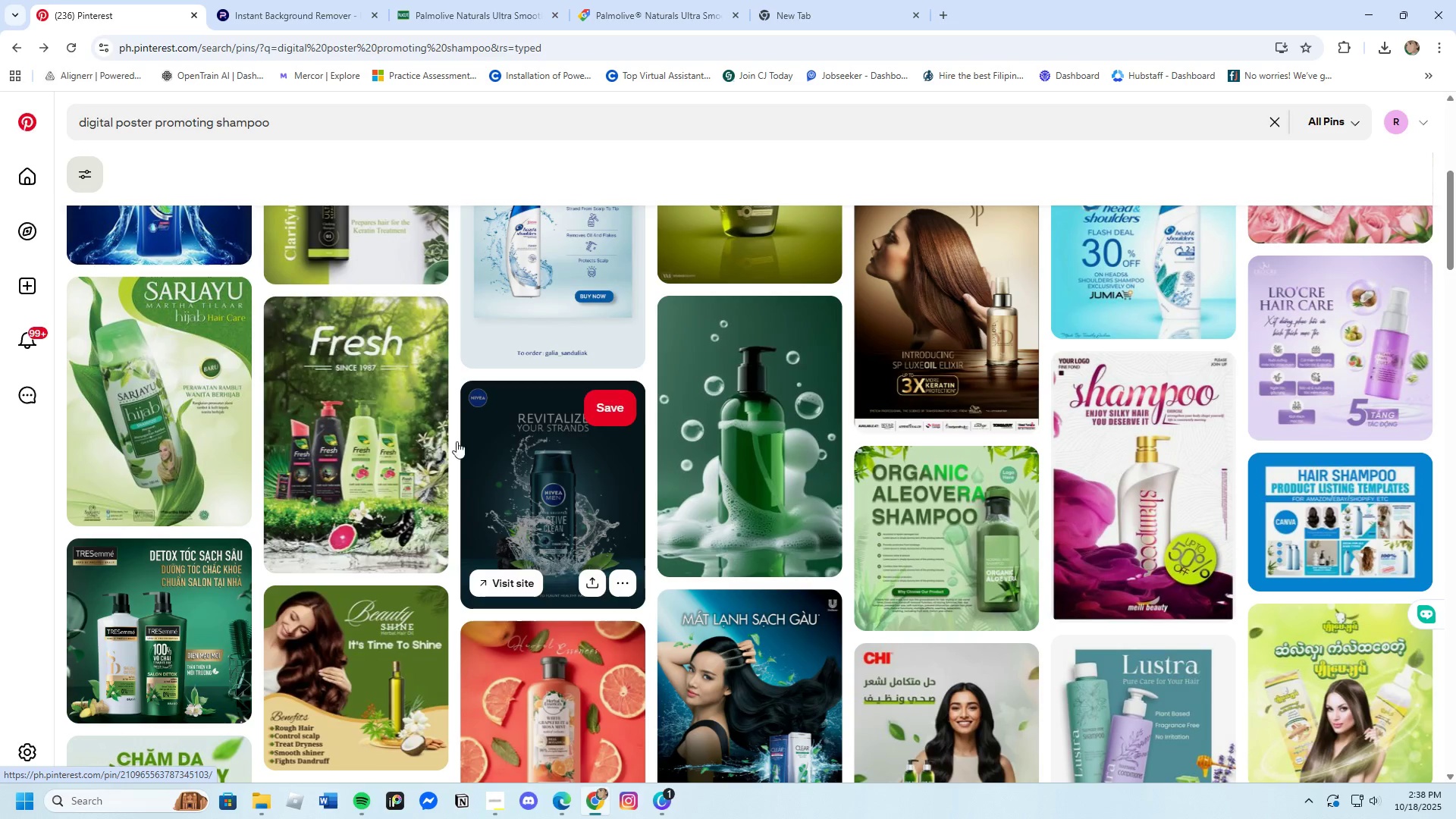 
left_click([187, 415])
 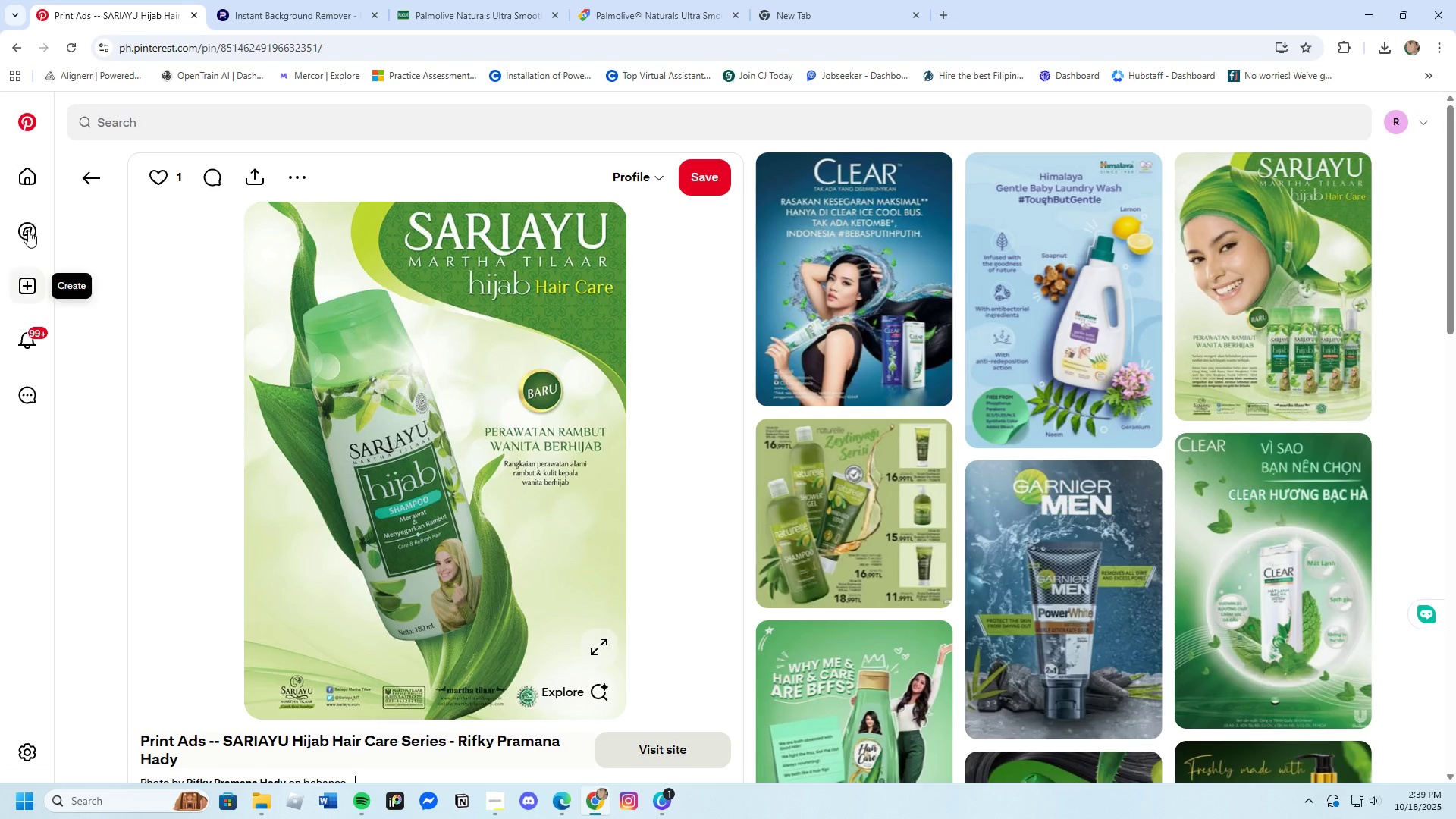 
left_click([105, 187])
 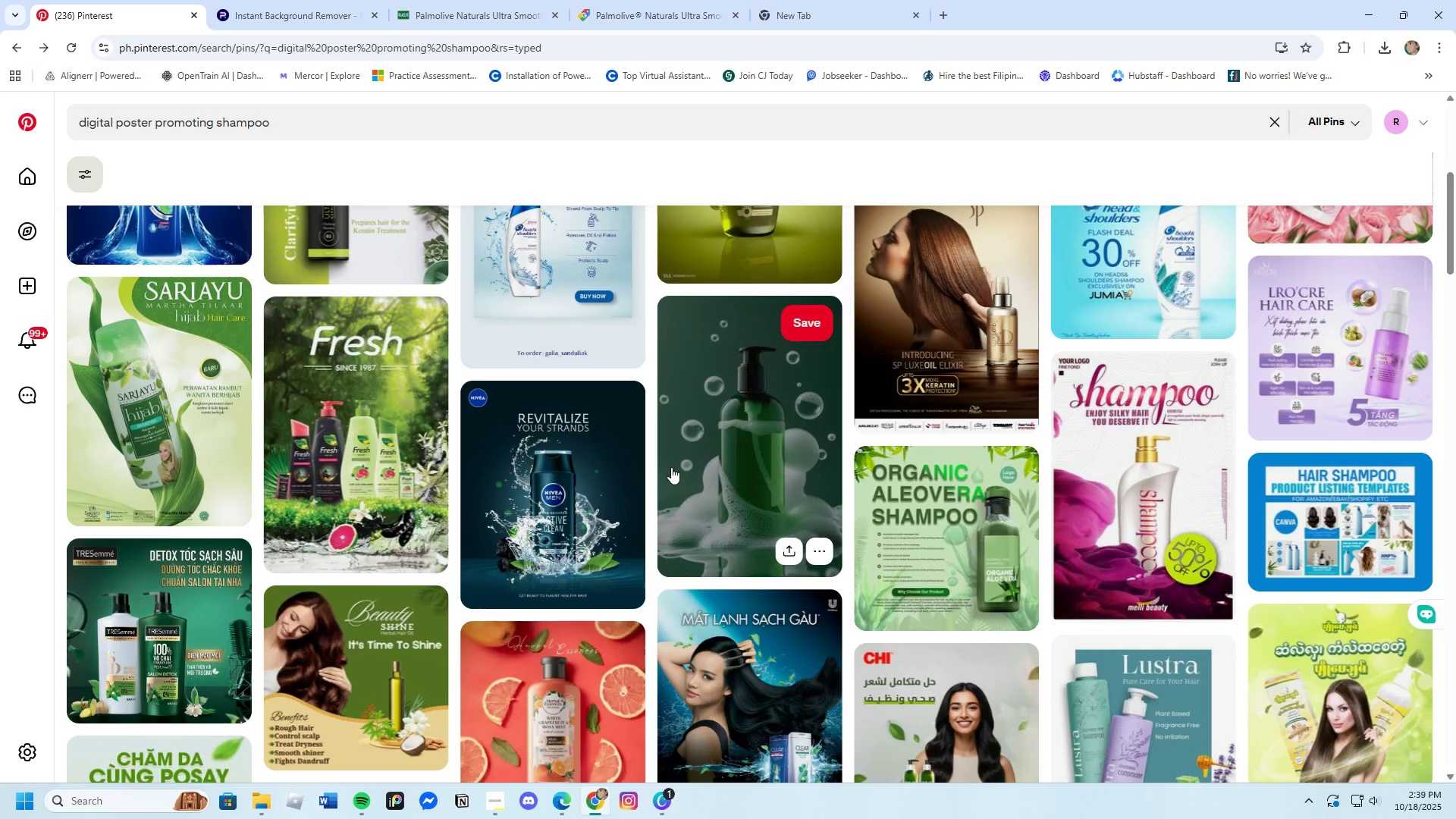 
scroll: coordinate [688, 446], scroll_direction: down, amount: 34.0
 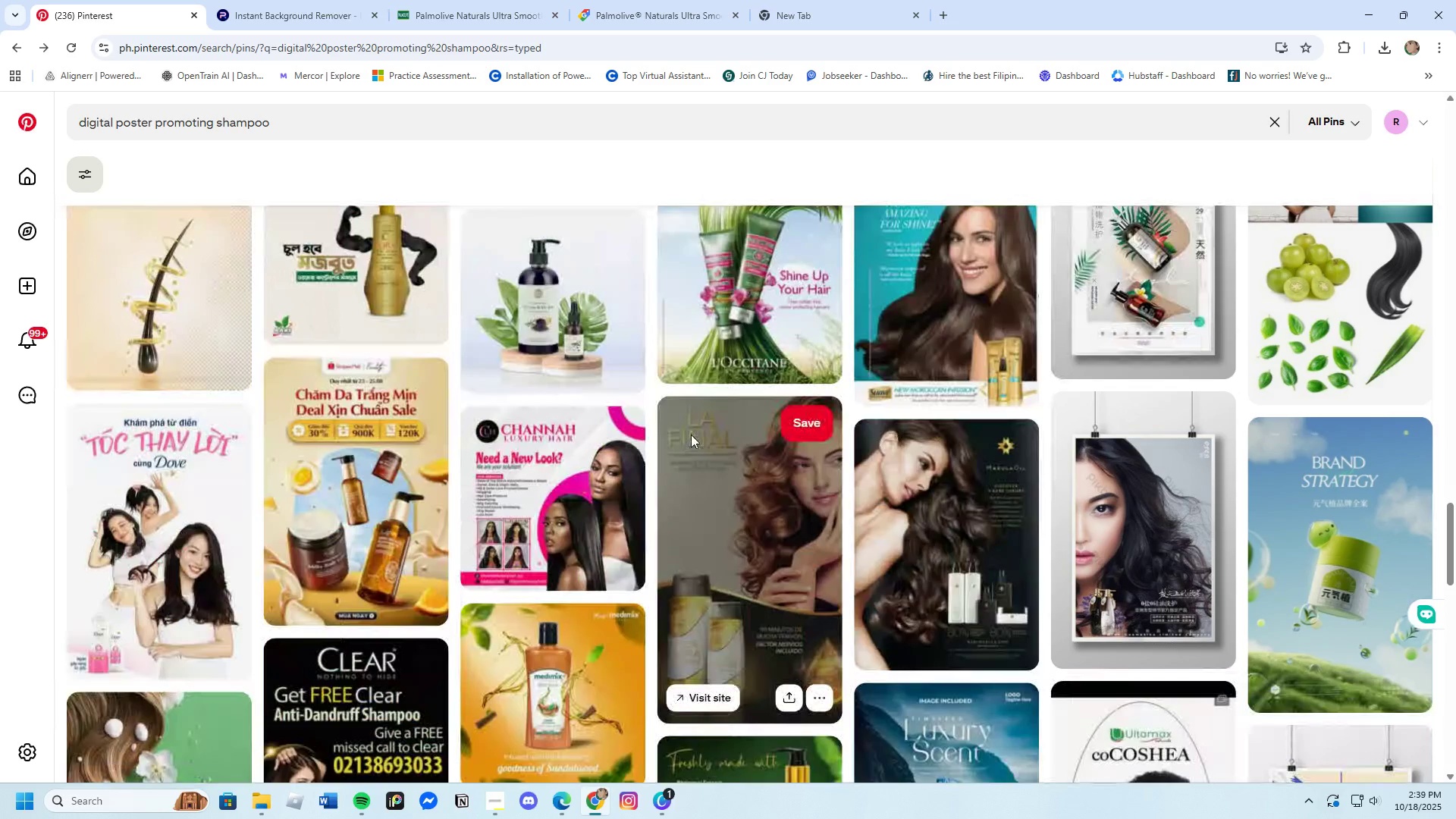 
scroll: coordinate [691, 435], scroll_direction: up, amount: 3.0
 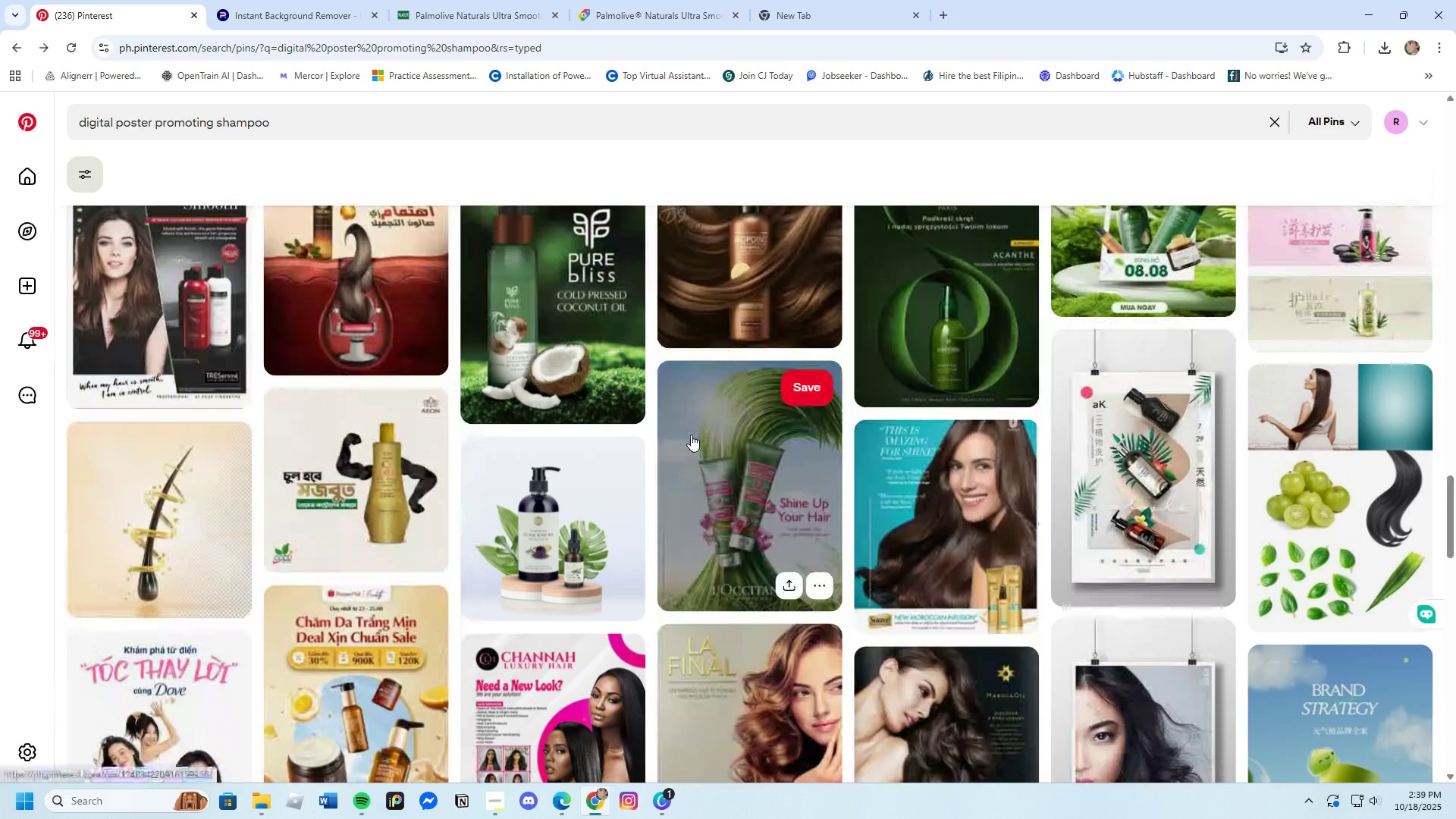 
scroll: coordinate [691, 428], scroll_direction: down, amount: 10.0
 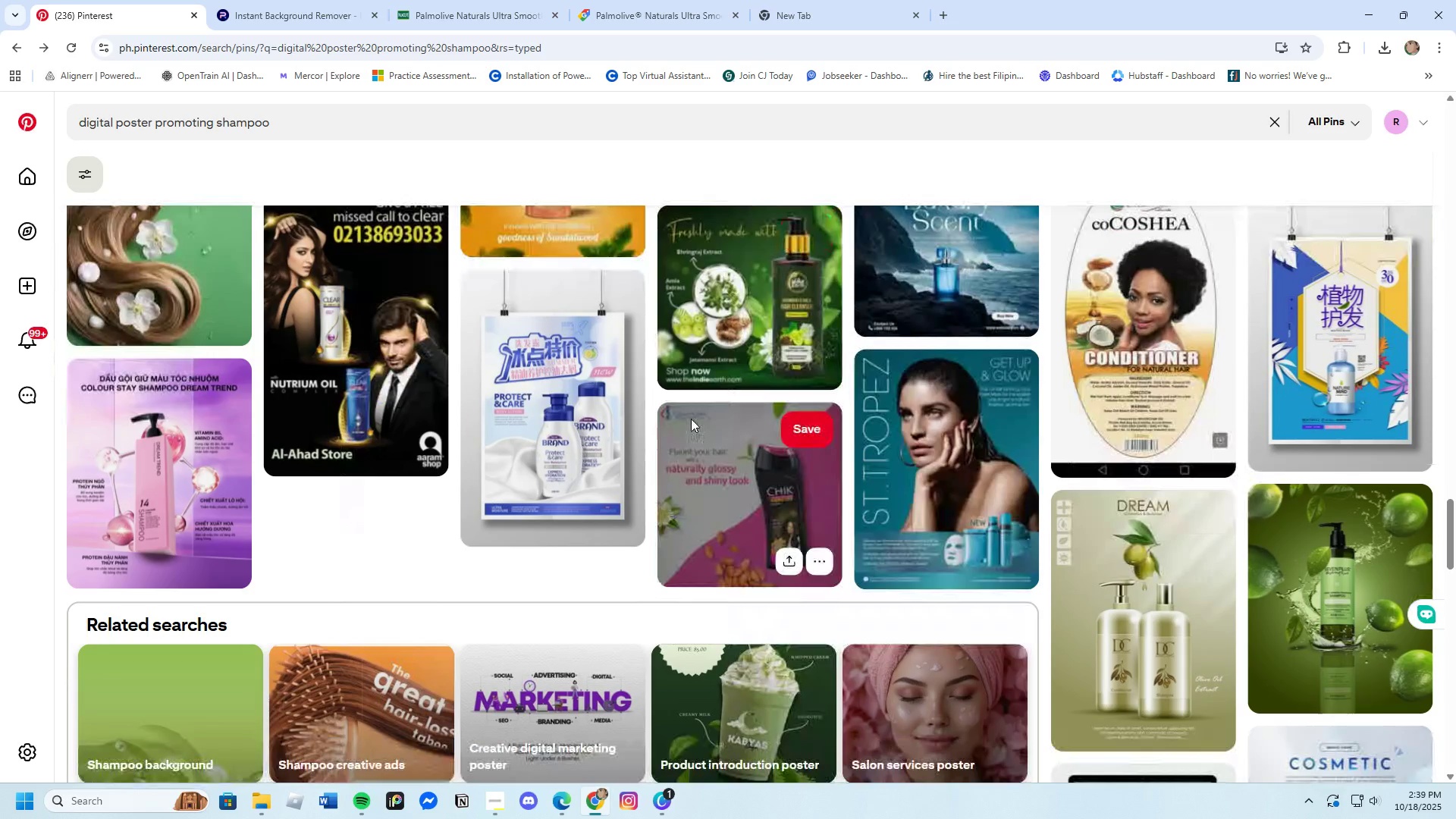 
wait(5.12)
 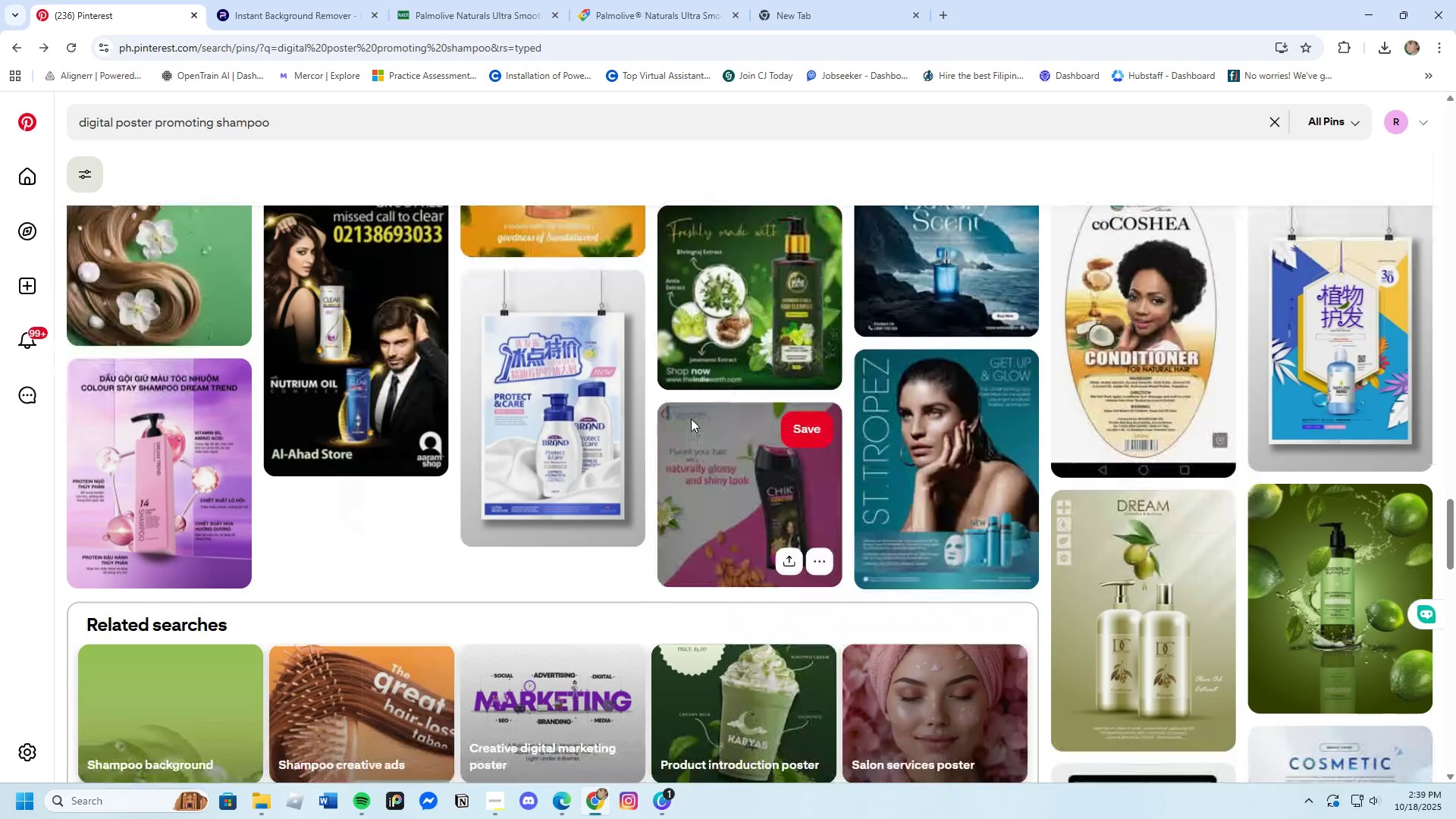 
scroll: coordinate [691, 412], scroll_direction: down, amount: 4.0
 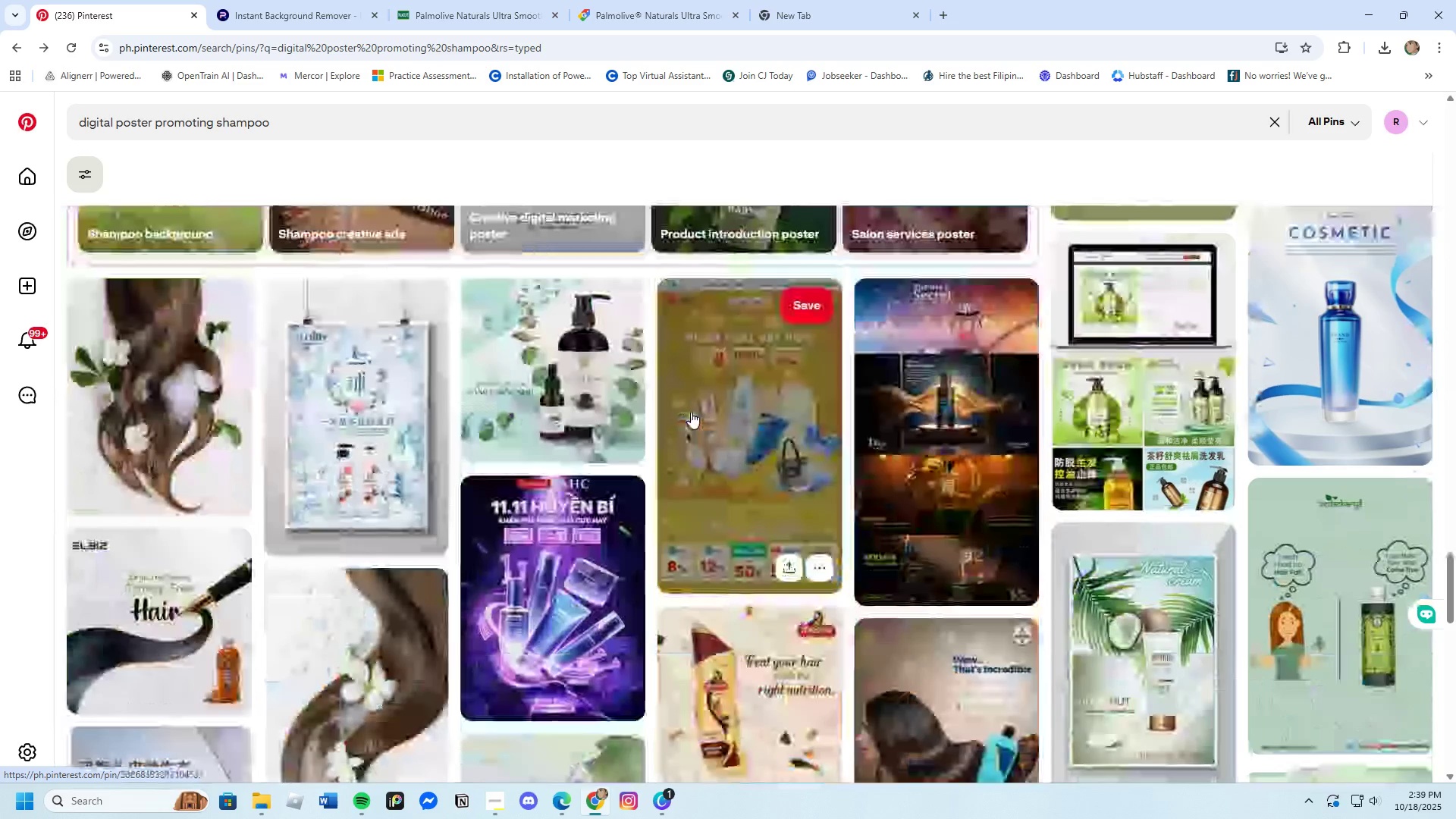 
scroll: coordinate [691, 412], scroll_direction: up, amount: 1.0
 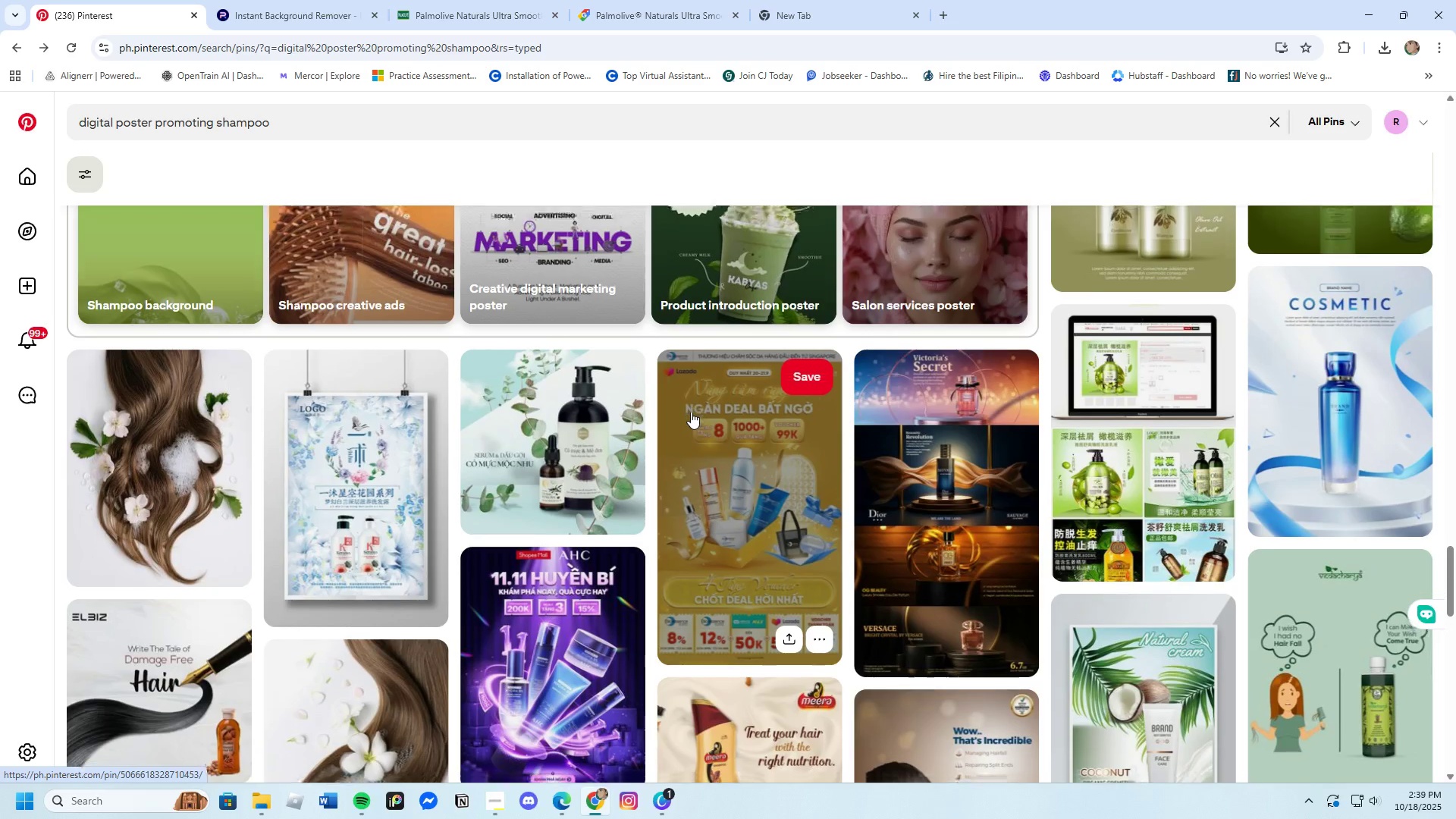 
scroll: coordinate [691, 412], scroll_direction: down, amount: 3.0
 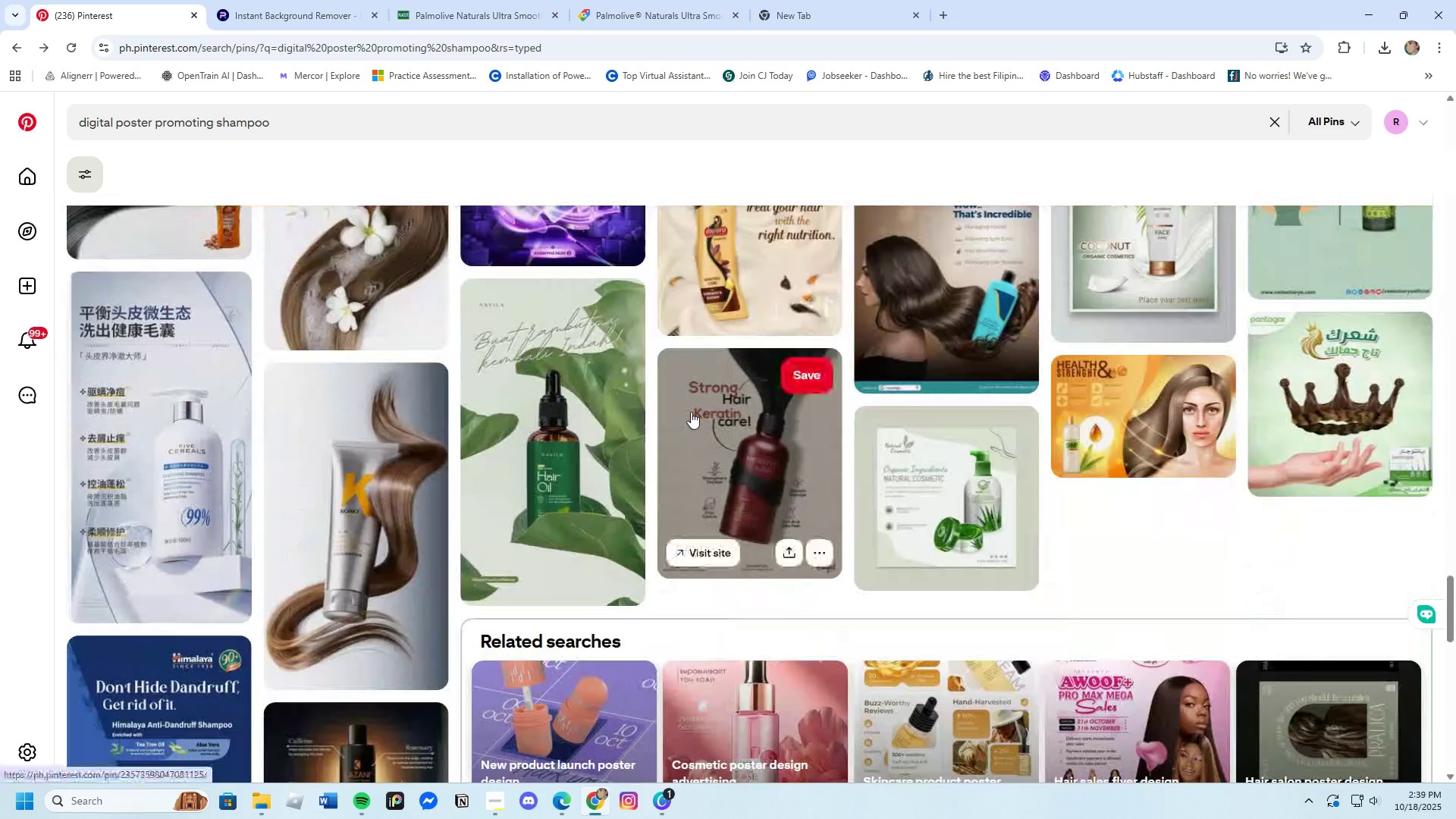 
scroll: coordinate [691, 412], scroll_direction: up, amount: 1.0
 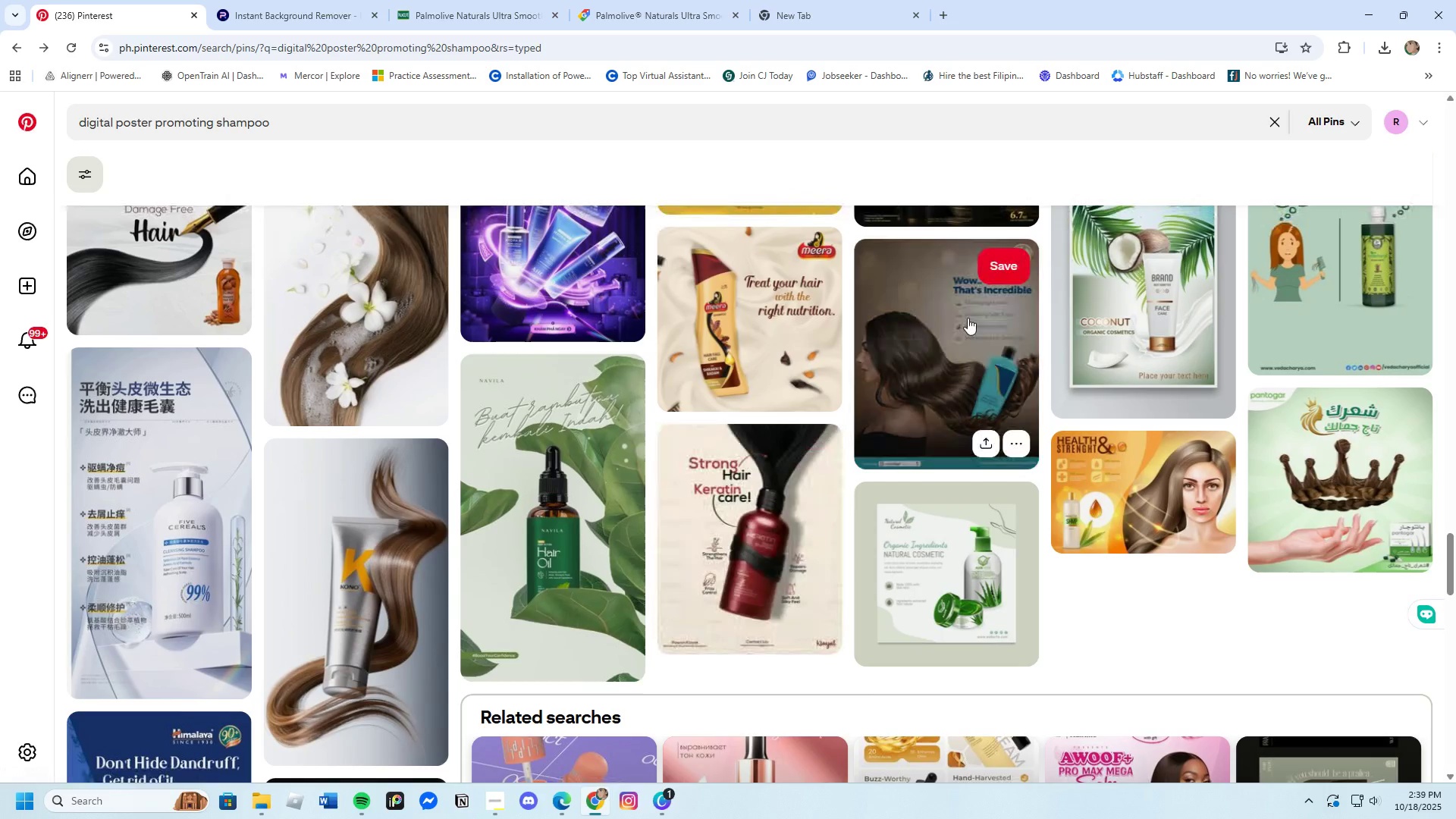 
left_click([944, 325])
 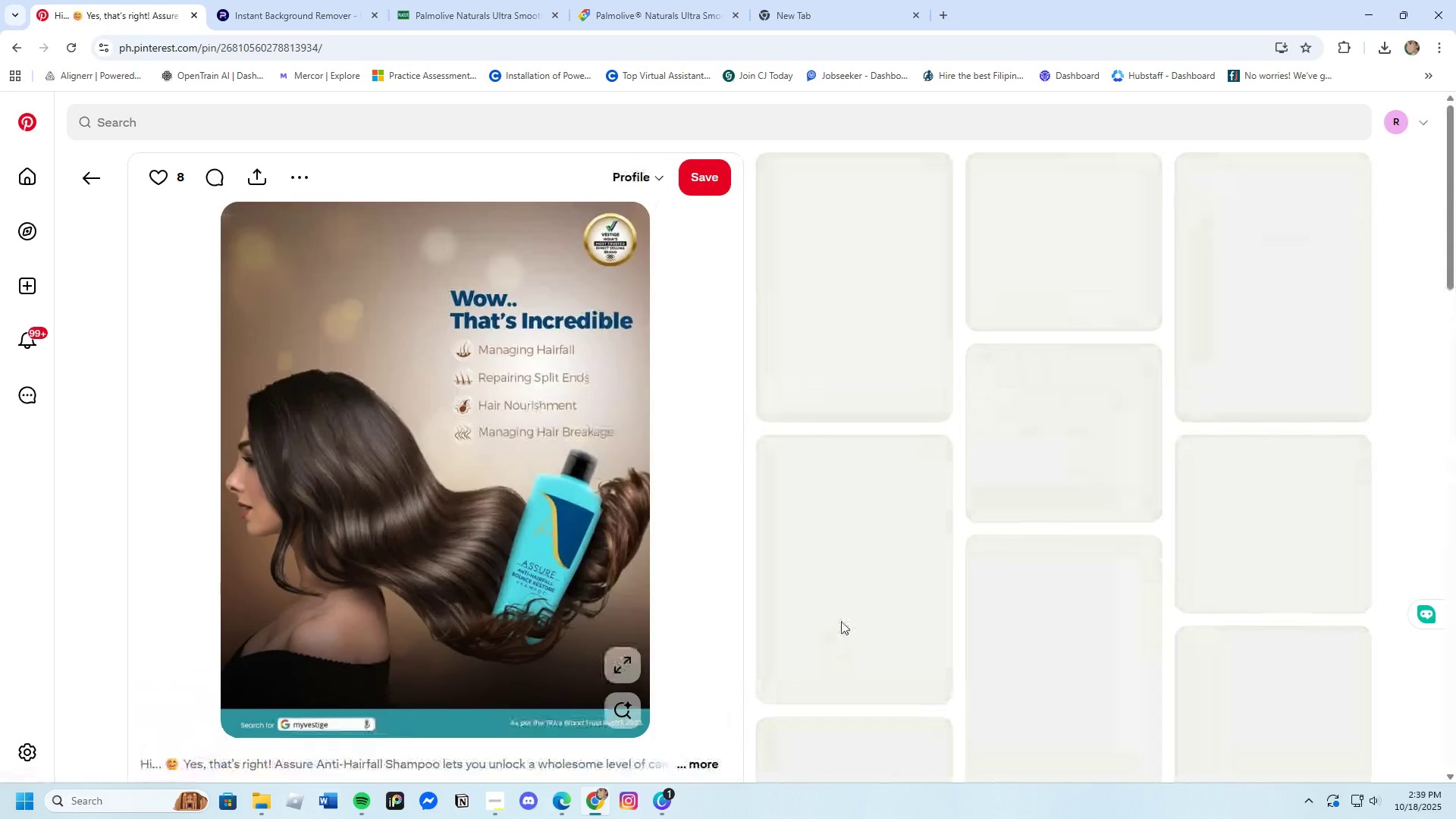 
scroll: coordinate [841, 620], scroll_direction: down, amount: 1.0
 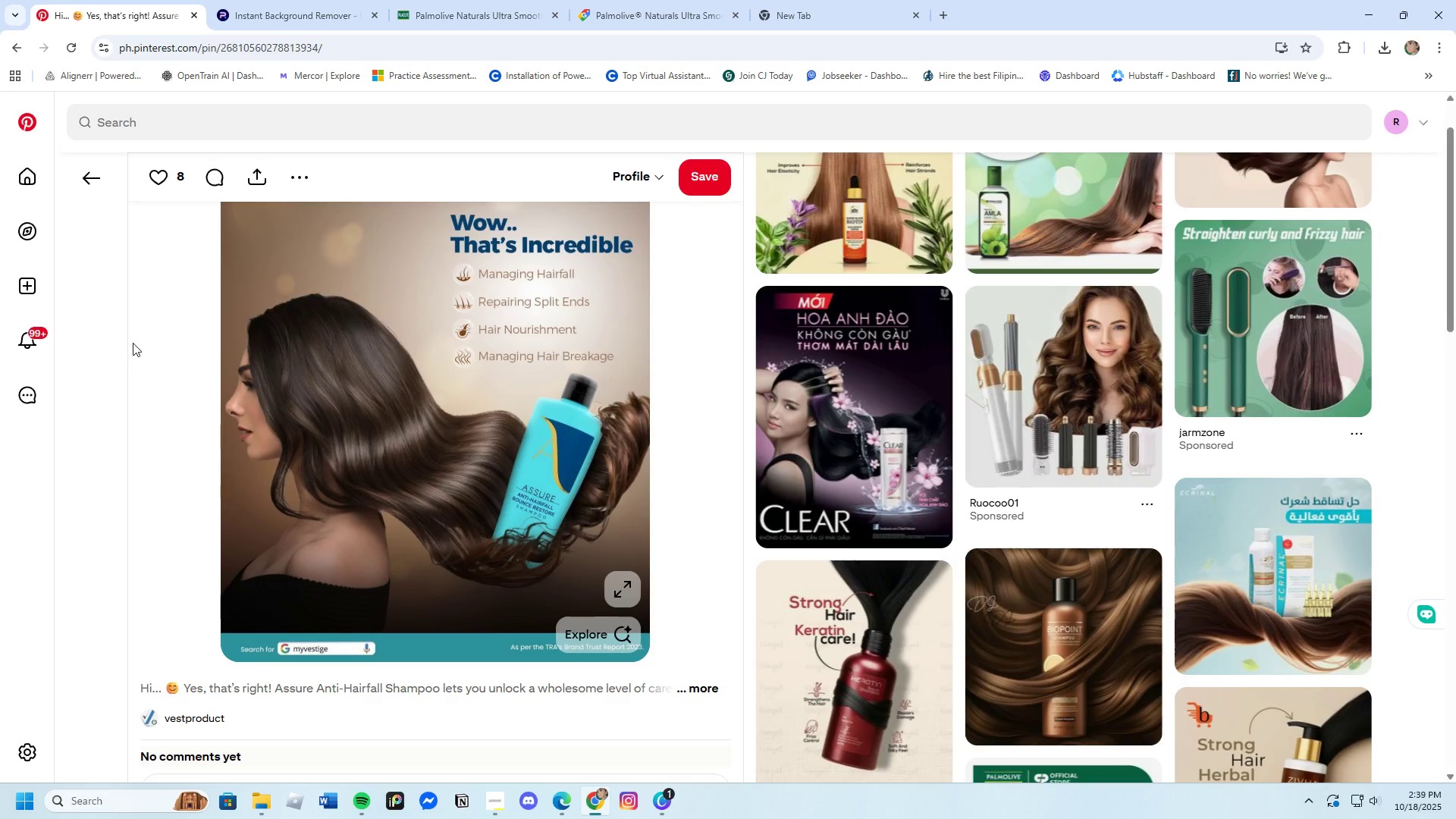 
left_click([94, 186])
 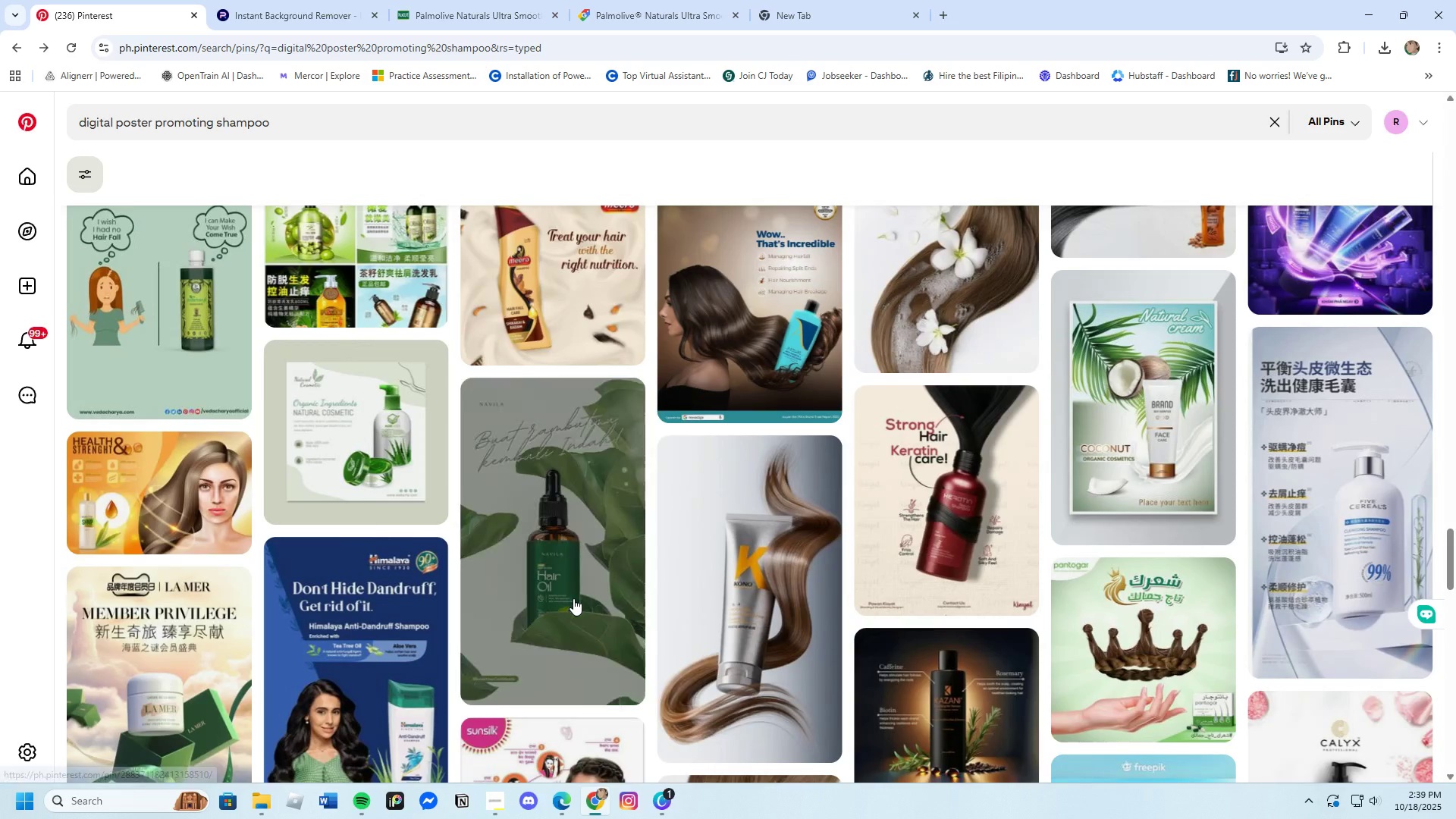 
scroll: coordinate [566, 570], scroll_direction: down, amount: 6.0
 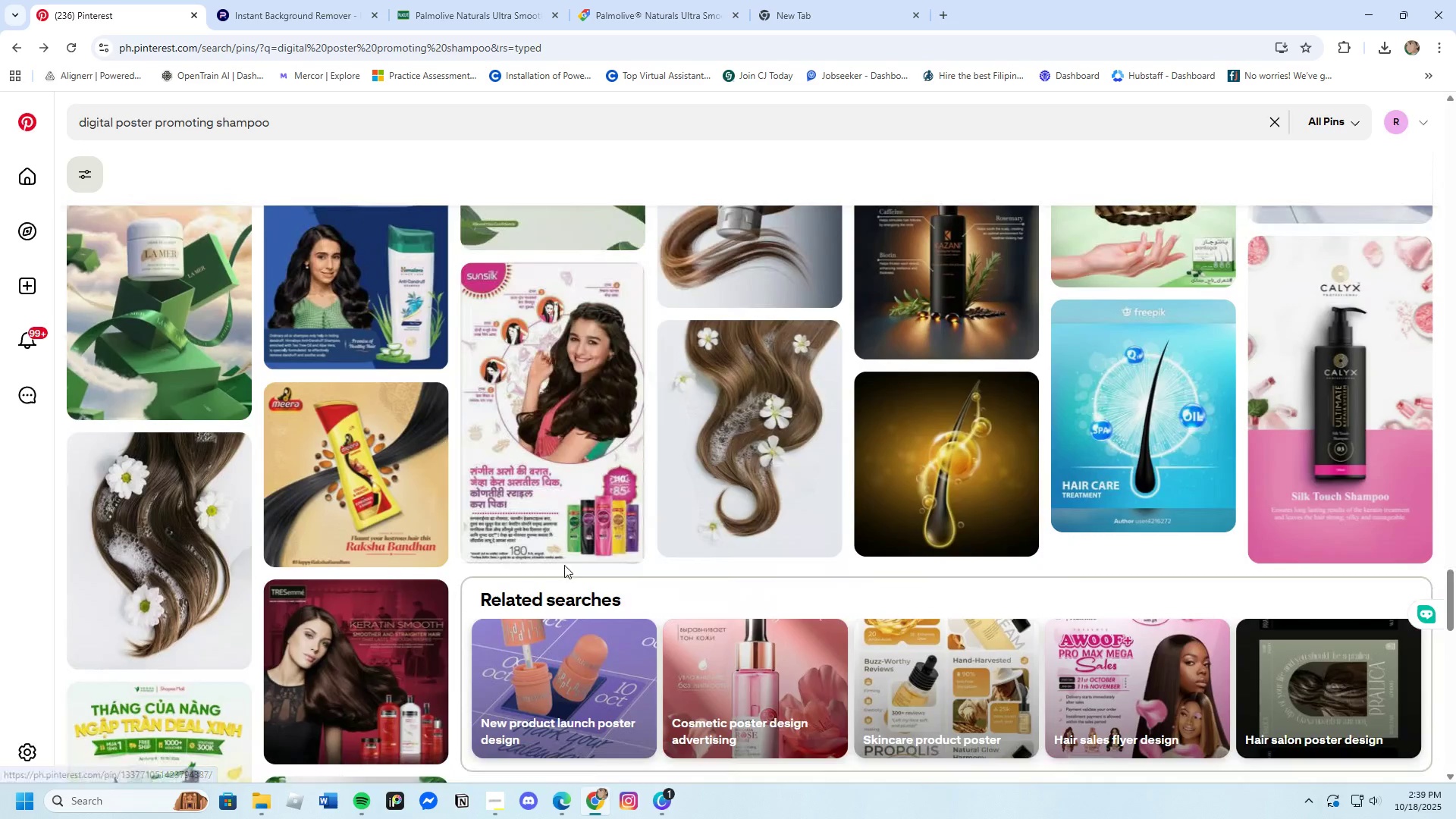 
scroll: coordinate [564, 565], scroll_direction: up, amount: 3.0
 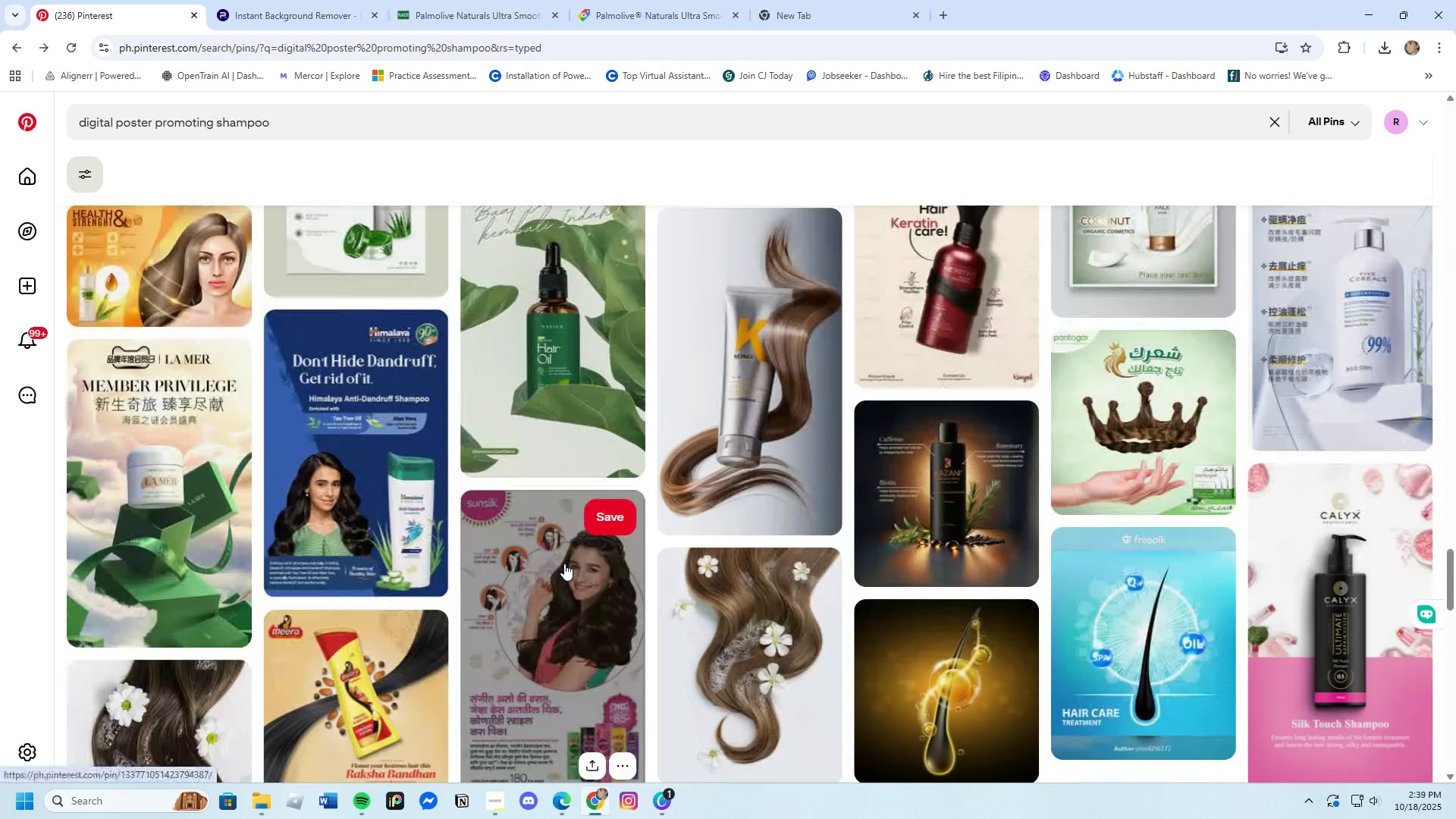 
scroll: coordinate [563, 563], scroll_direction: down, amount: 7.0
 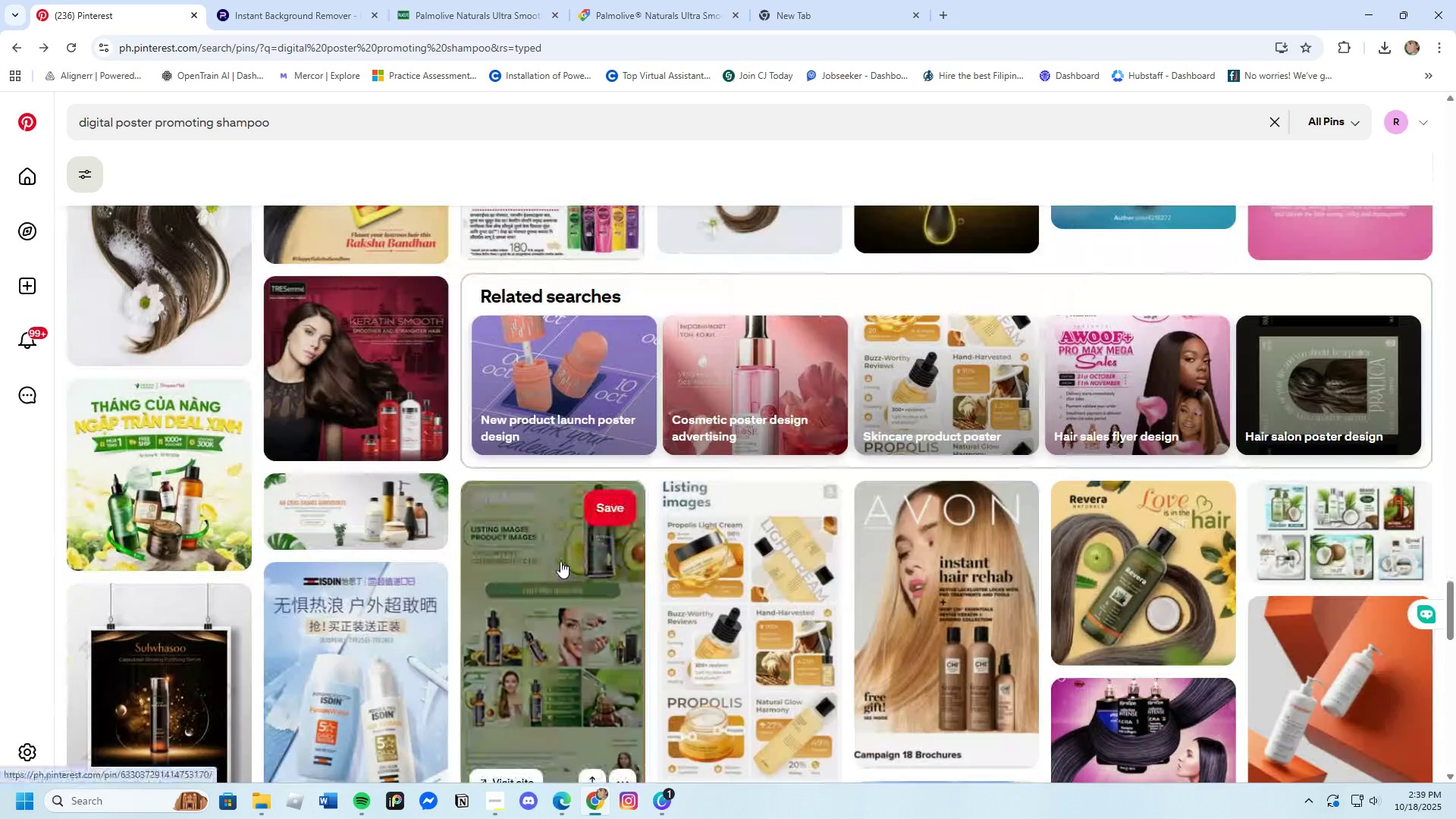 
scroll: coordinate [556, 551], scroll_direction: up, amount: 52.0
 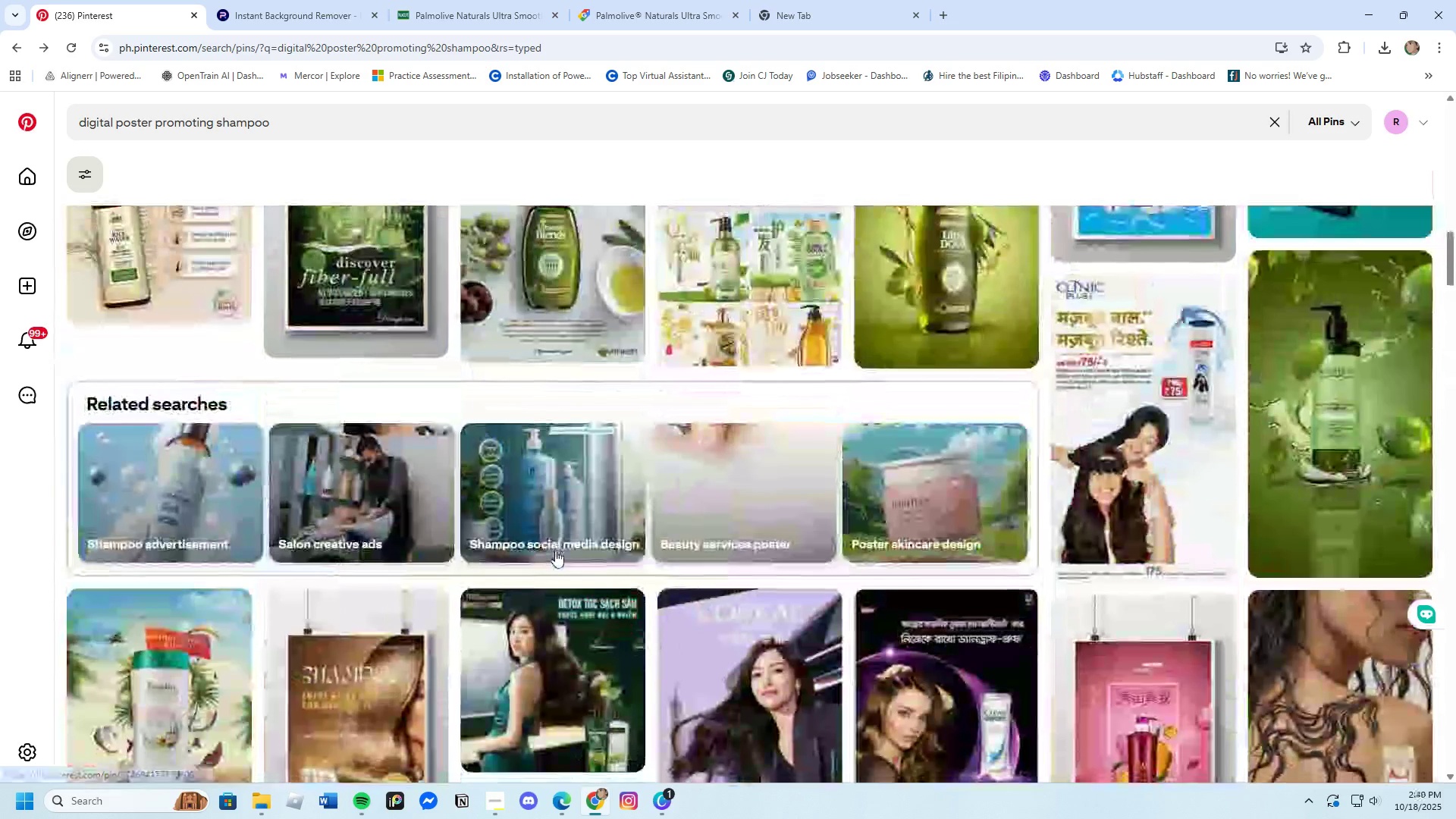 
scroll: coordinate [554, 551], scroll_direction: down, amount: 7.0
 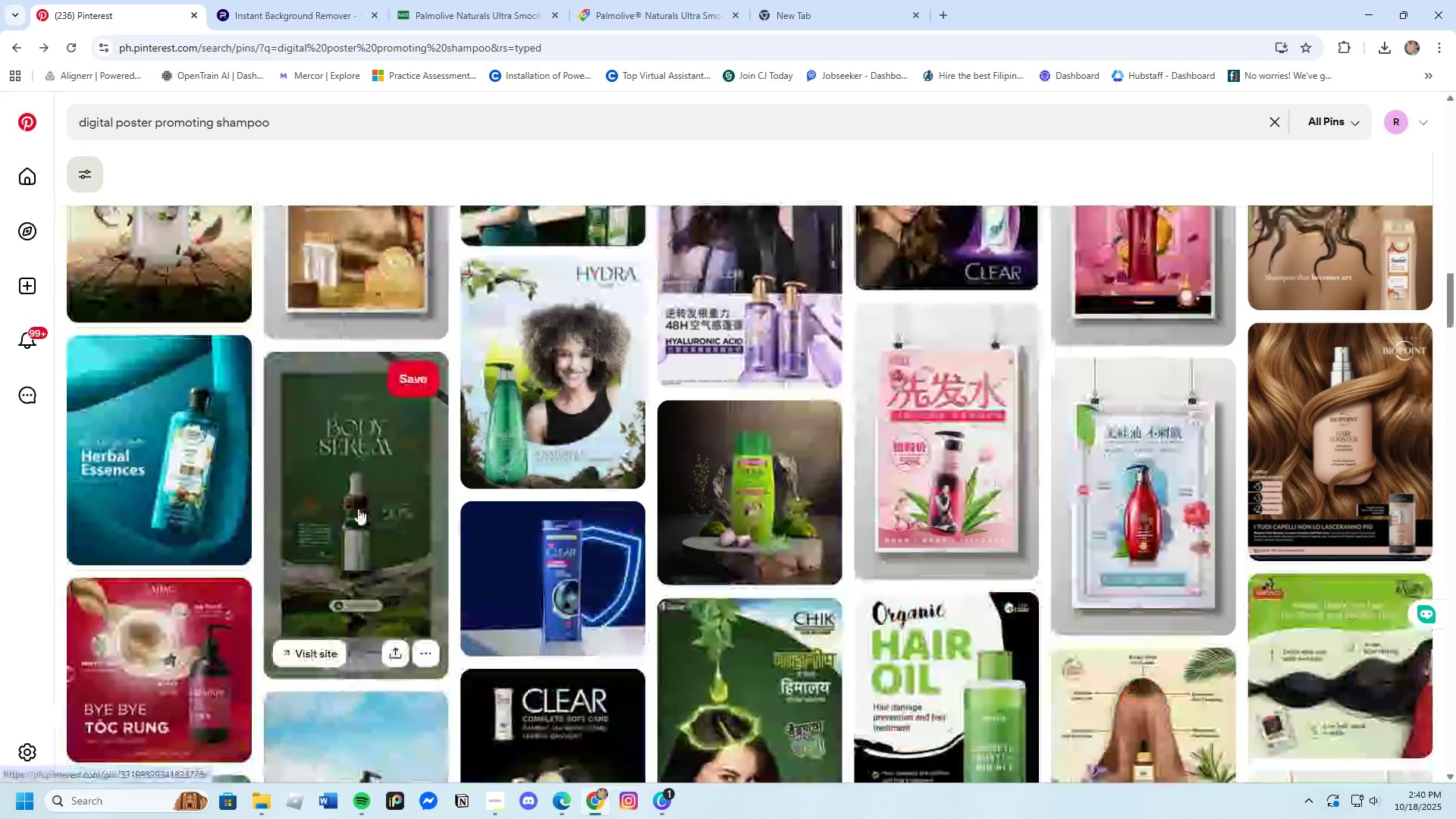 
left_click([356, 510])
 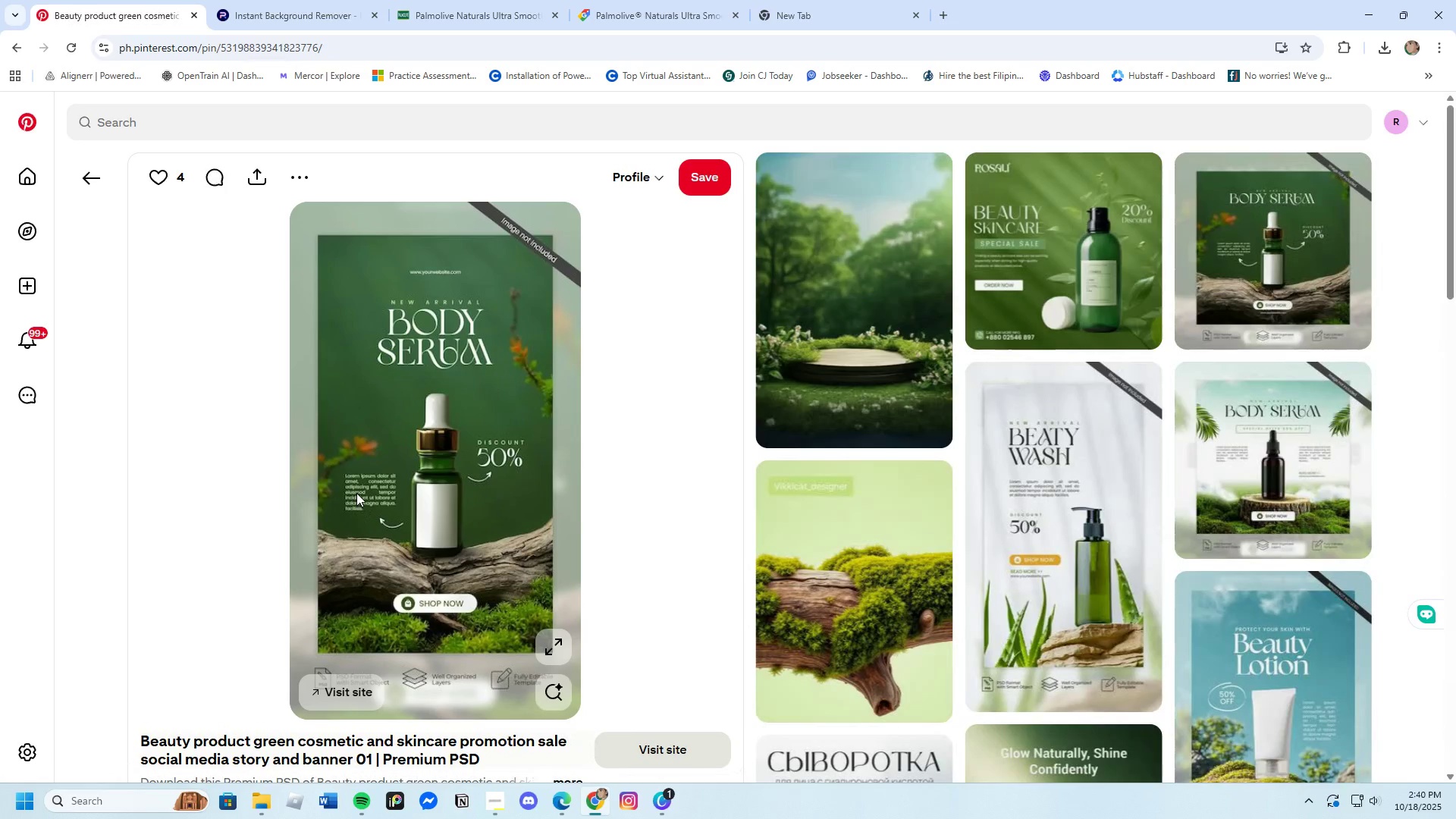 
wait(7.83)
 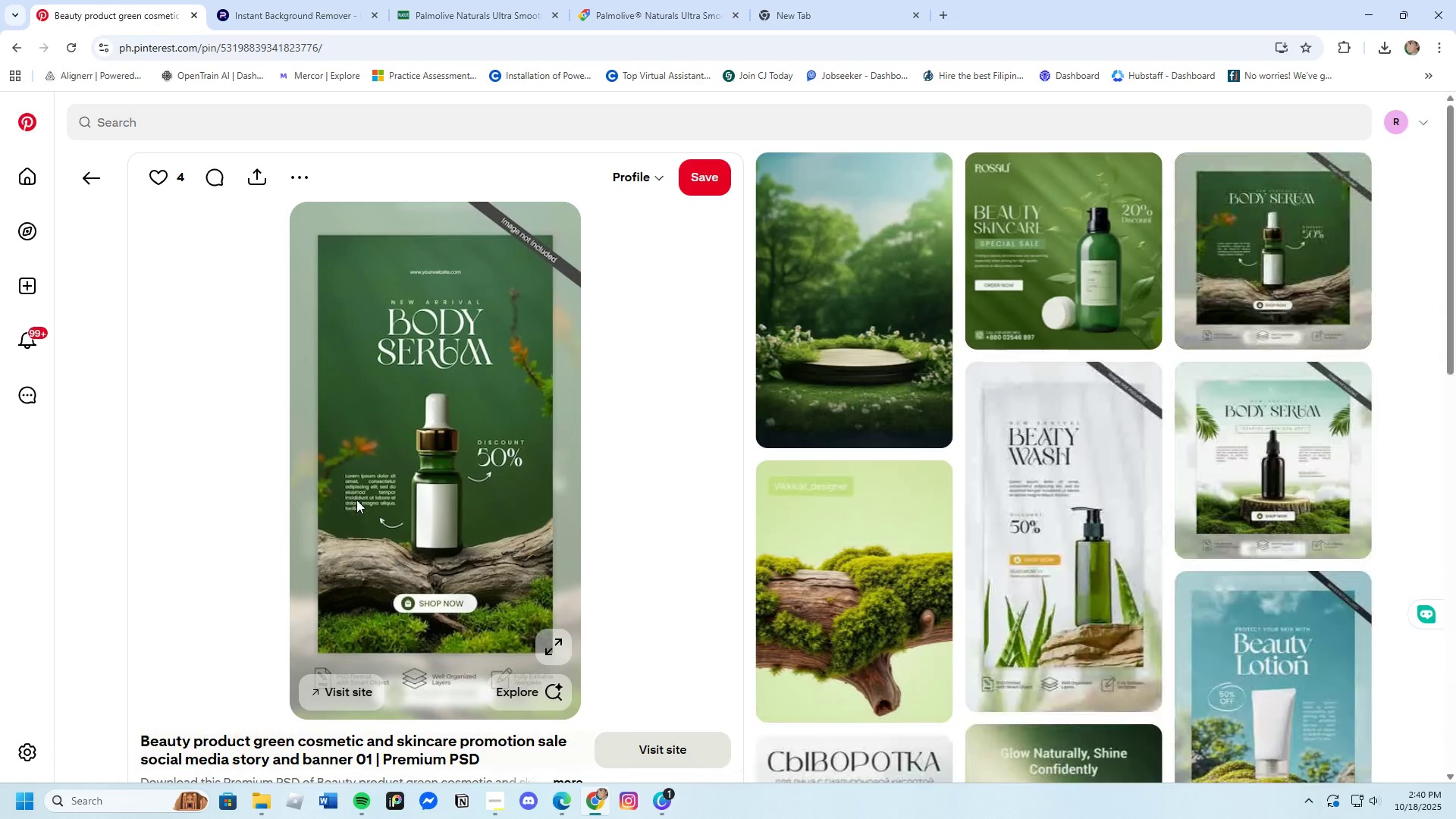 
left_click([86, 178])
 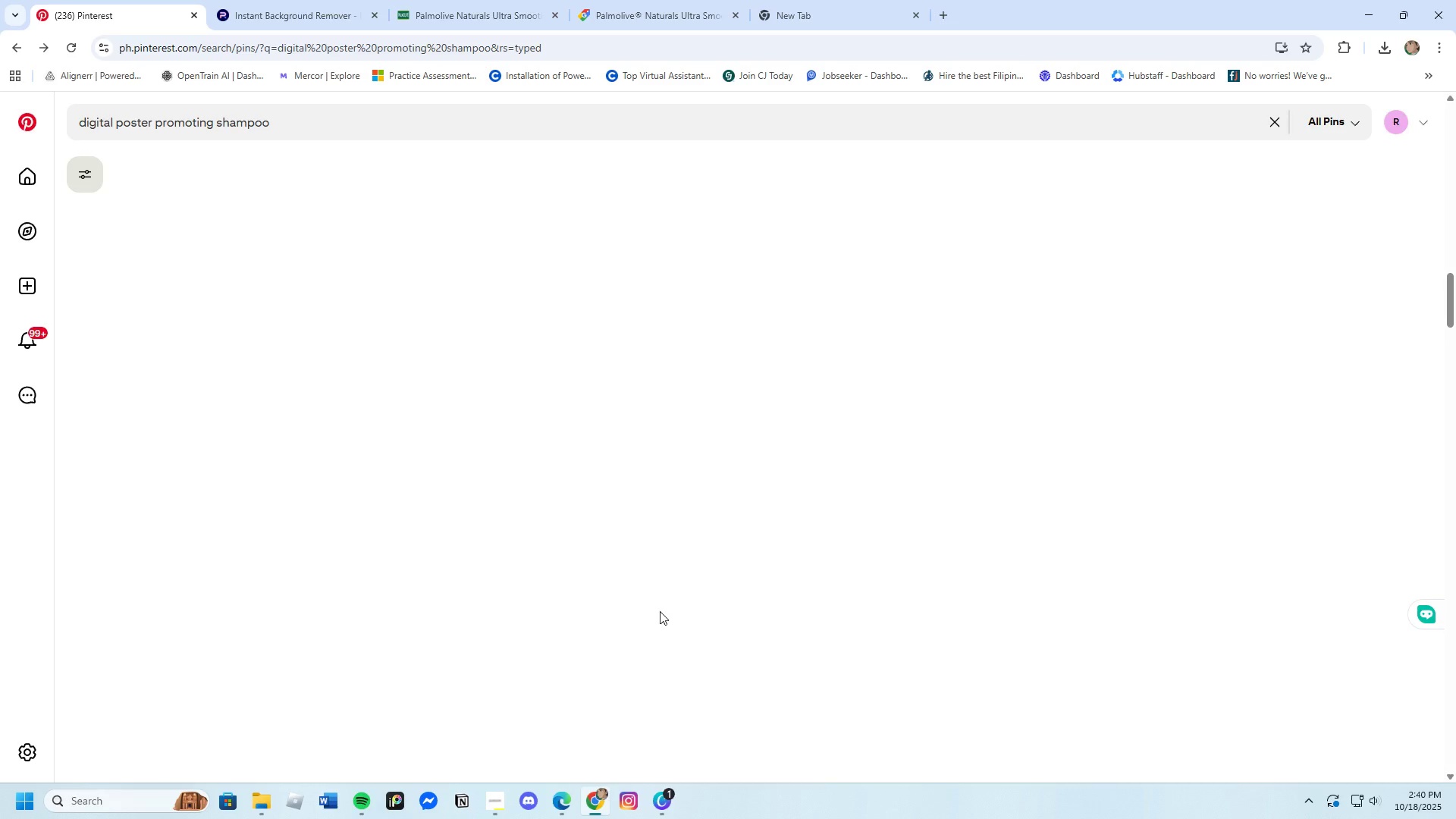 
scroll: coordinate [628, 532], scroll_direction: up, amount: 13.0
 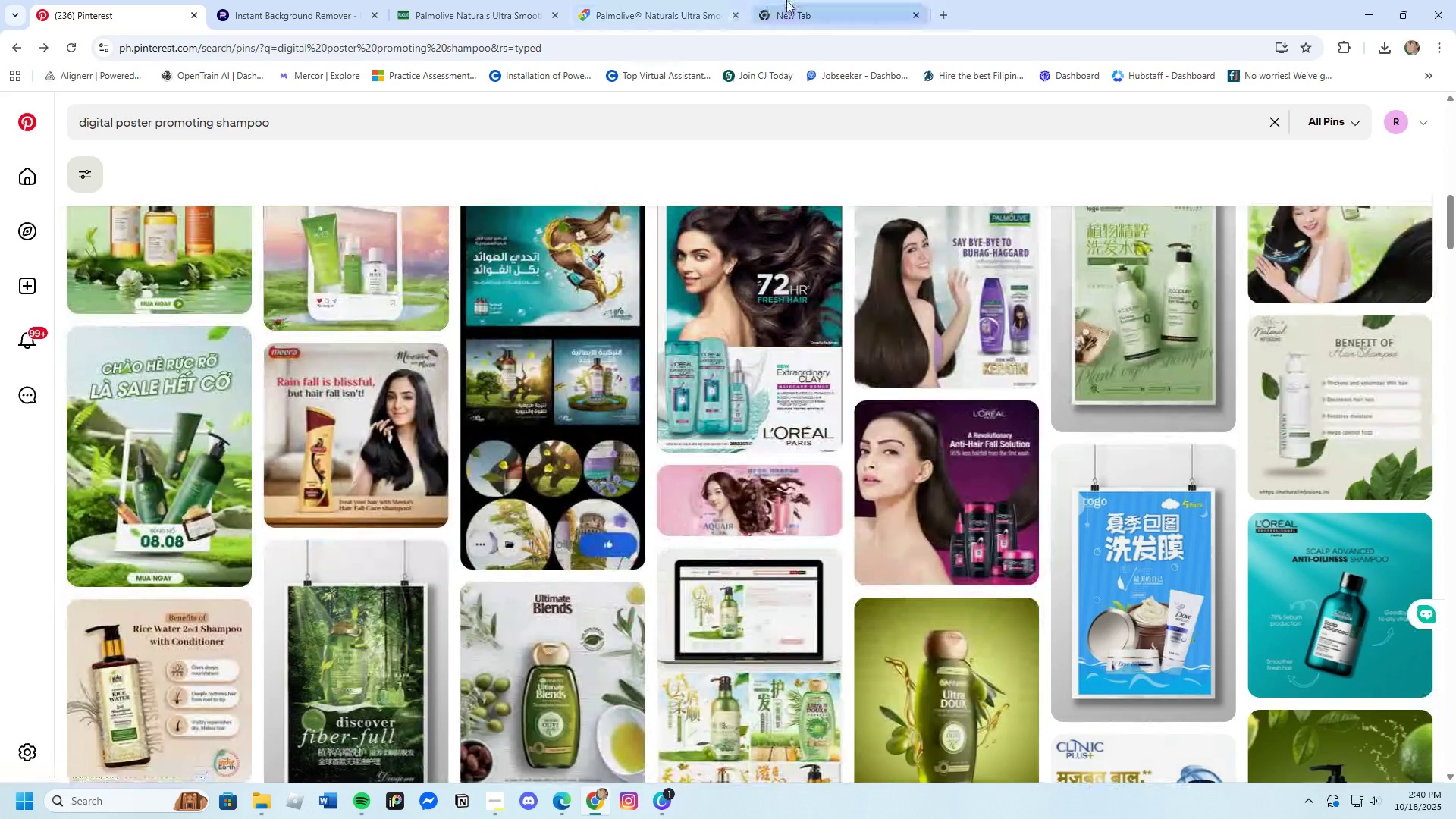 
left_click([786, 0])
 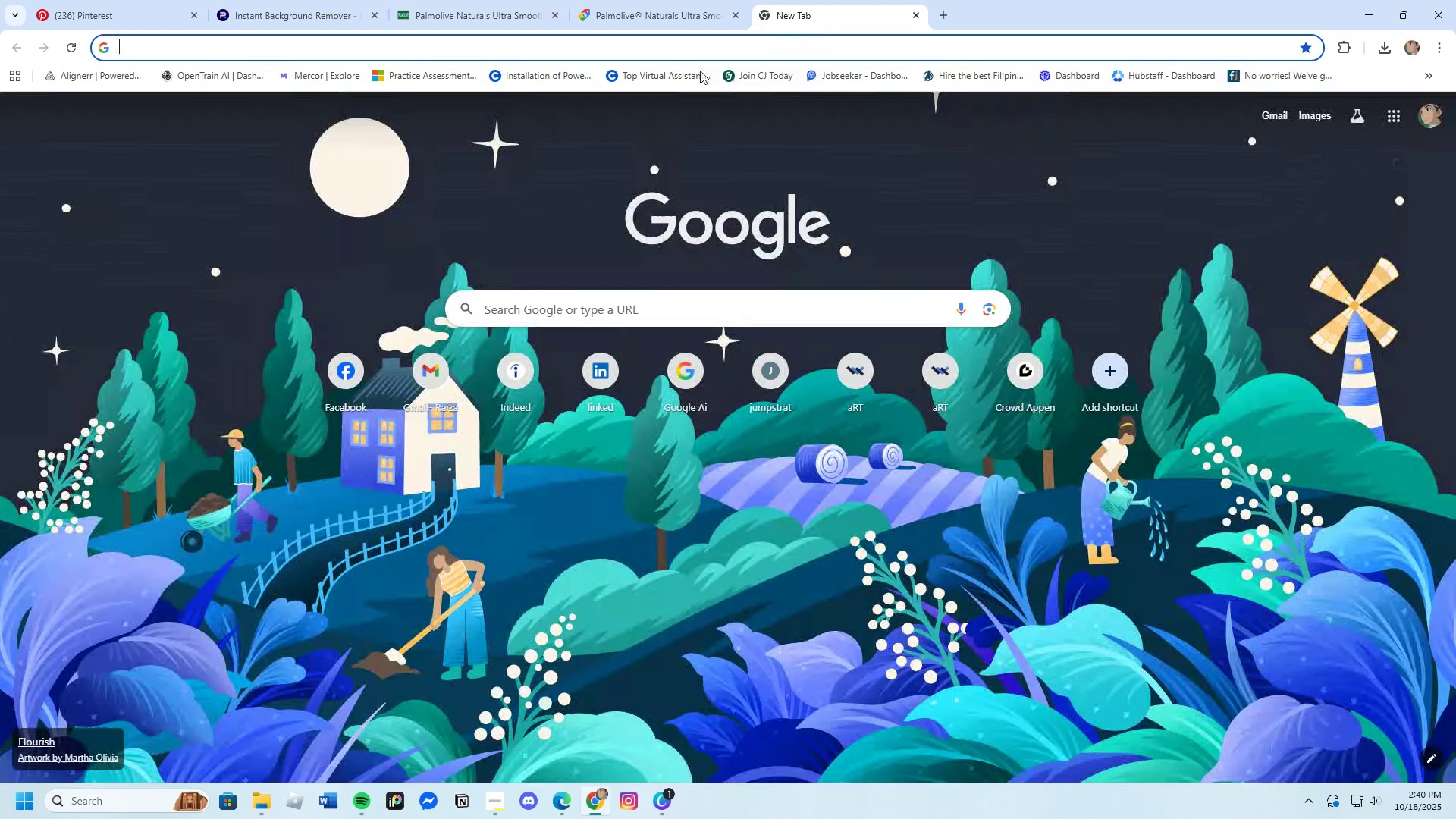 
left_click([644, 301])
 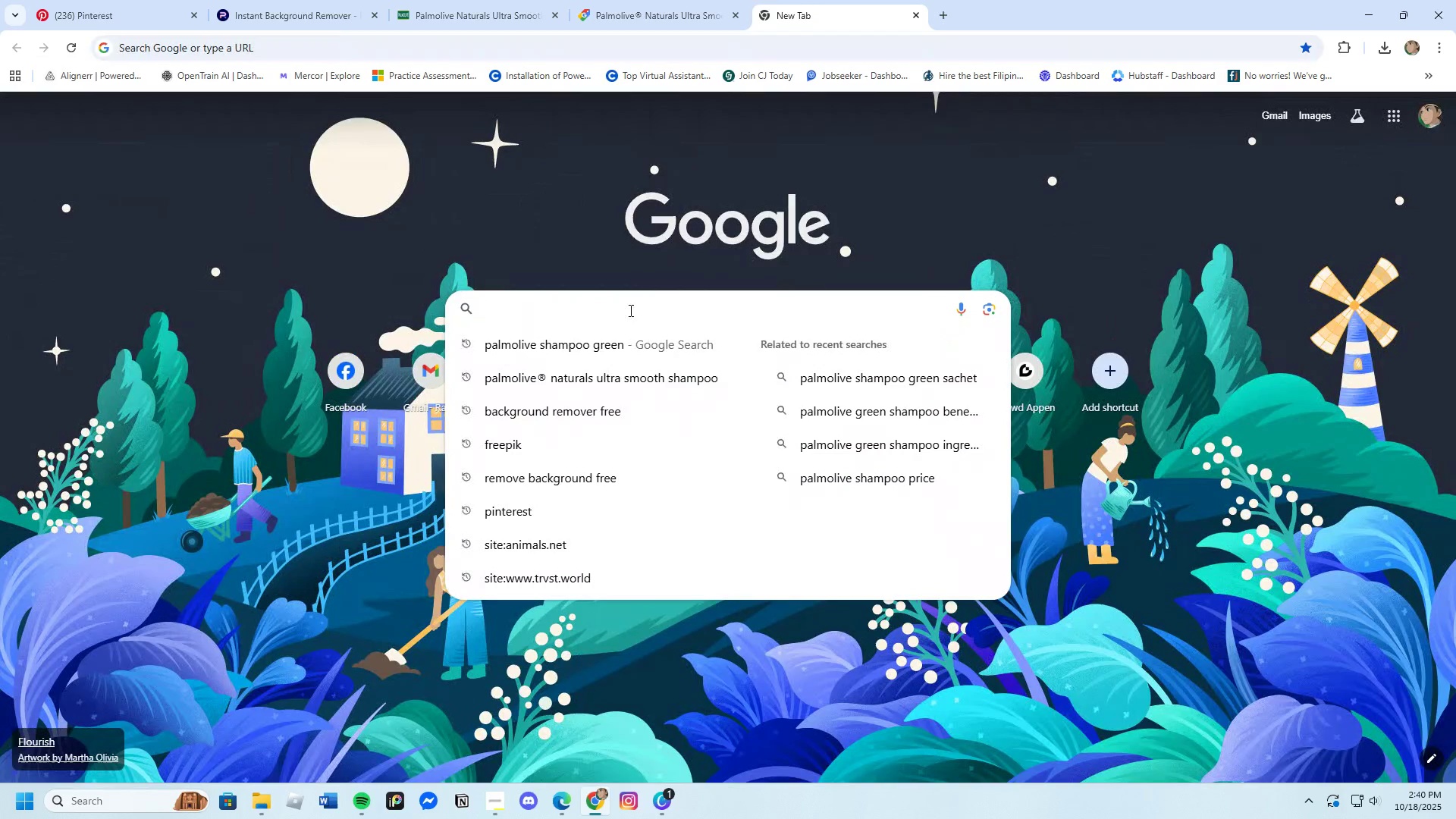 
type(free)
 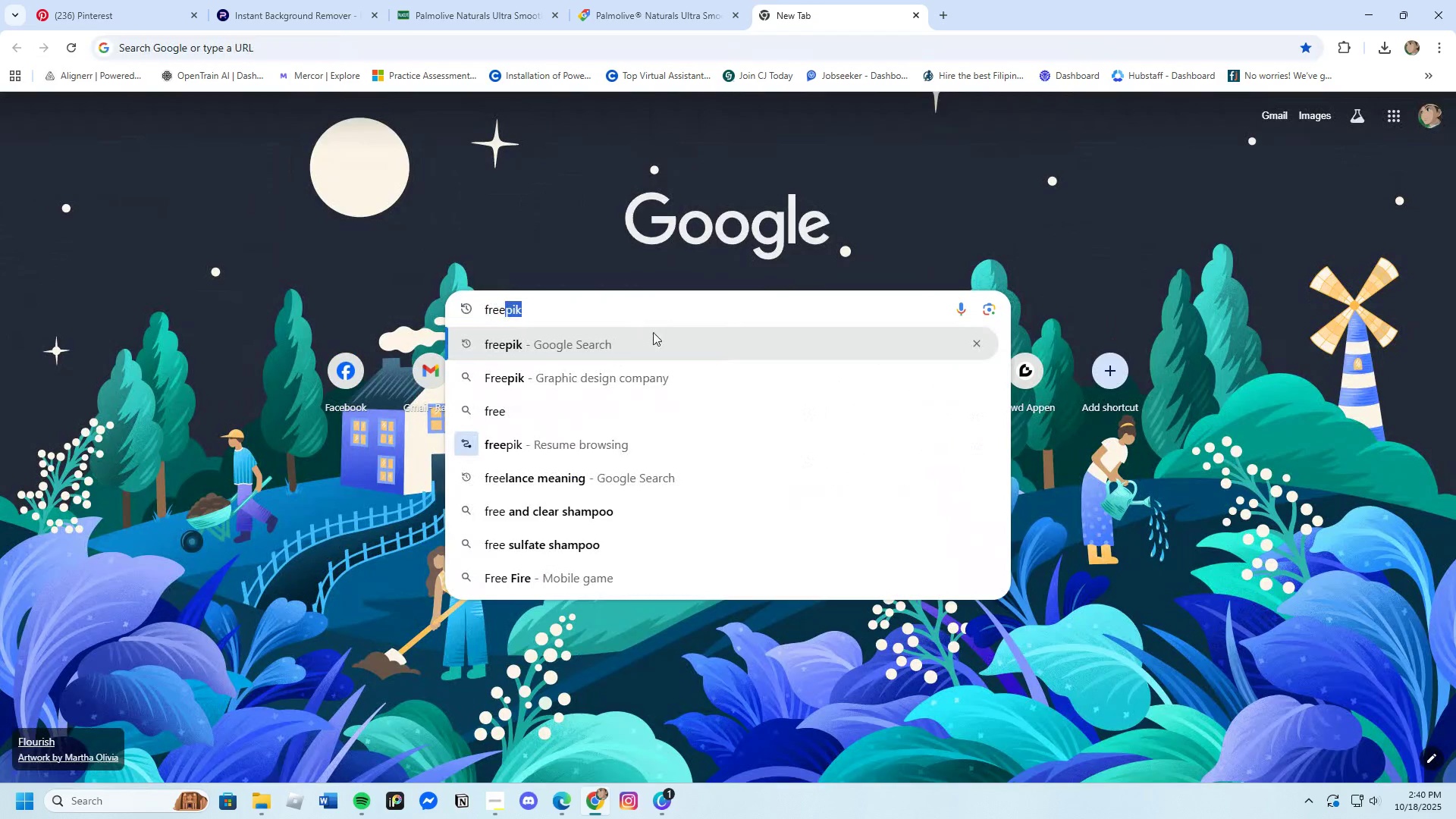 
left_click([632, 359])
 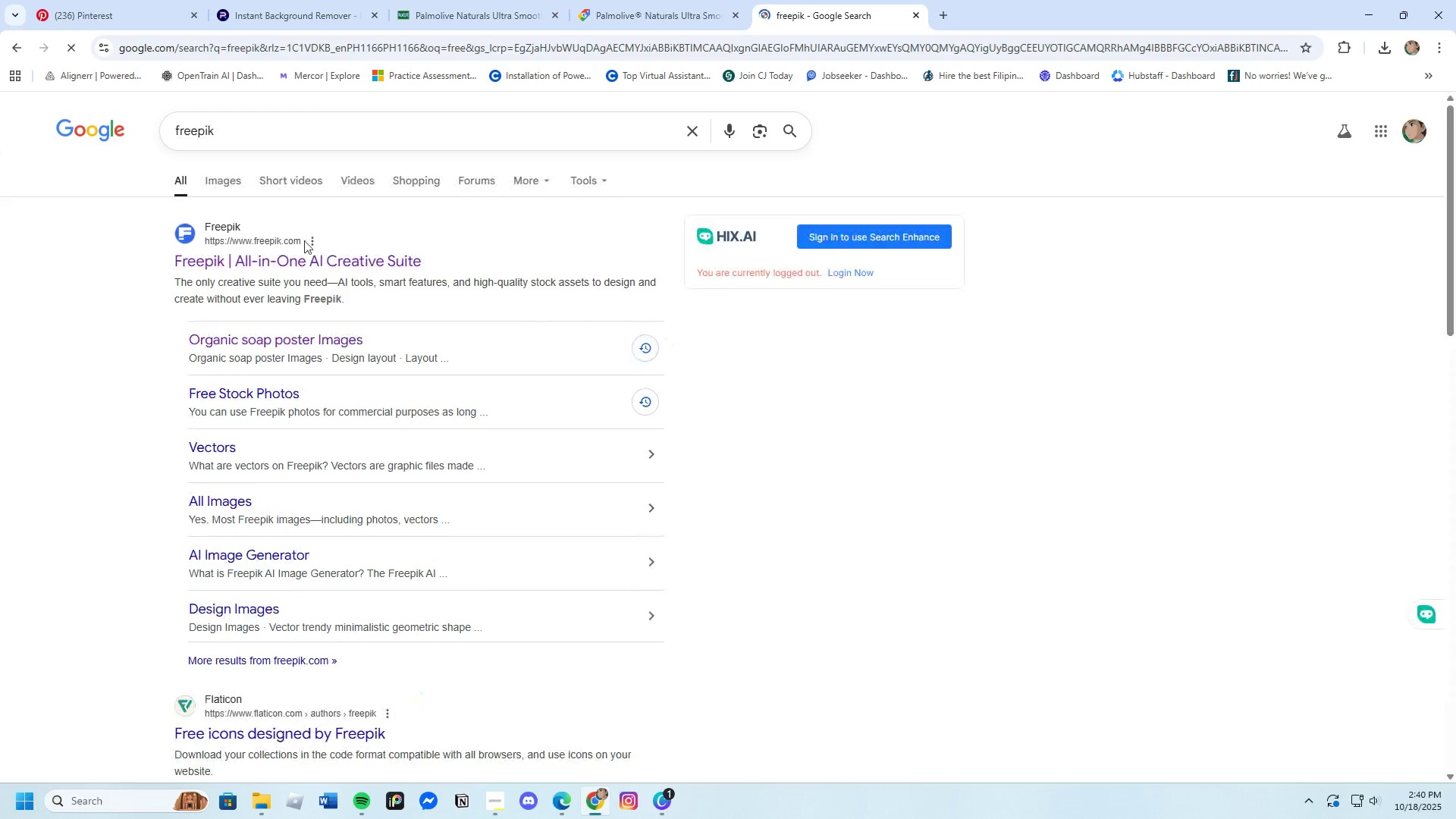 
left_click([308, 259])
 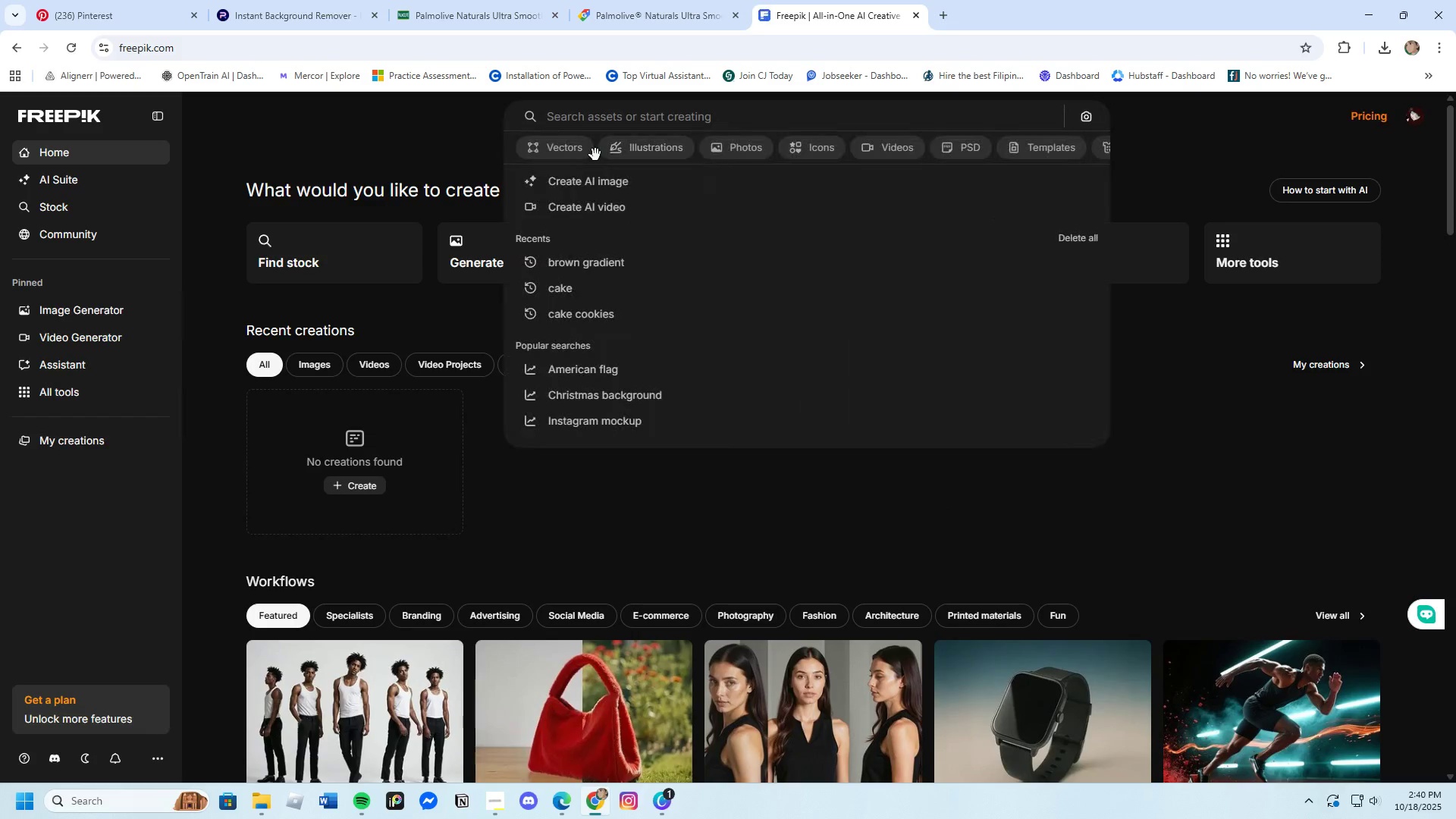 
type(girl with longhair)
 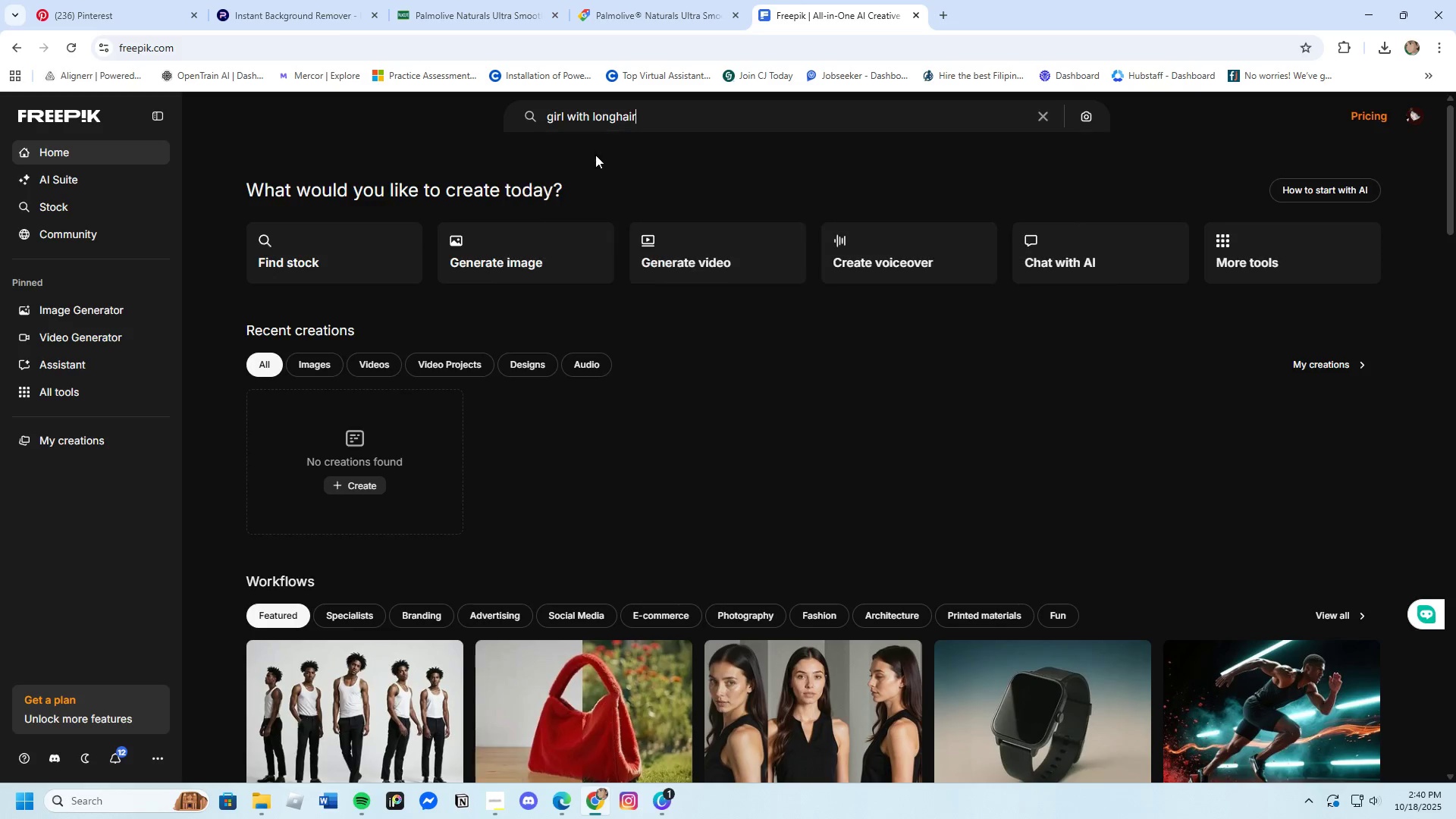 
key(Enter)
 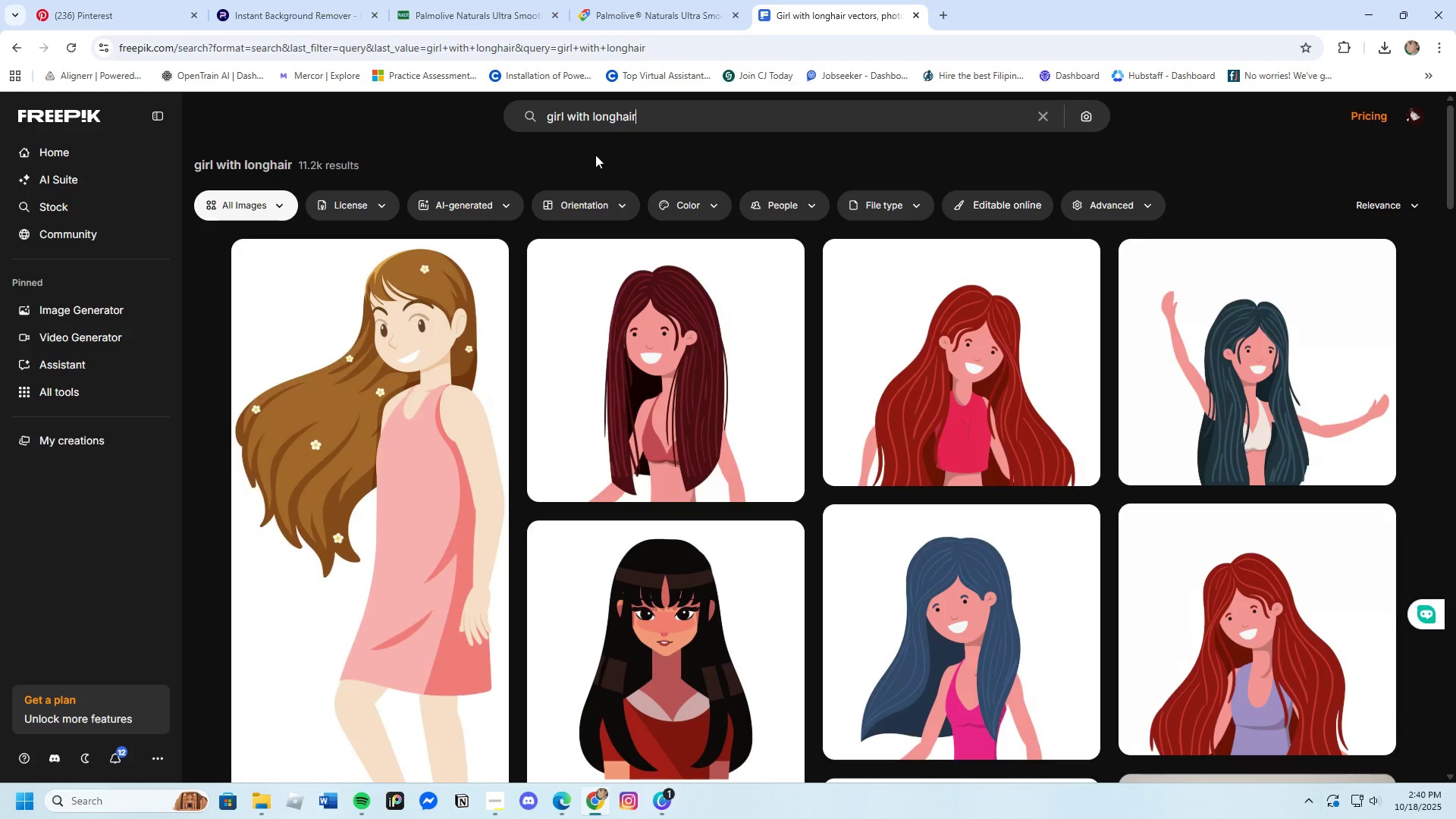 
scroll: coordinate [764, 599], scroll_direction: down, amount: 22.0
 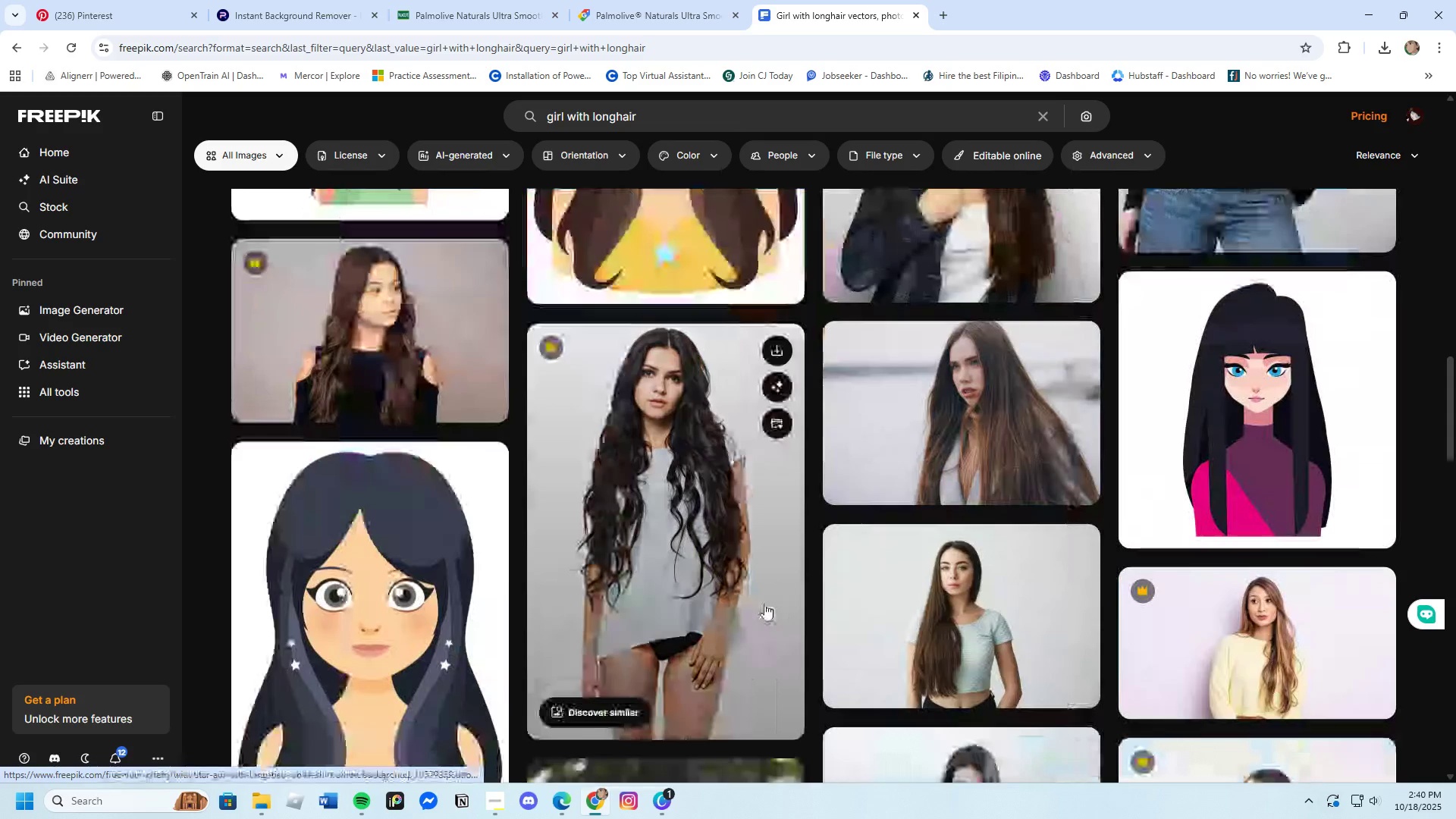 
scroll: coordinate [764, 604], scroll_direction: up, amount: 4.0
 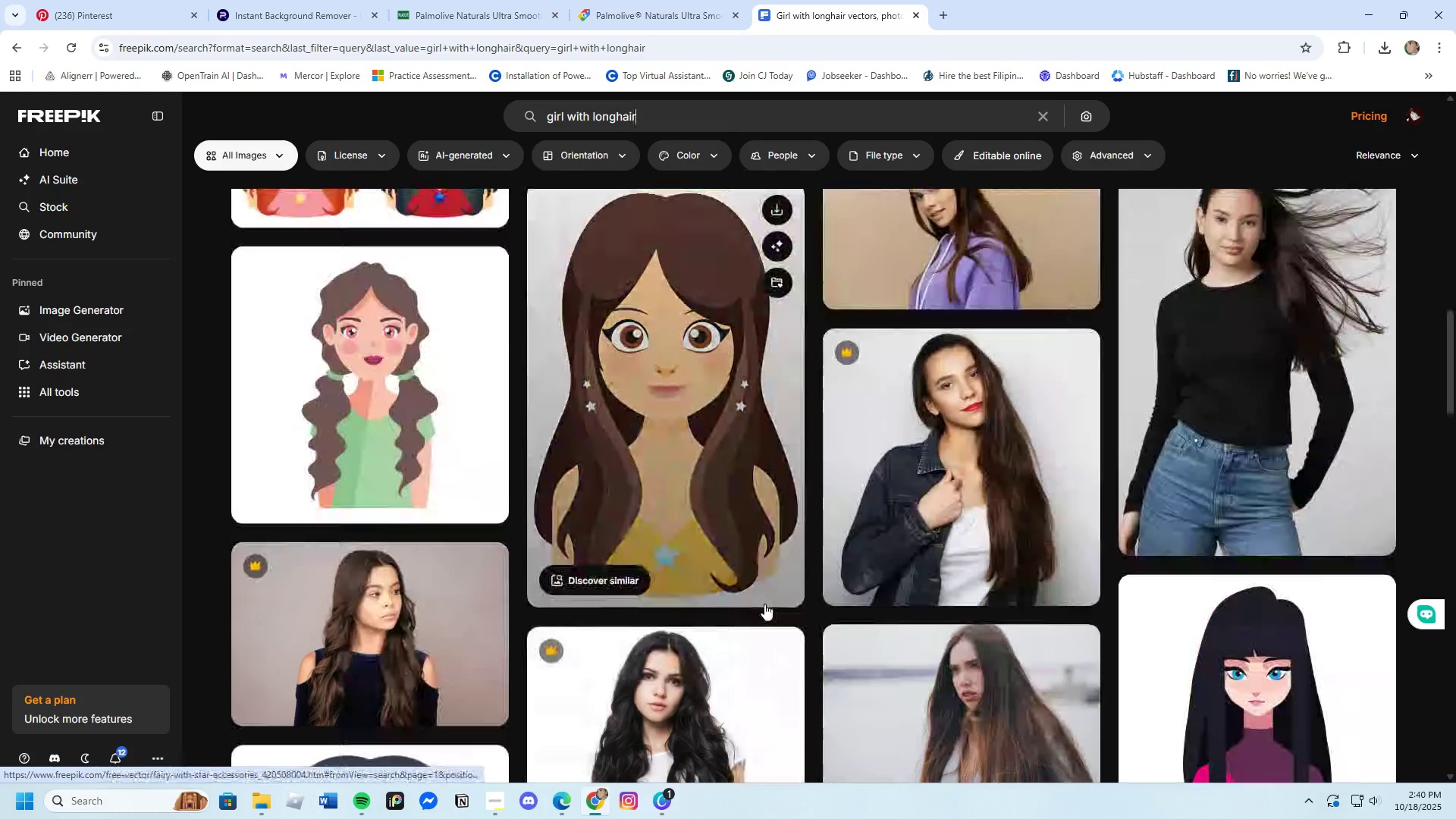 
scroll: coordinate [766, 627], scroll_direction: down, amount: 26.0
 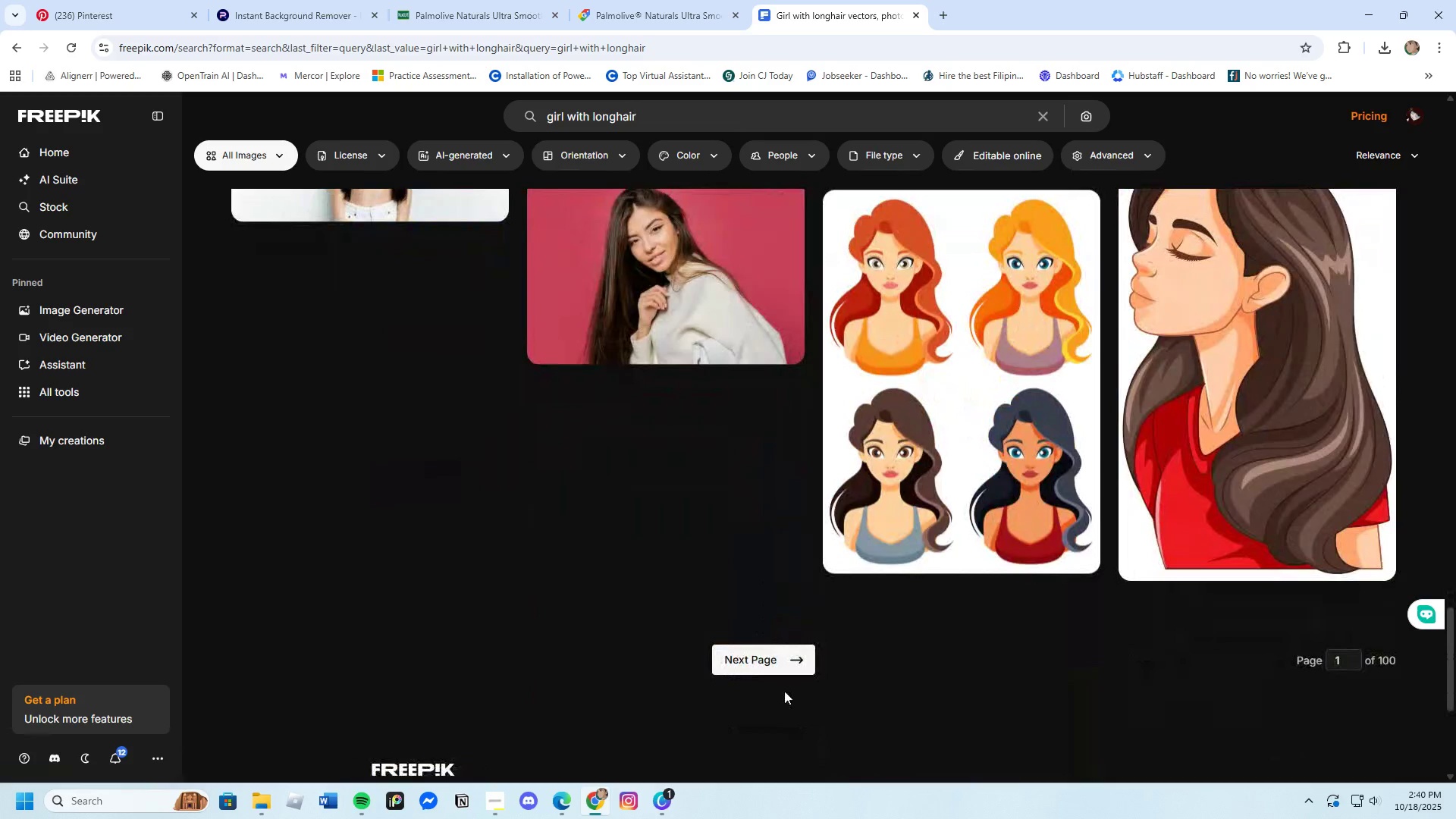 
left_click([758, 667])
 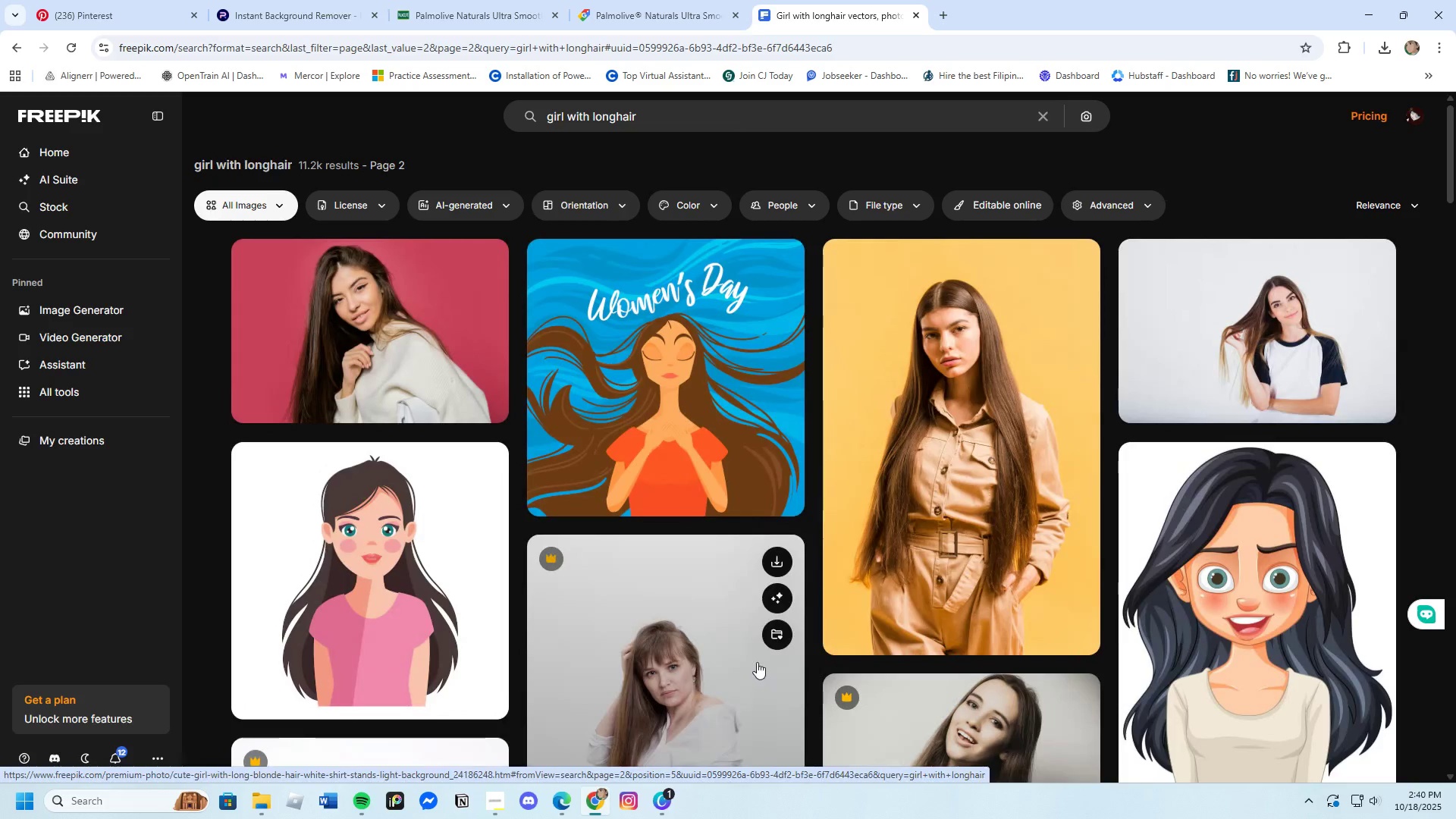 
wait(5.02)
 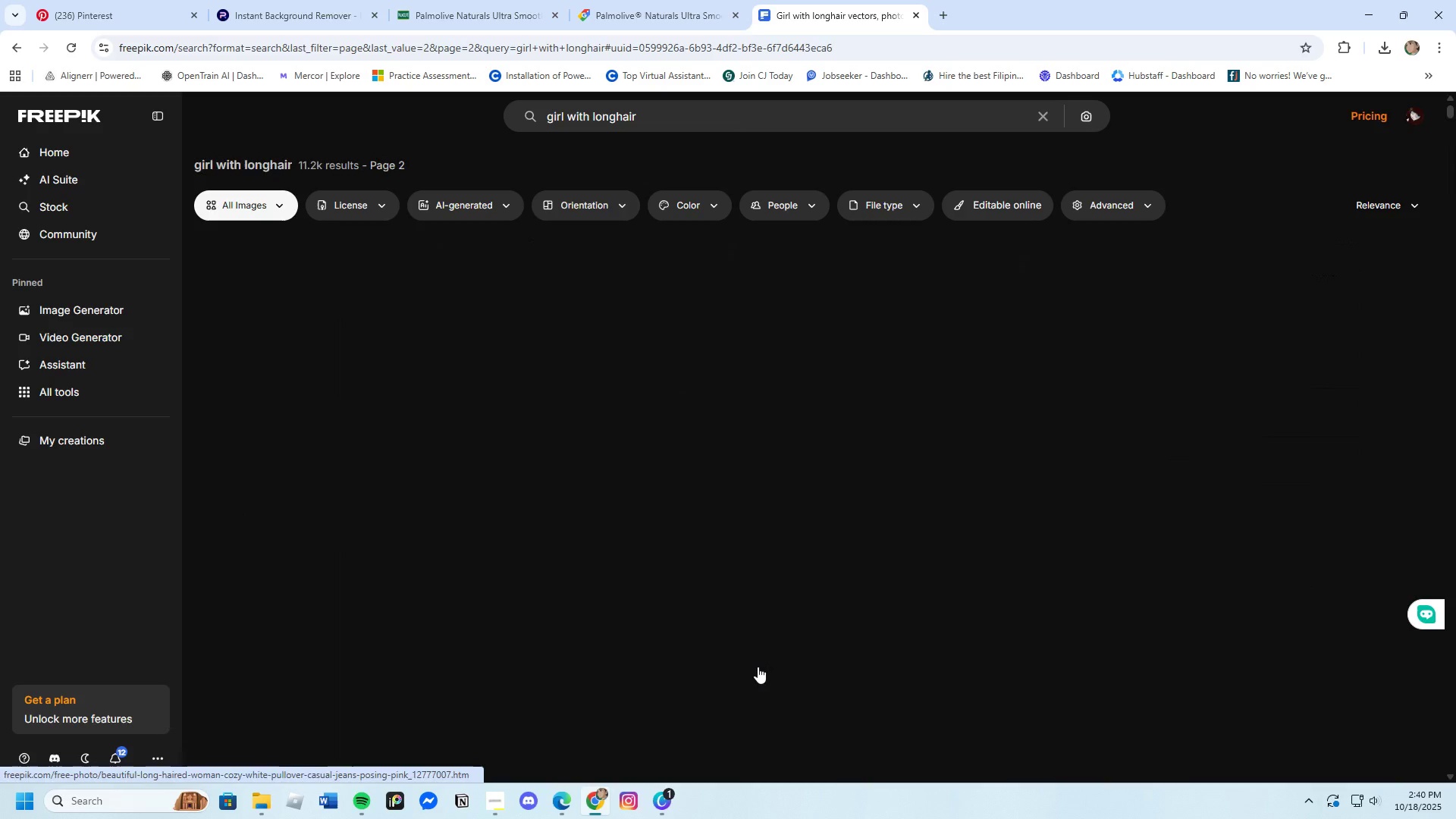 
scroll: coordinate [736, 612], scroll_direction: down, amount: 29.0
 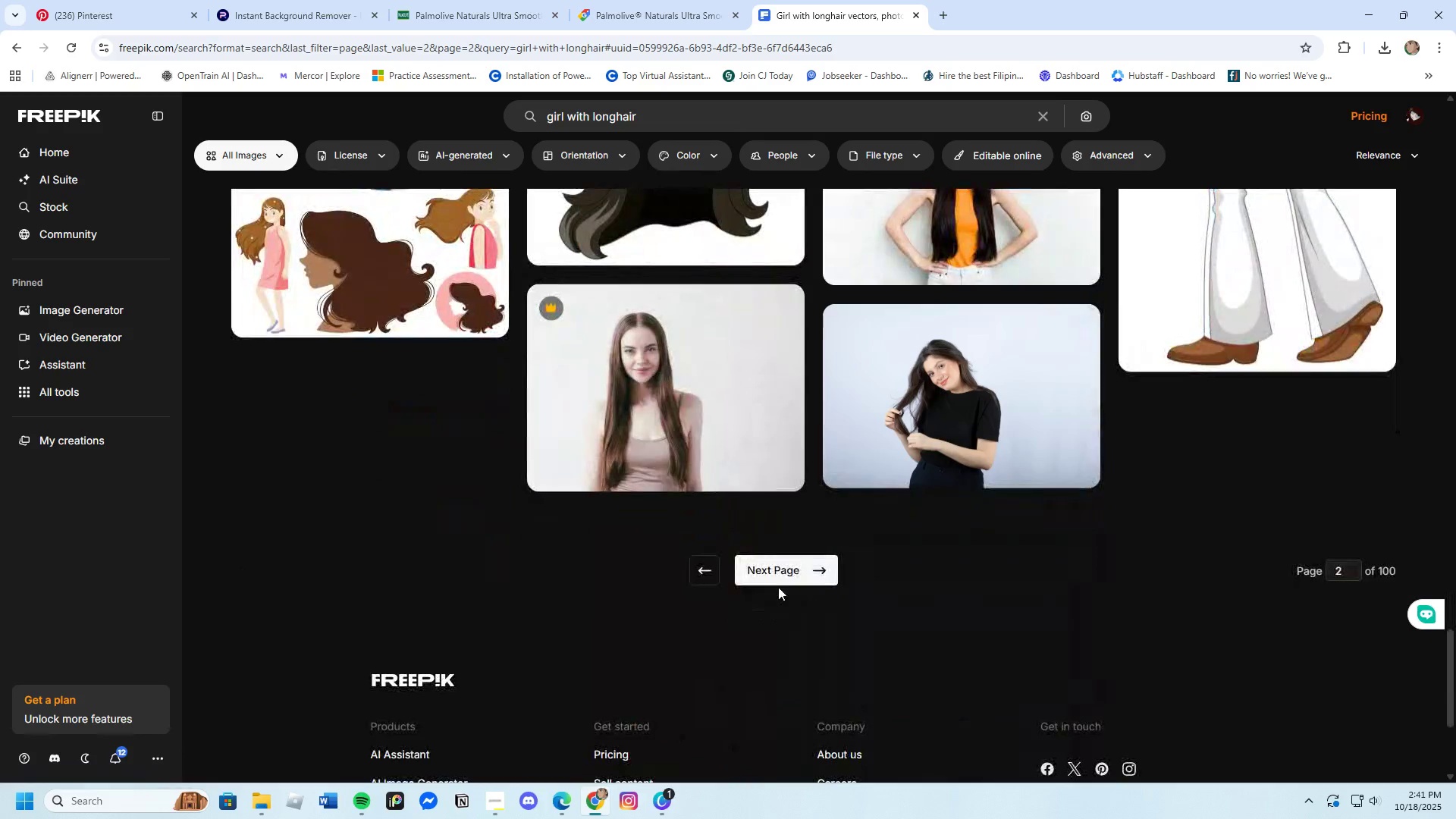 
left_click([780, 573])
 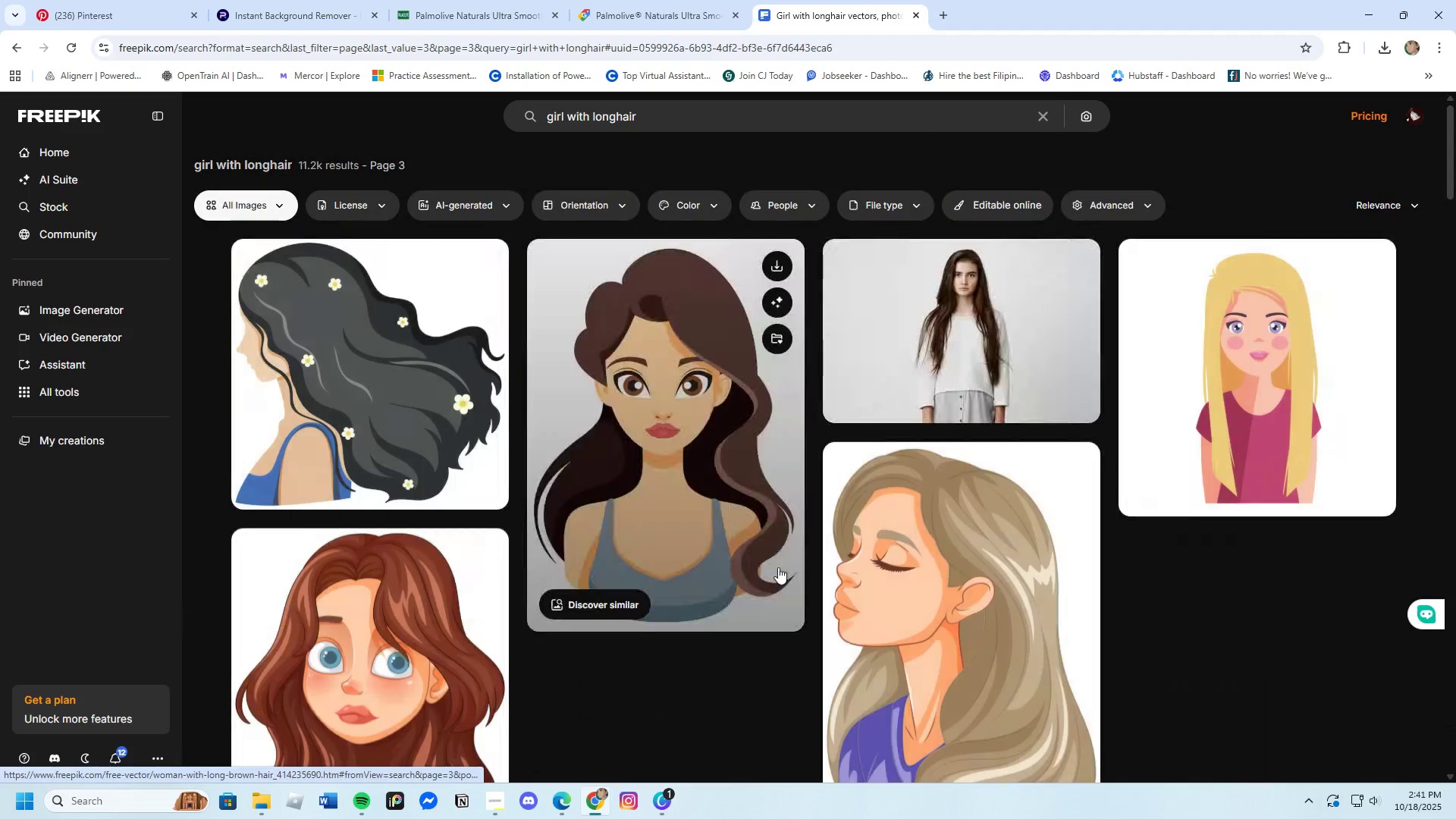 
scroll: coordinate [777, 568], scroll_direction: down, amount: 4.0
 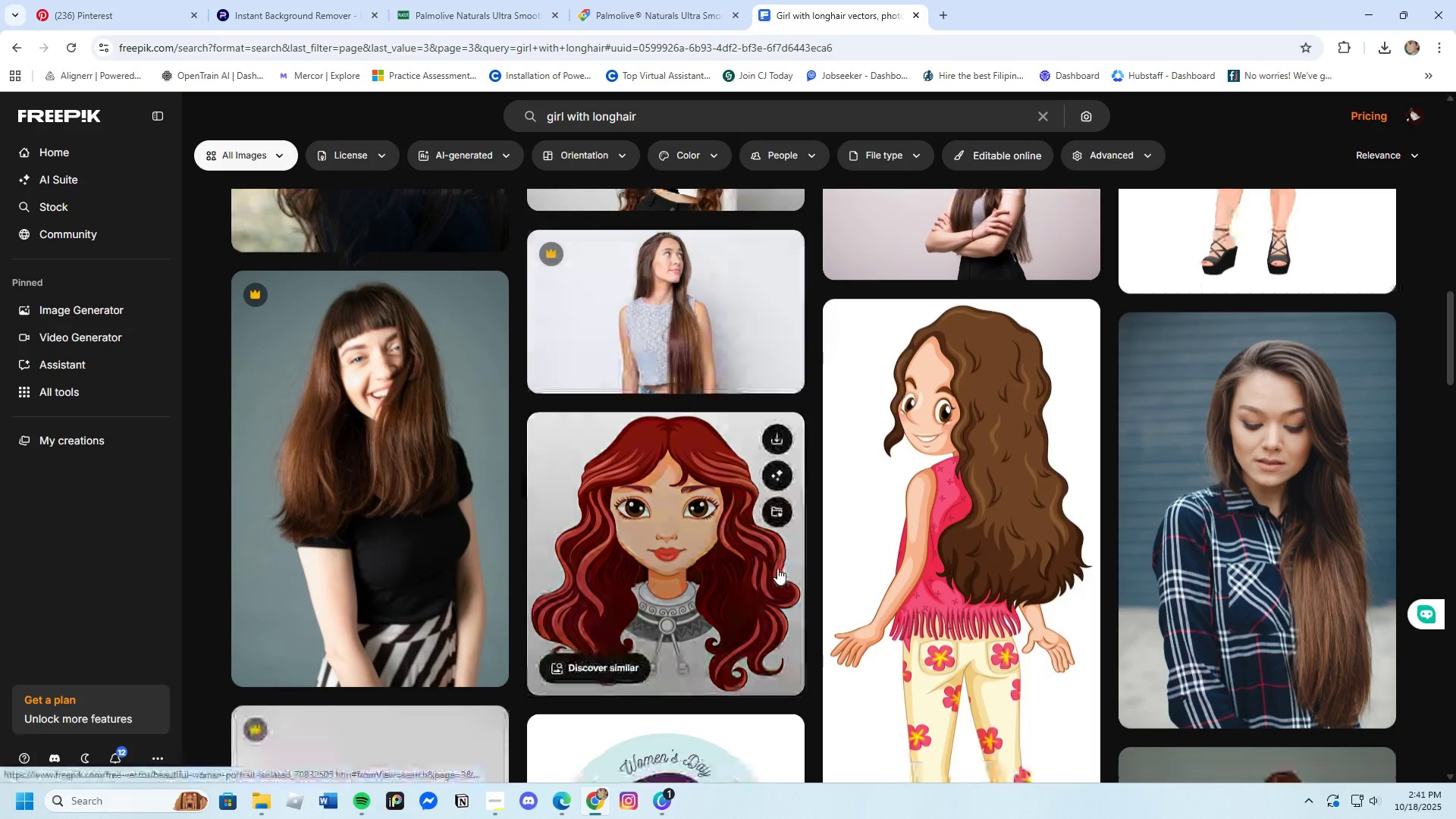 
scroll: coordinate [777, 568], scroll_direction: up, amount: 2.0
 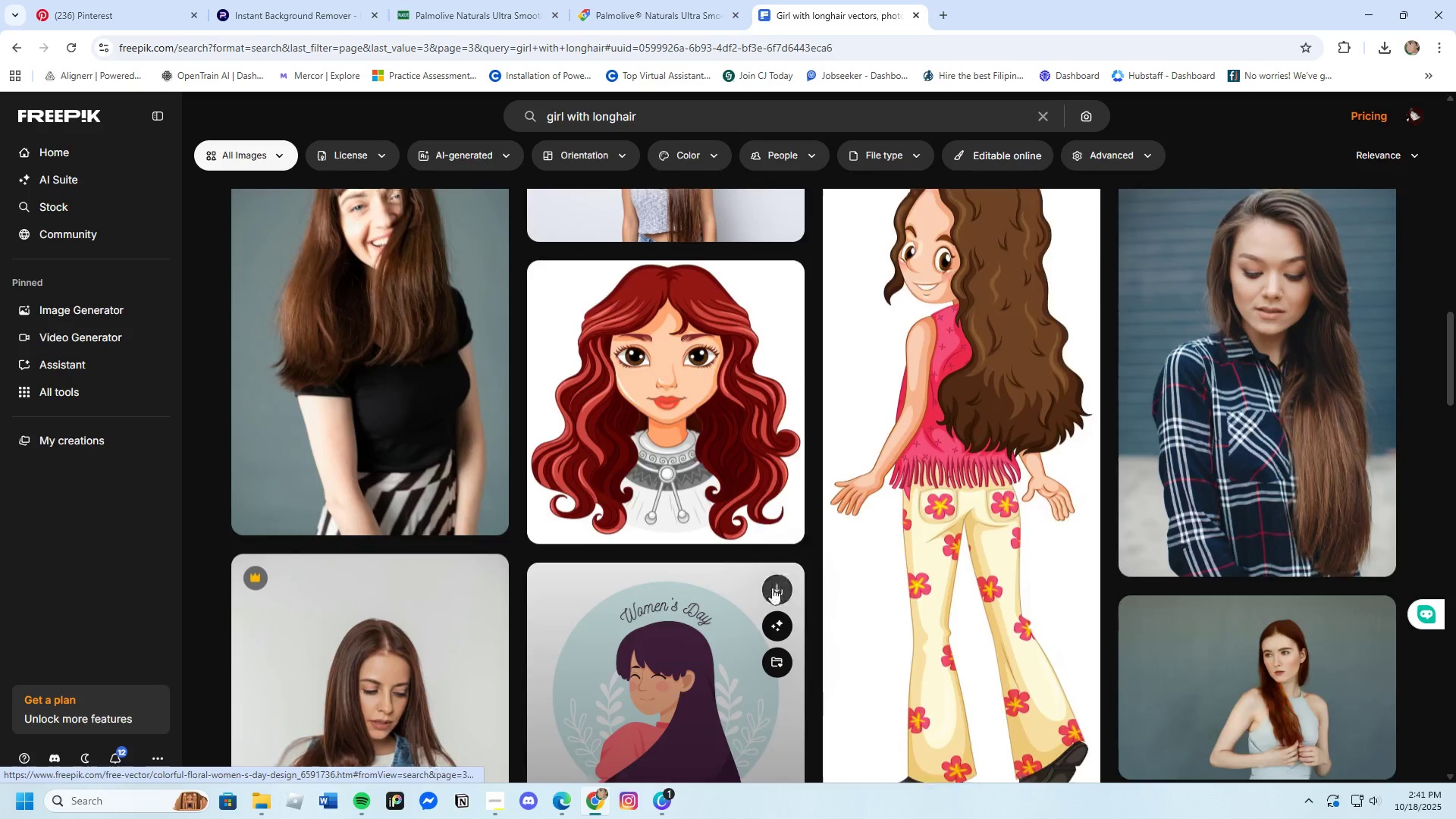 
scroll: coordinate [769, 582], scroll_direction: down, amount: 10.0
 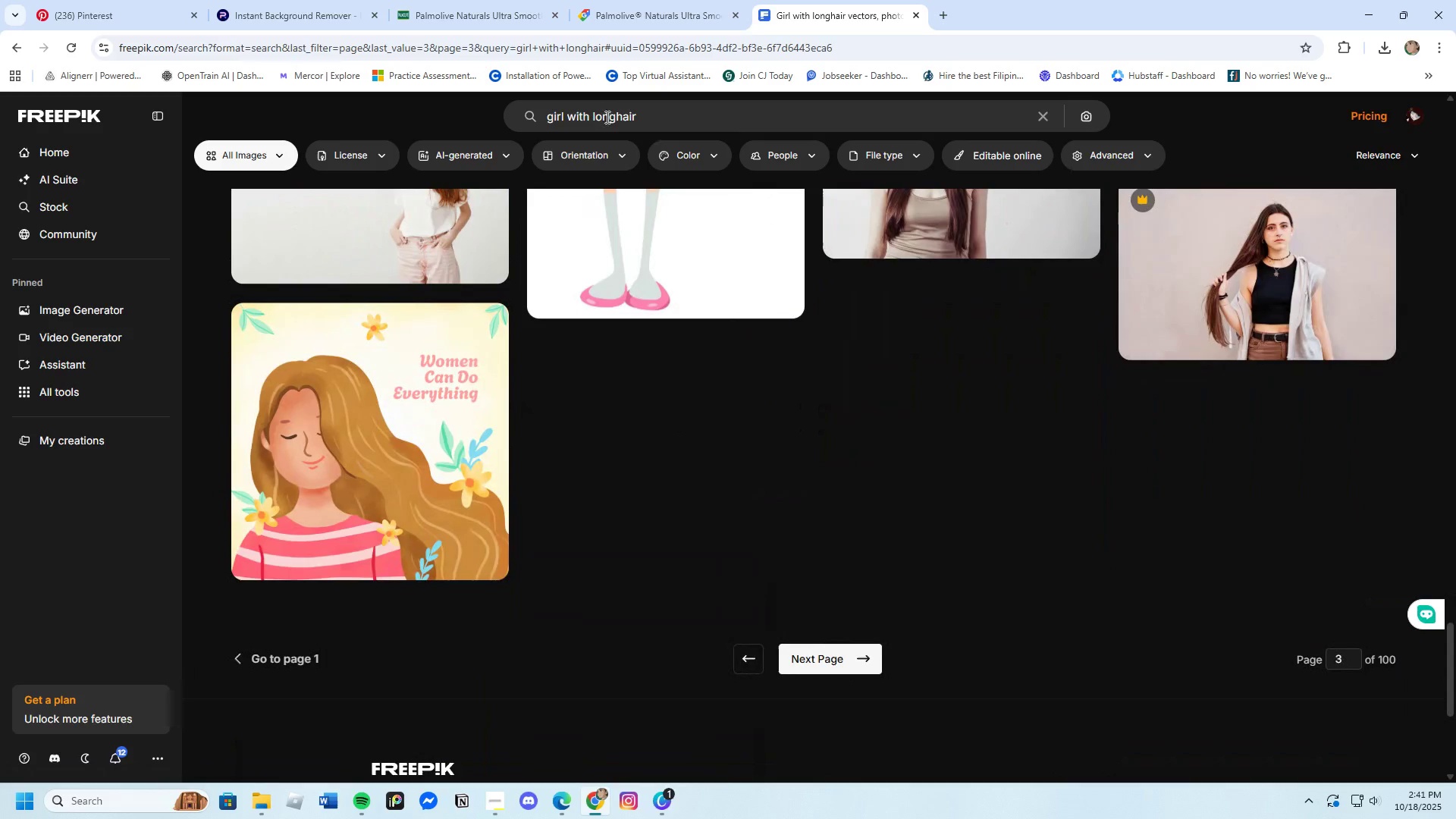 
left_click([617, 116])
 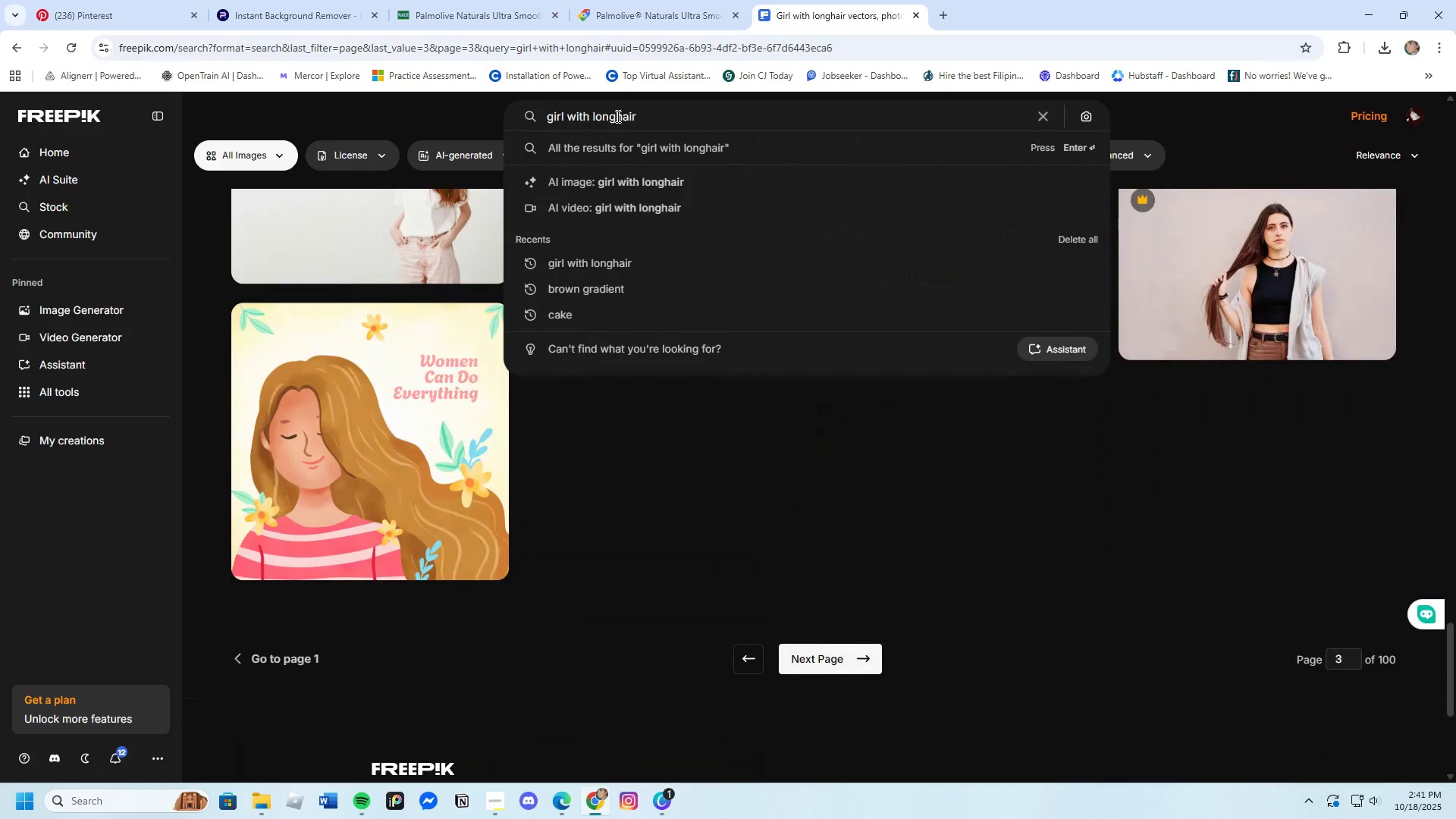 
key(Space)
 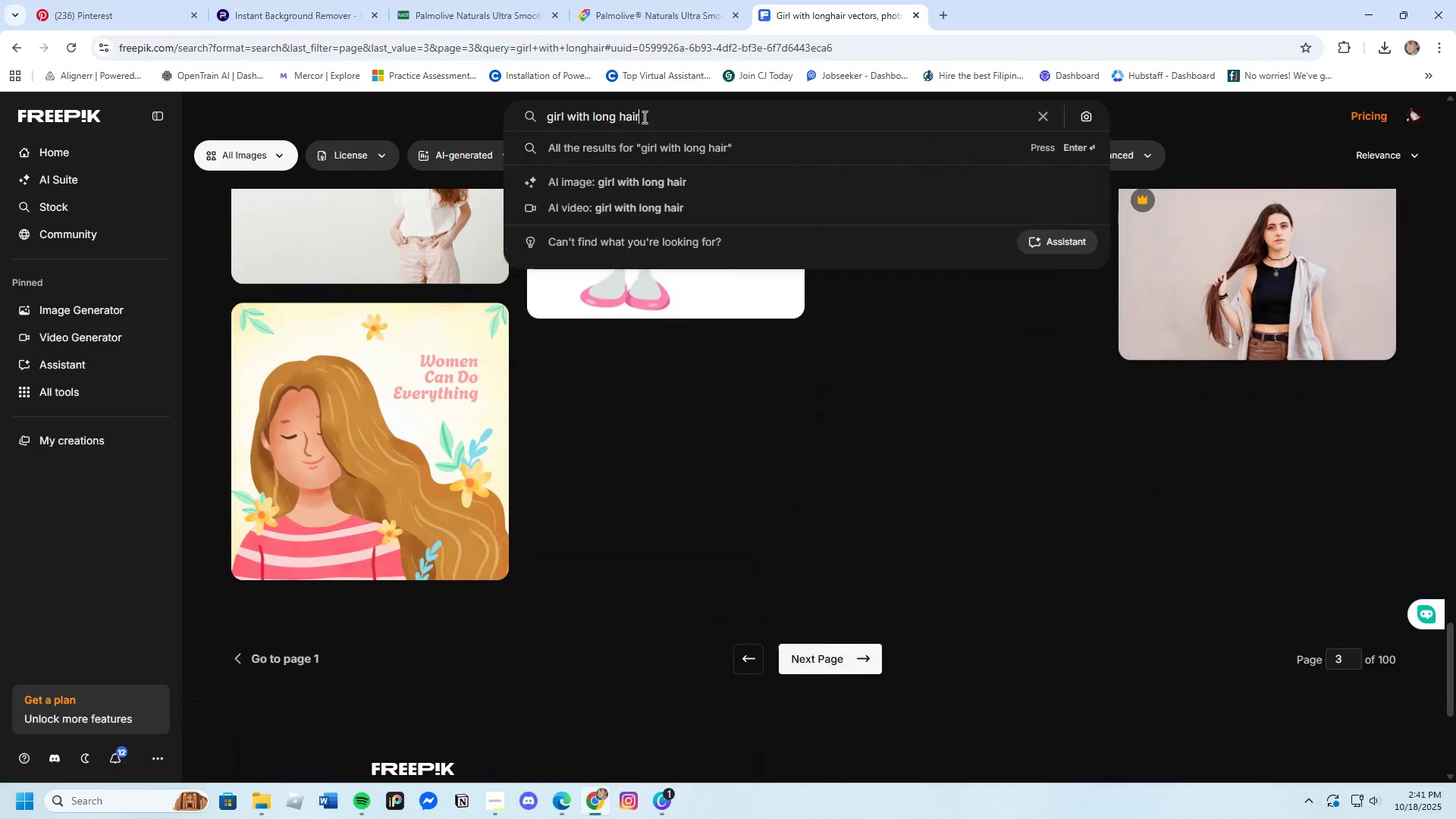 
left_click([643, 117])
 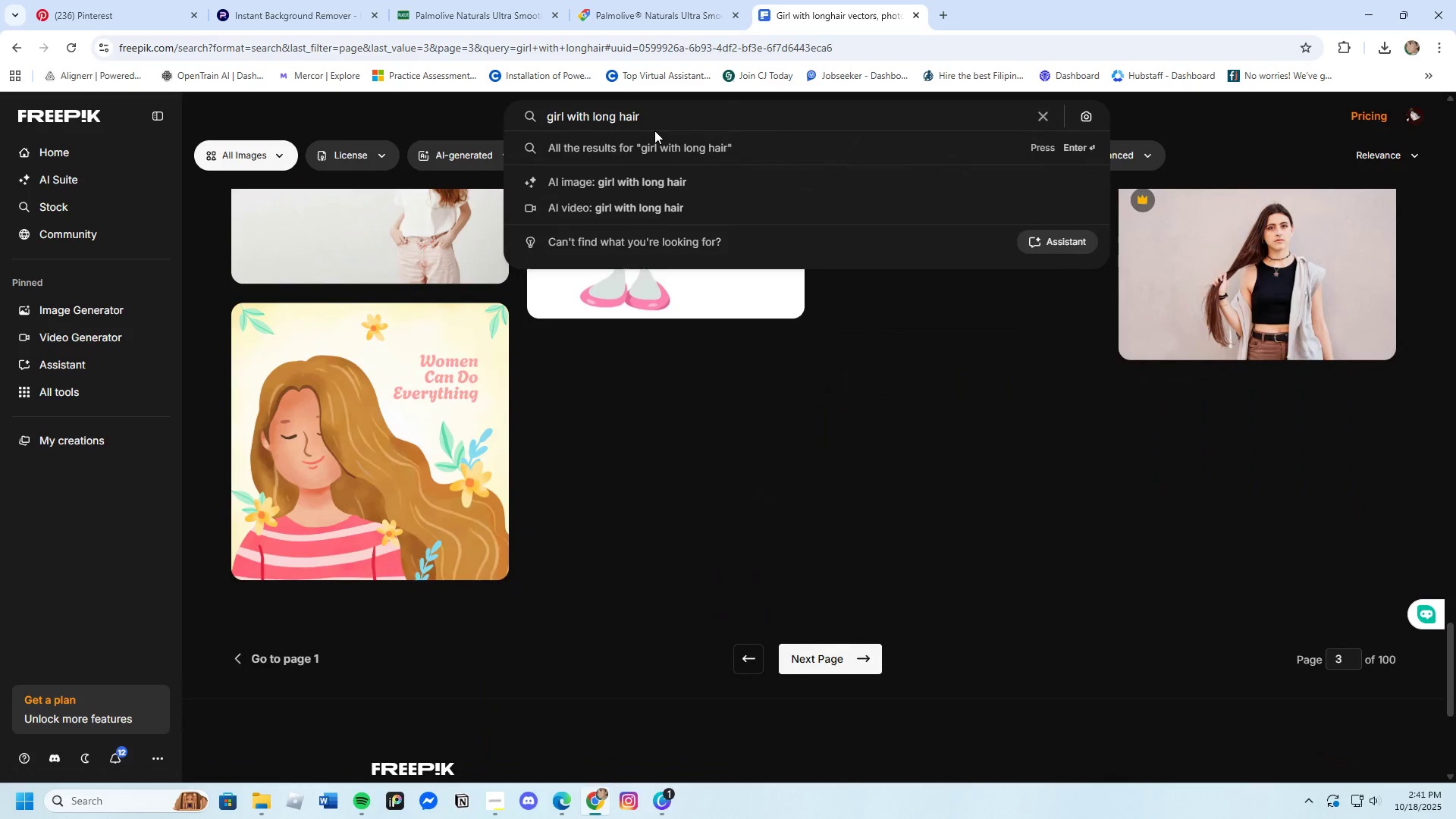 
type( for comer)
key(Backspace)
key(Backspace)
key(Backspace)
key(Backspace)
key(Backspace)
type( shampoo commercial)
 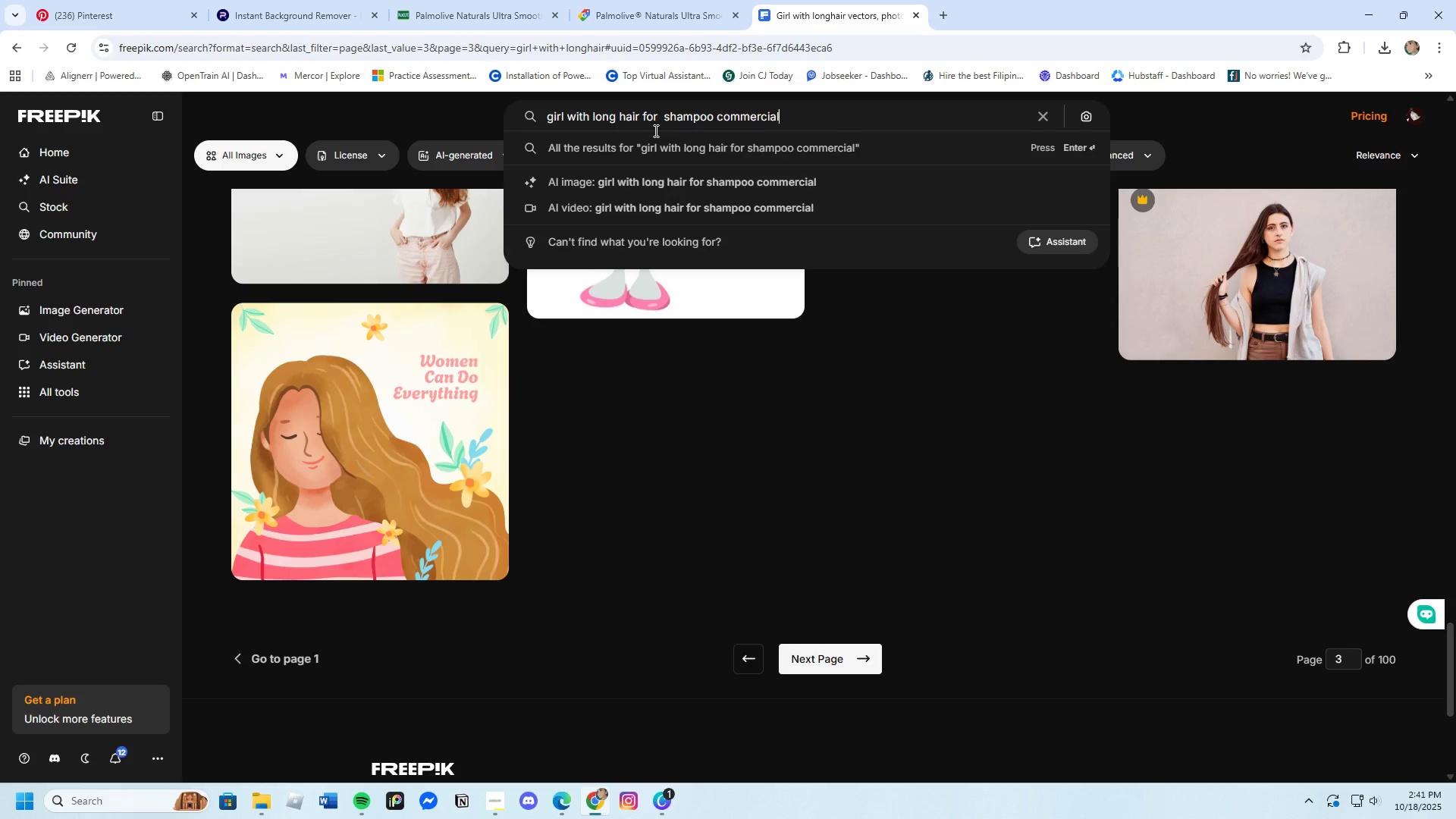 
key(Enter)
 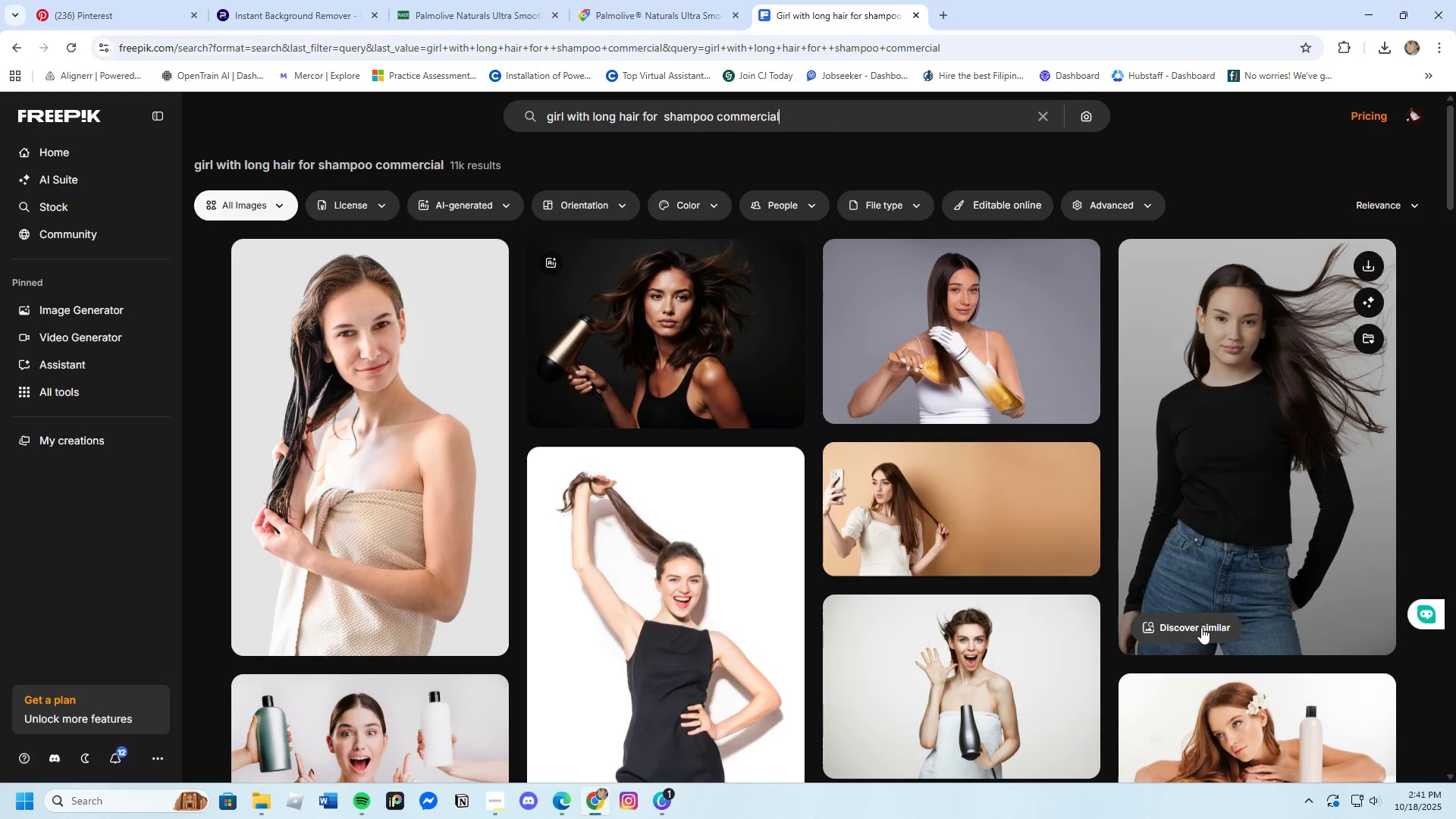 
wait(6.45)
 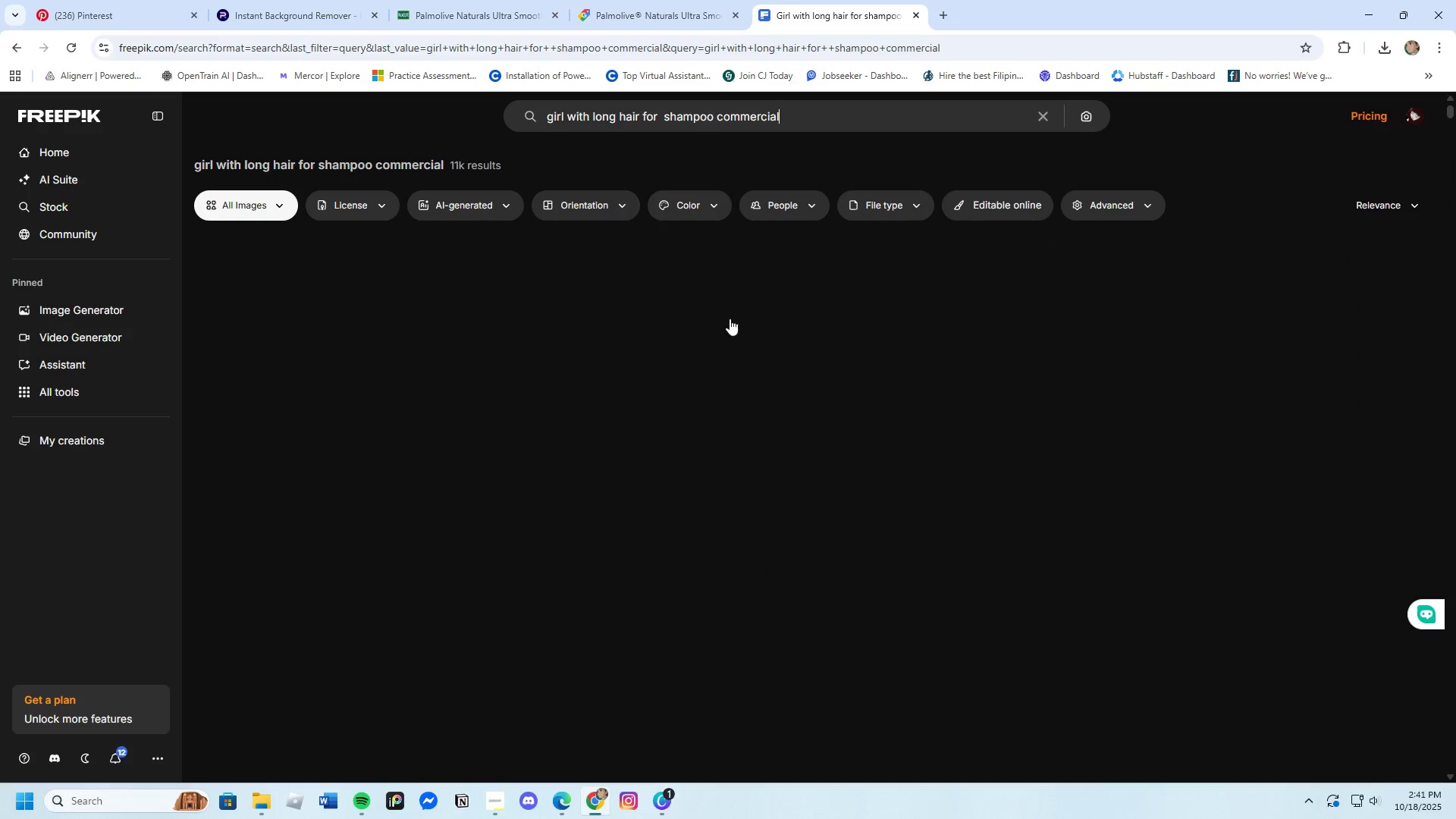 
scroll: coordinate [878, 610], scroll_direction: down, amount: 19.0
 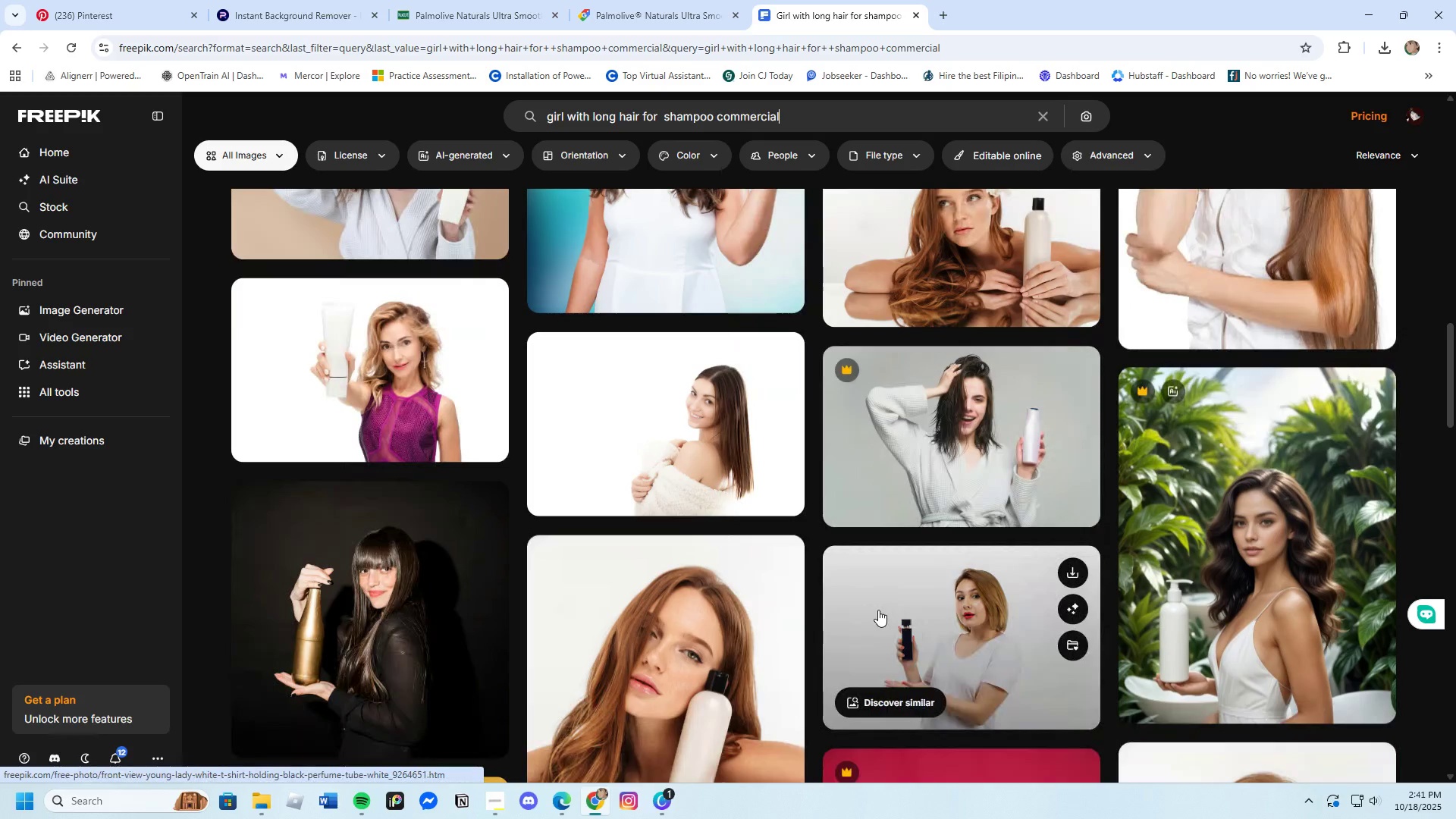 
scroll: coordinate [876, 595], scroll_direction: down, amount: 15.0
 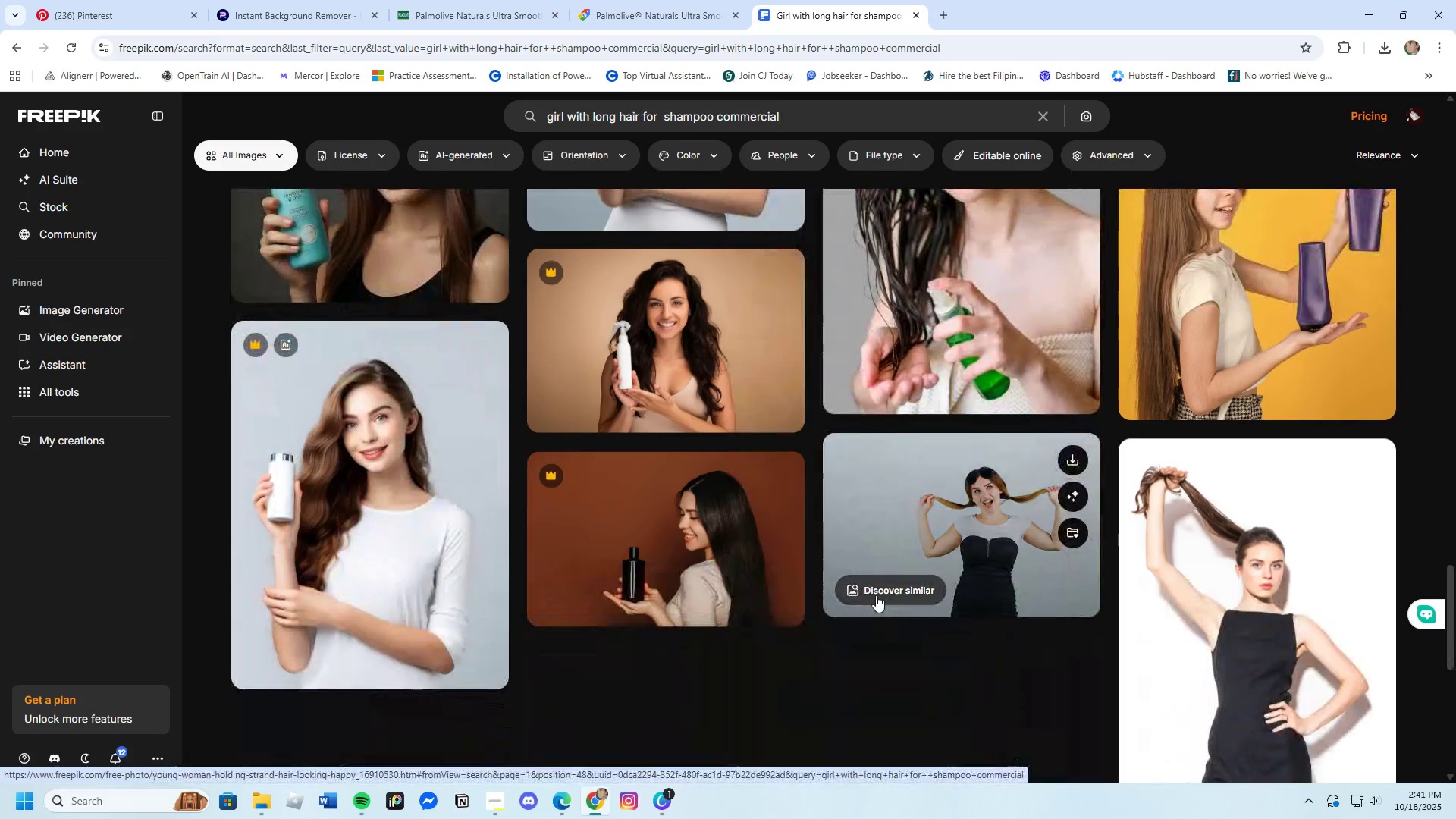 
scroll: coordinate [876, 595], scroll_direction: up, amount: 2.0
 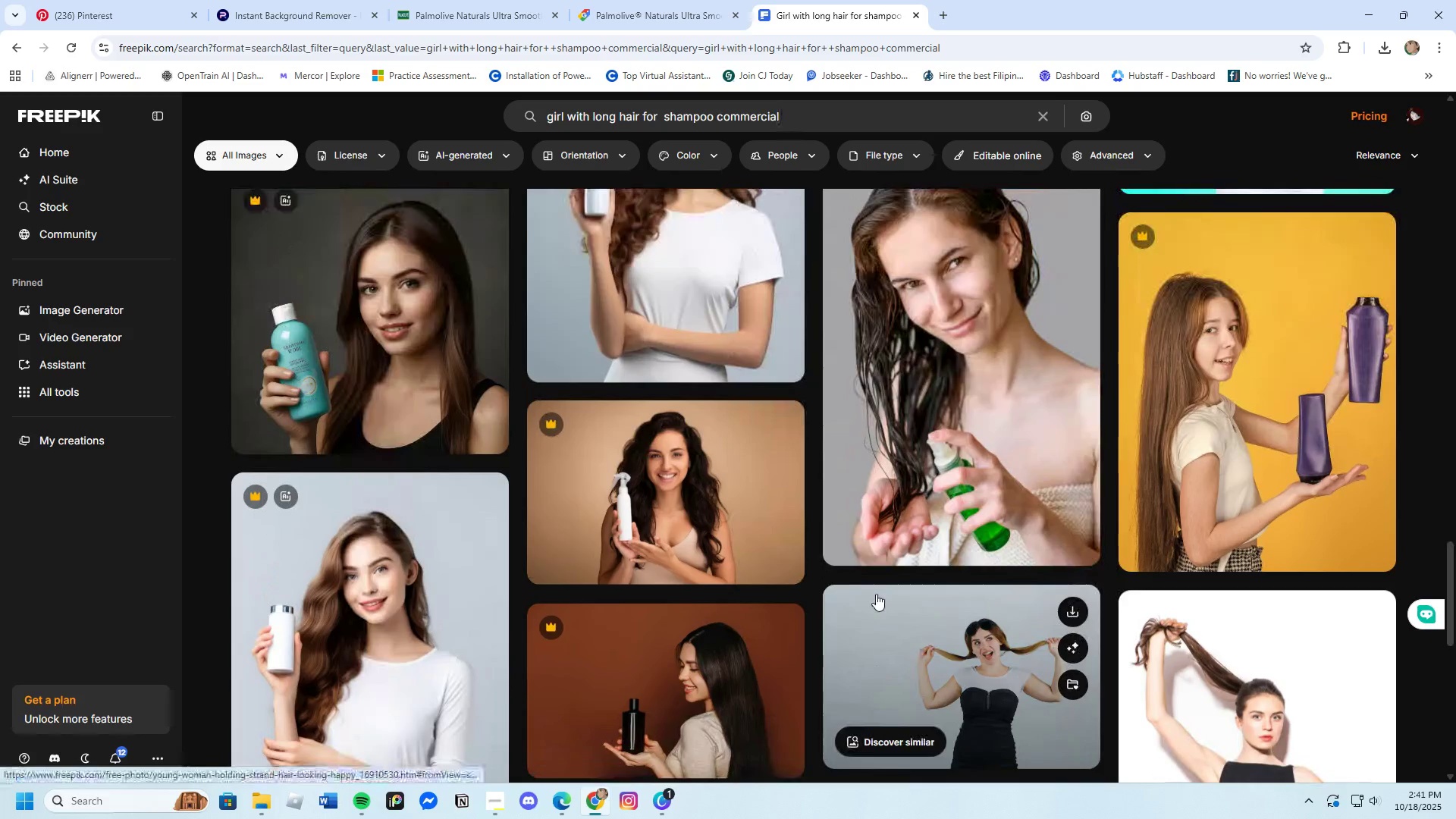 
scroll: coordinate [876, 592], scroll_direction: down, amount: 8.0
 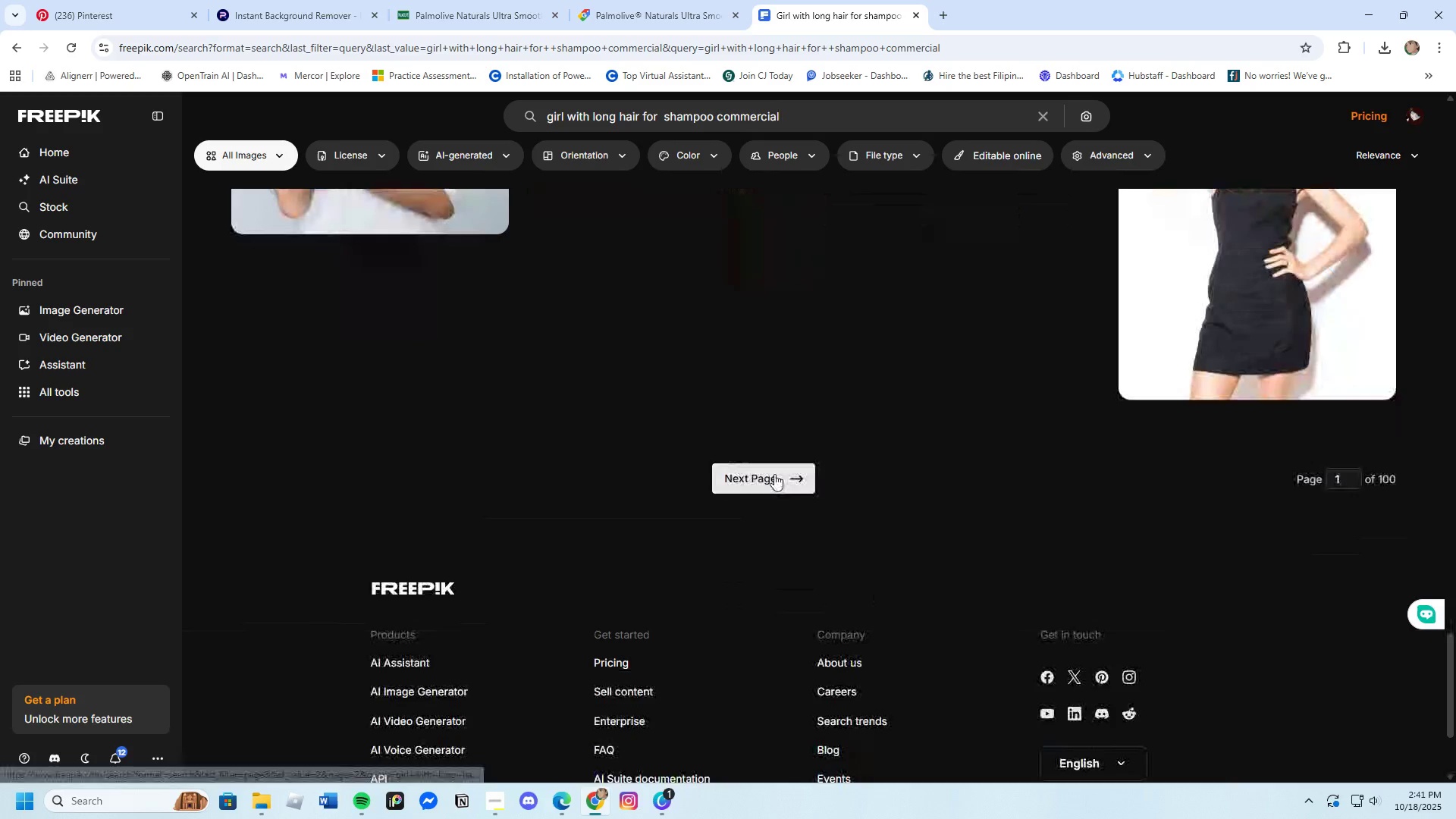 
left_click([774, 474])
 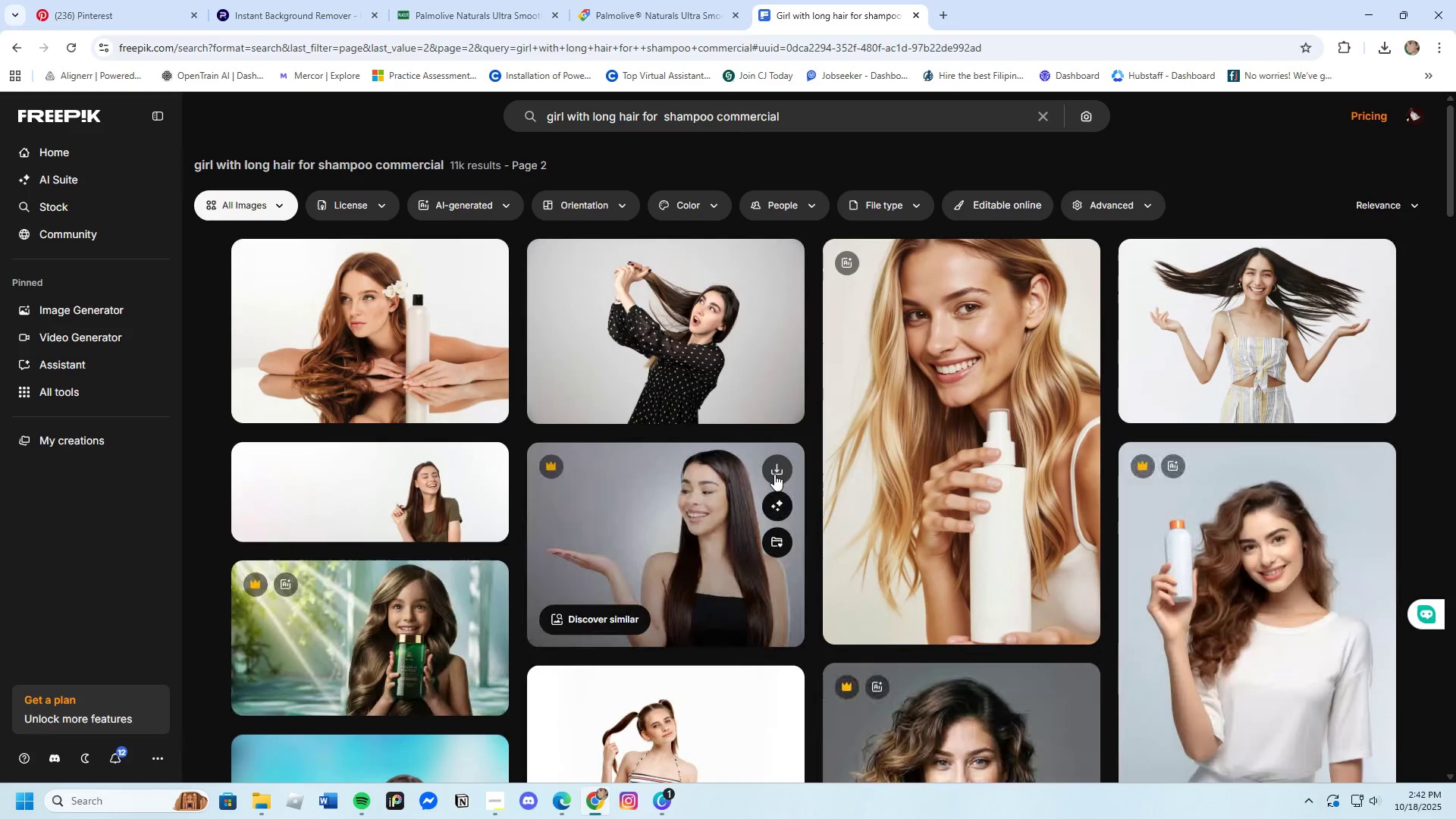 
wait(9.16)
 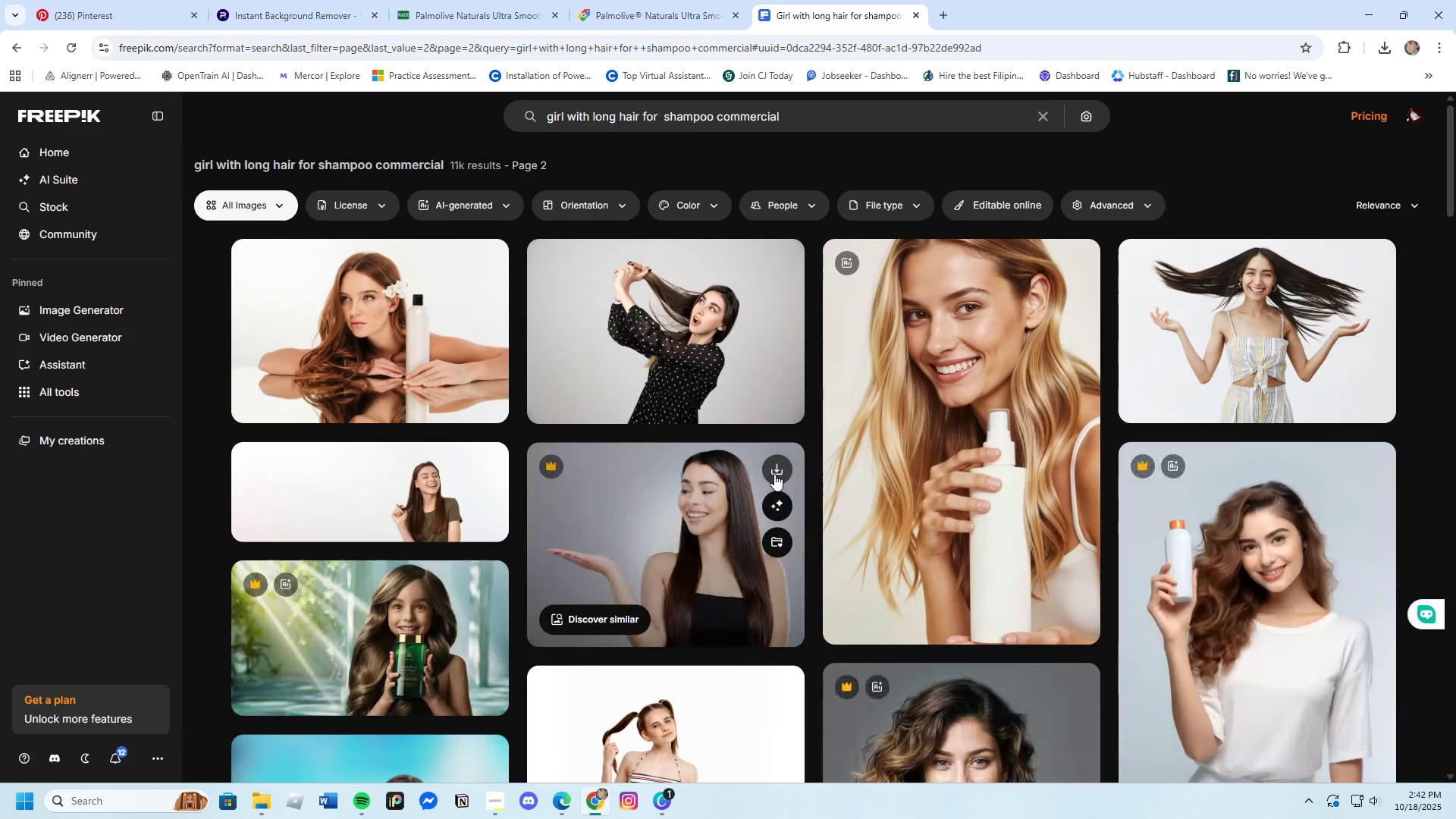 
scroll: coordinate [774, 474], scroll_direction: down, amount: 23.0
 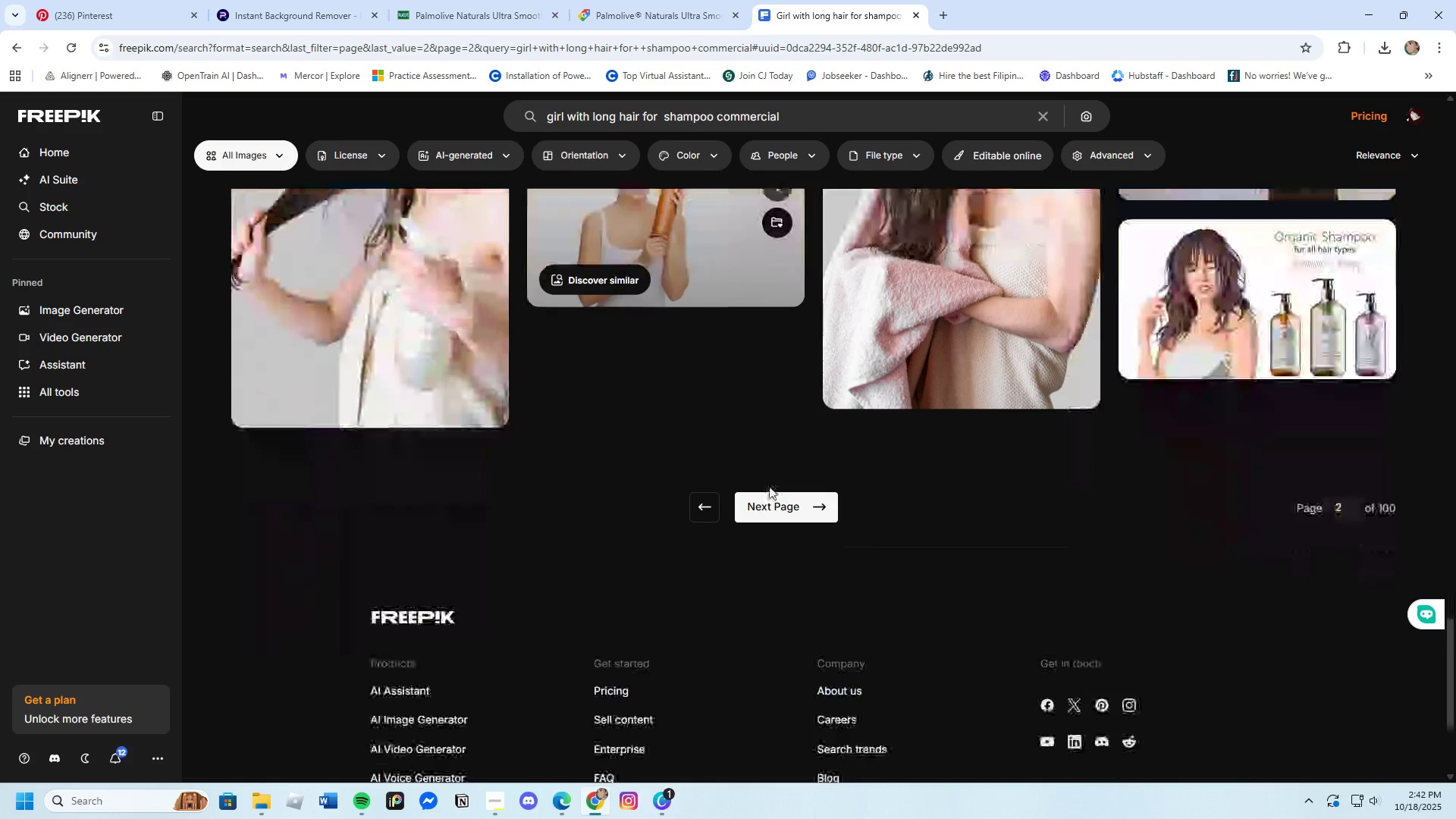 
left_click([764, 503])
 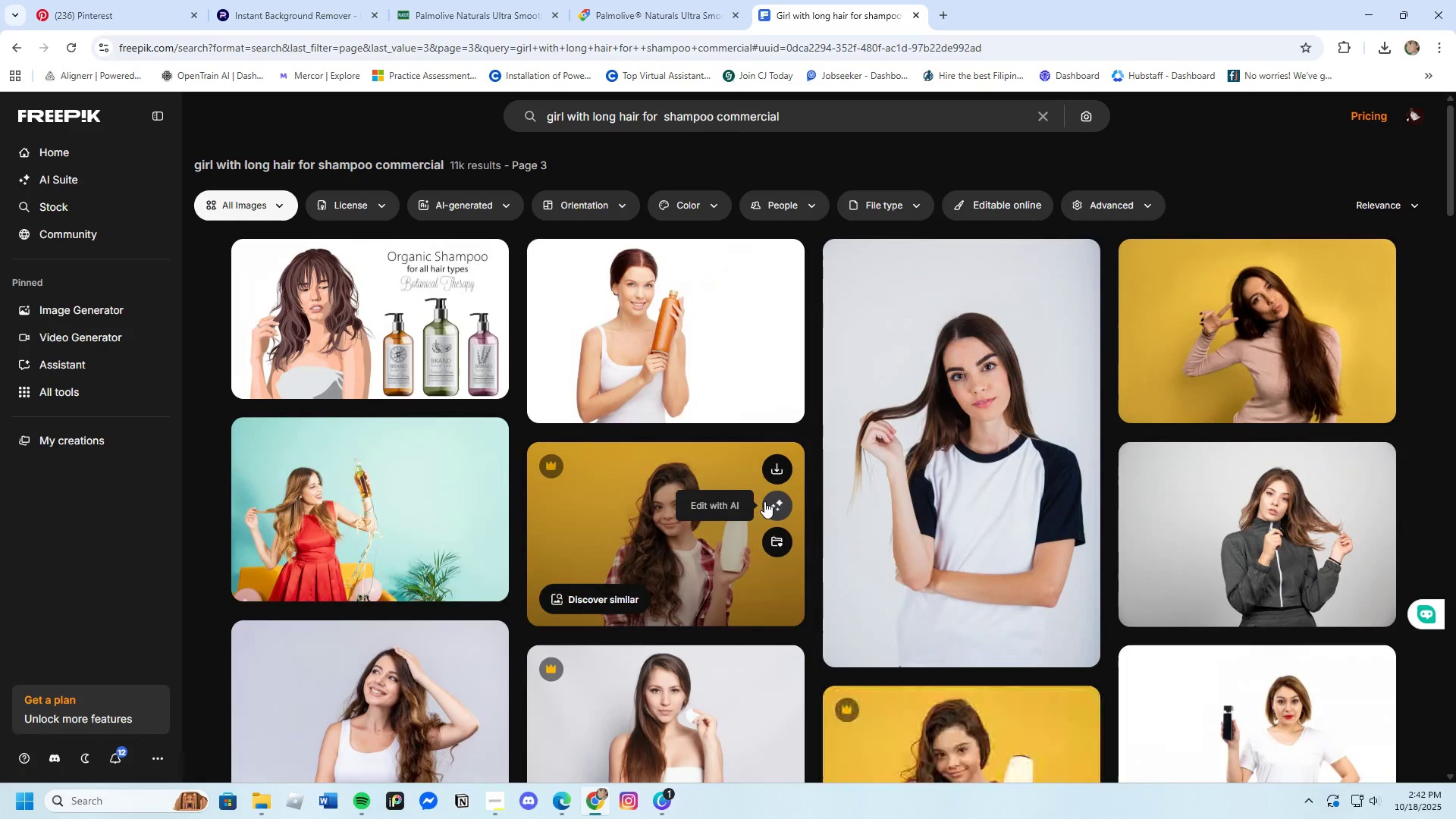 
wait(6.03)
 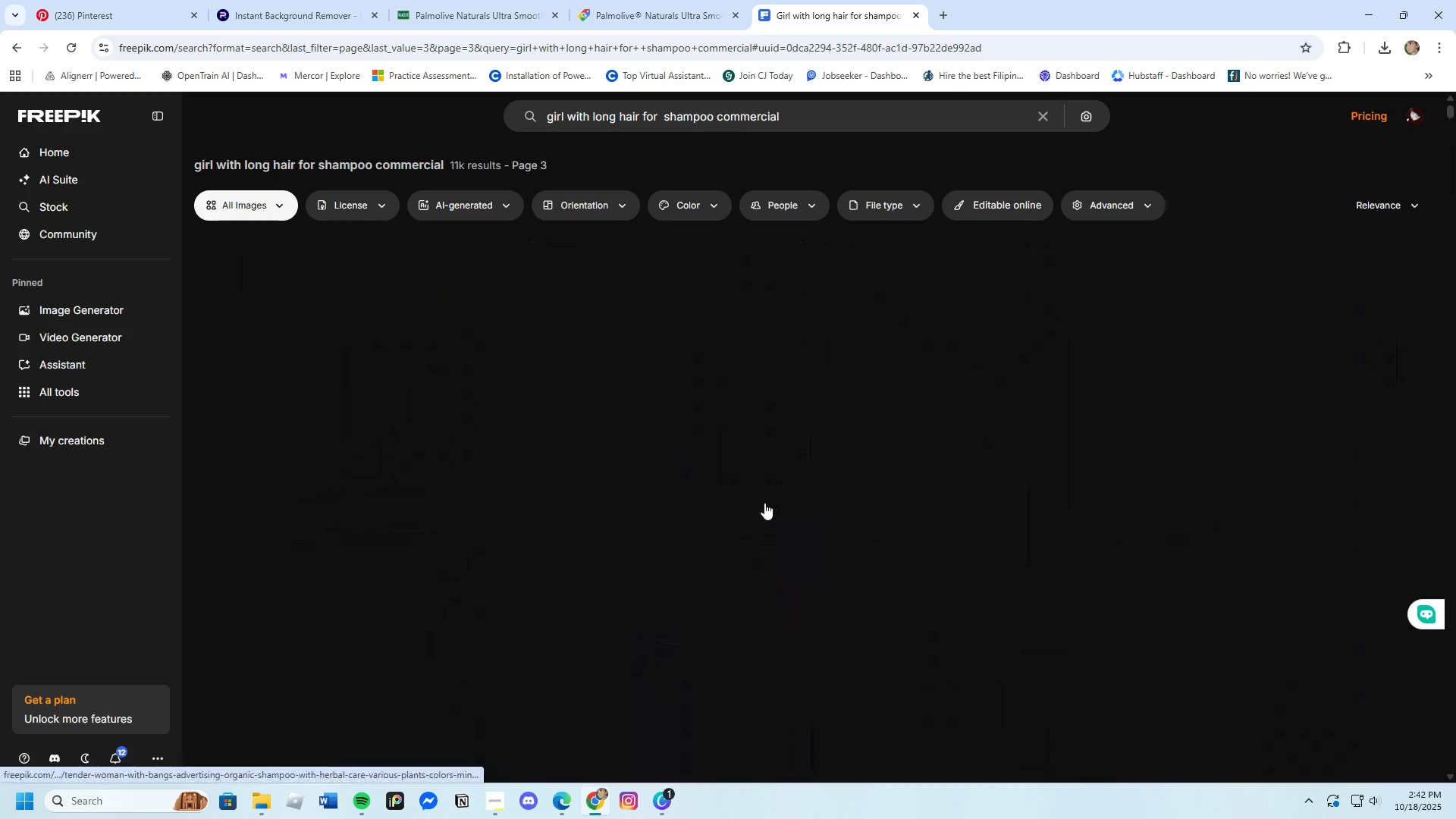 
scroll: coordinate [764, 501], scroll_direction: down, amount: 8.0
 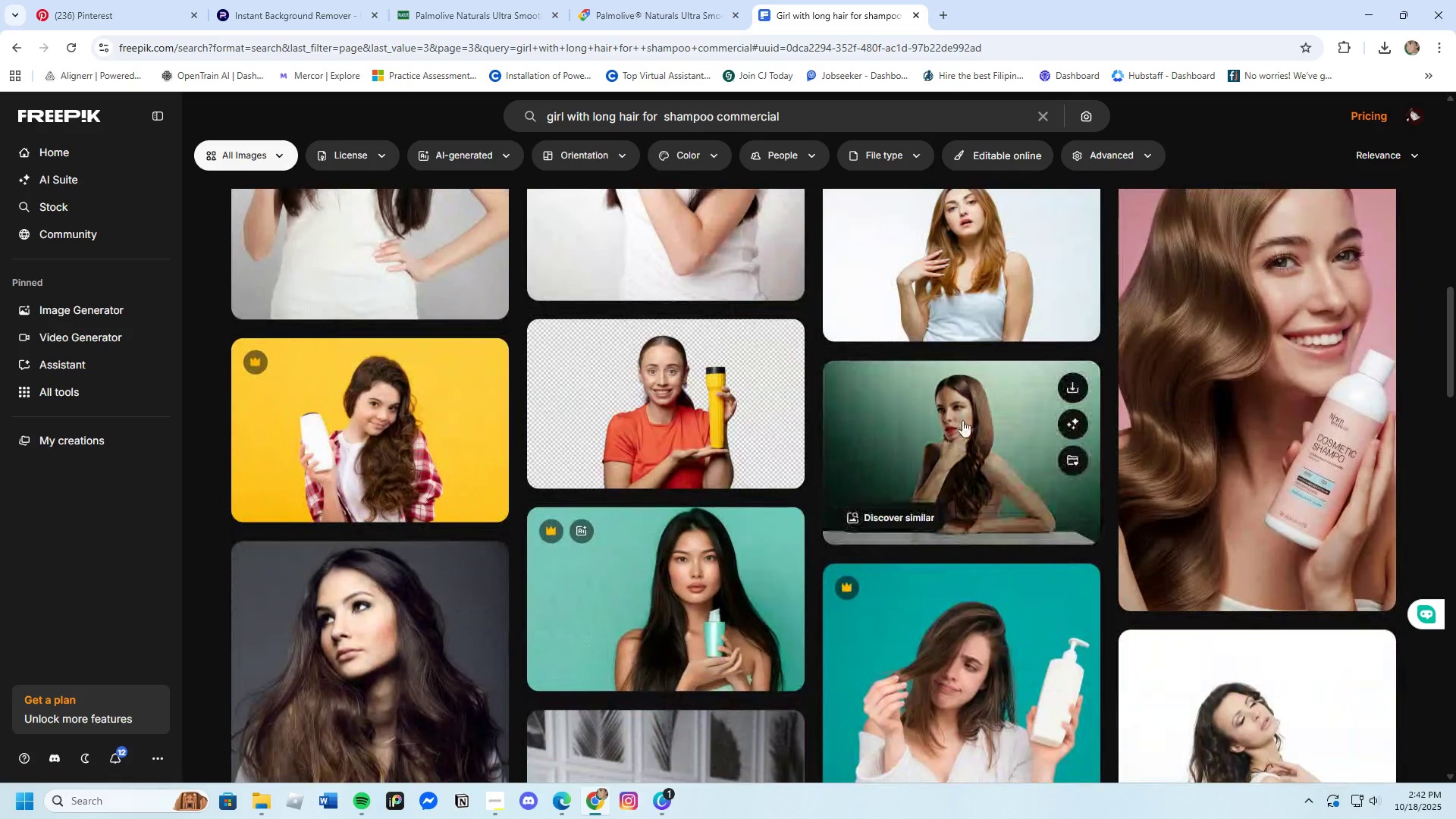 
left_click([873, 510])
 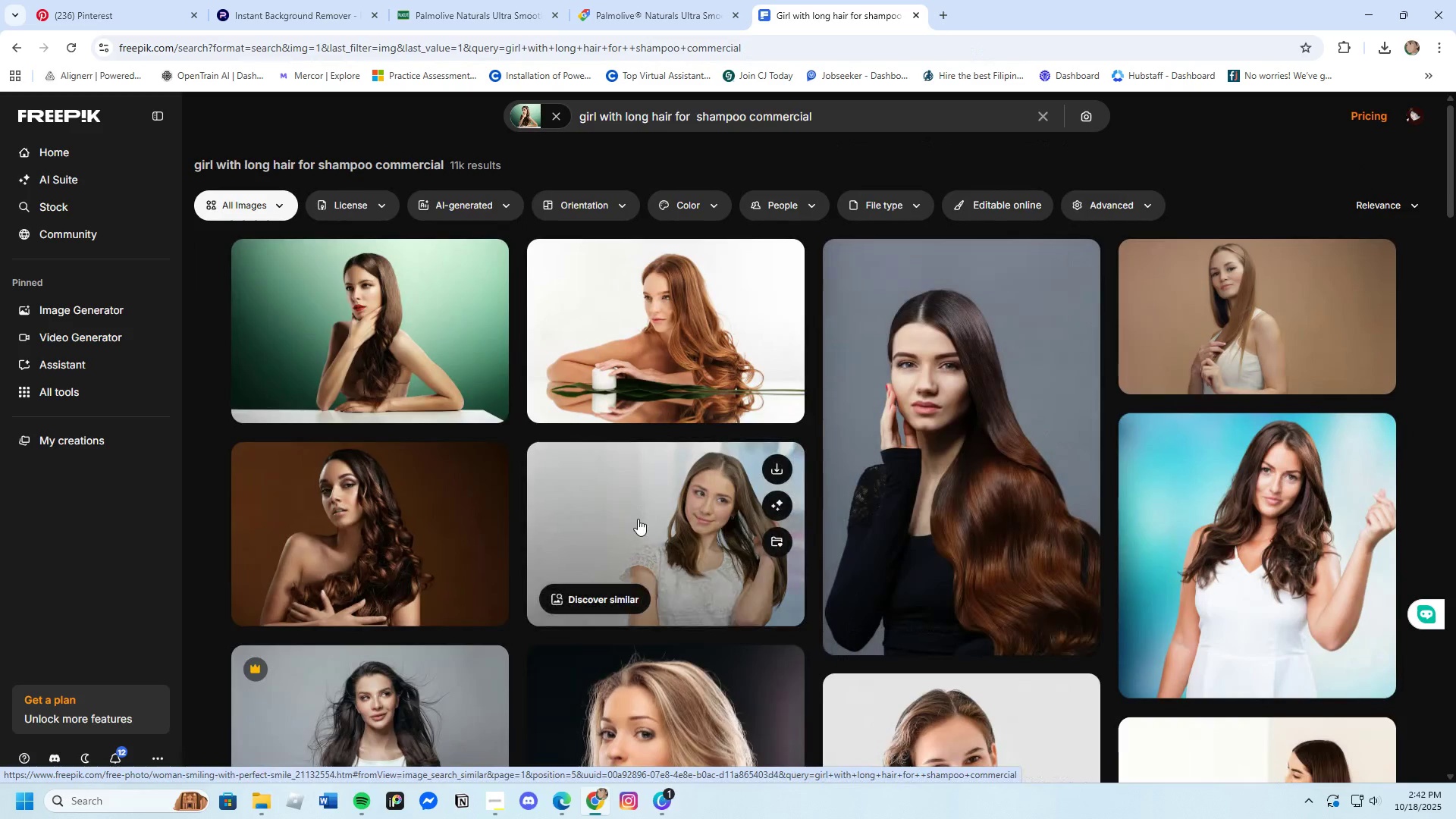 
wait(7.75)
 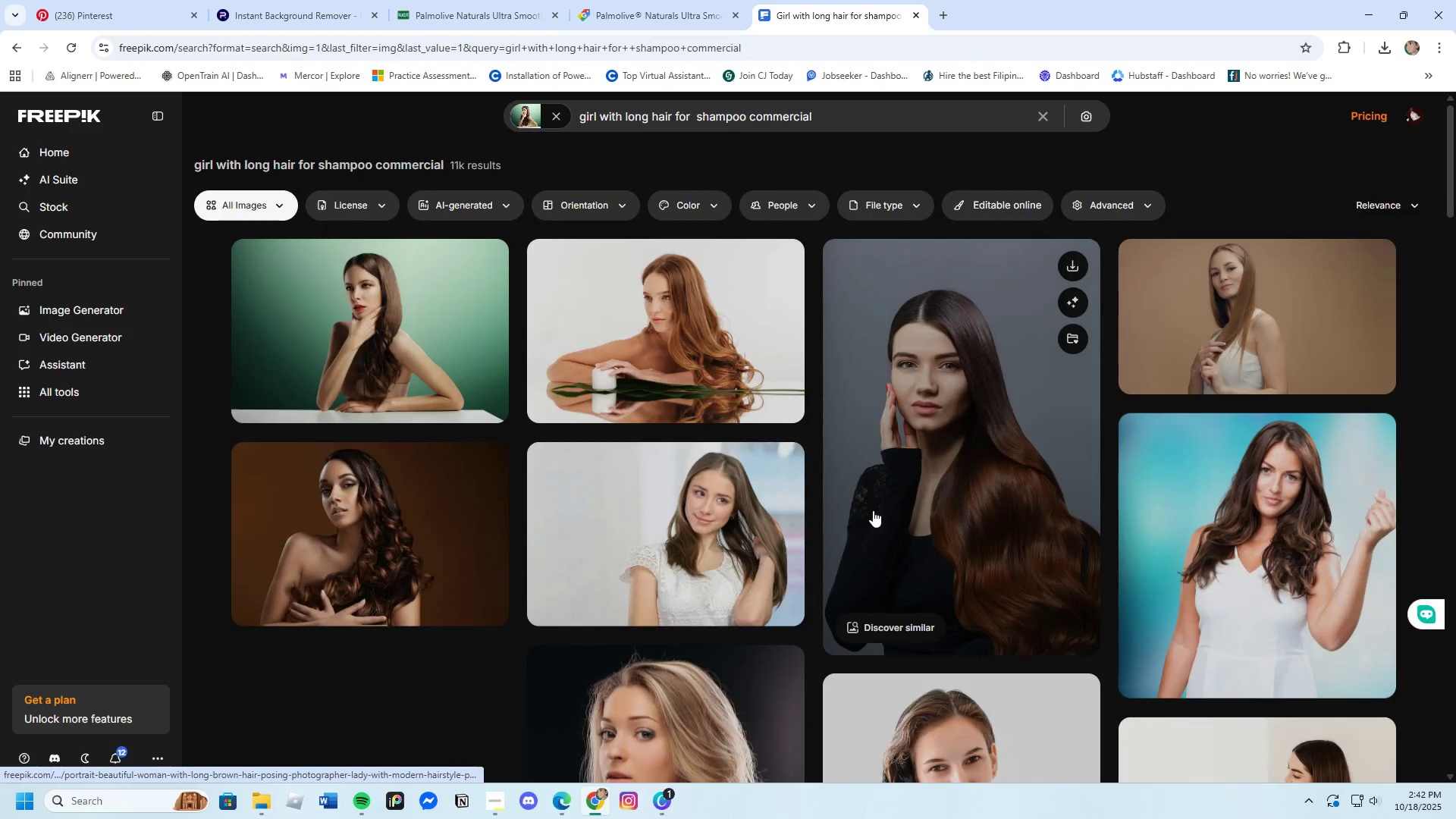 
left_click([951, 449])
 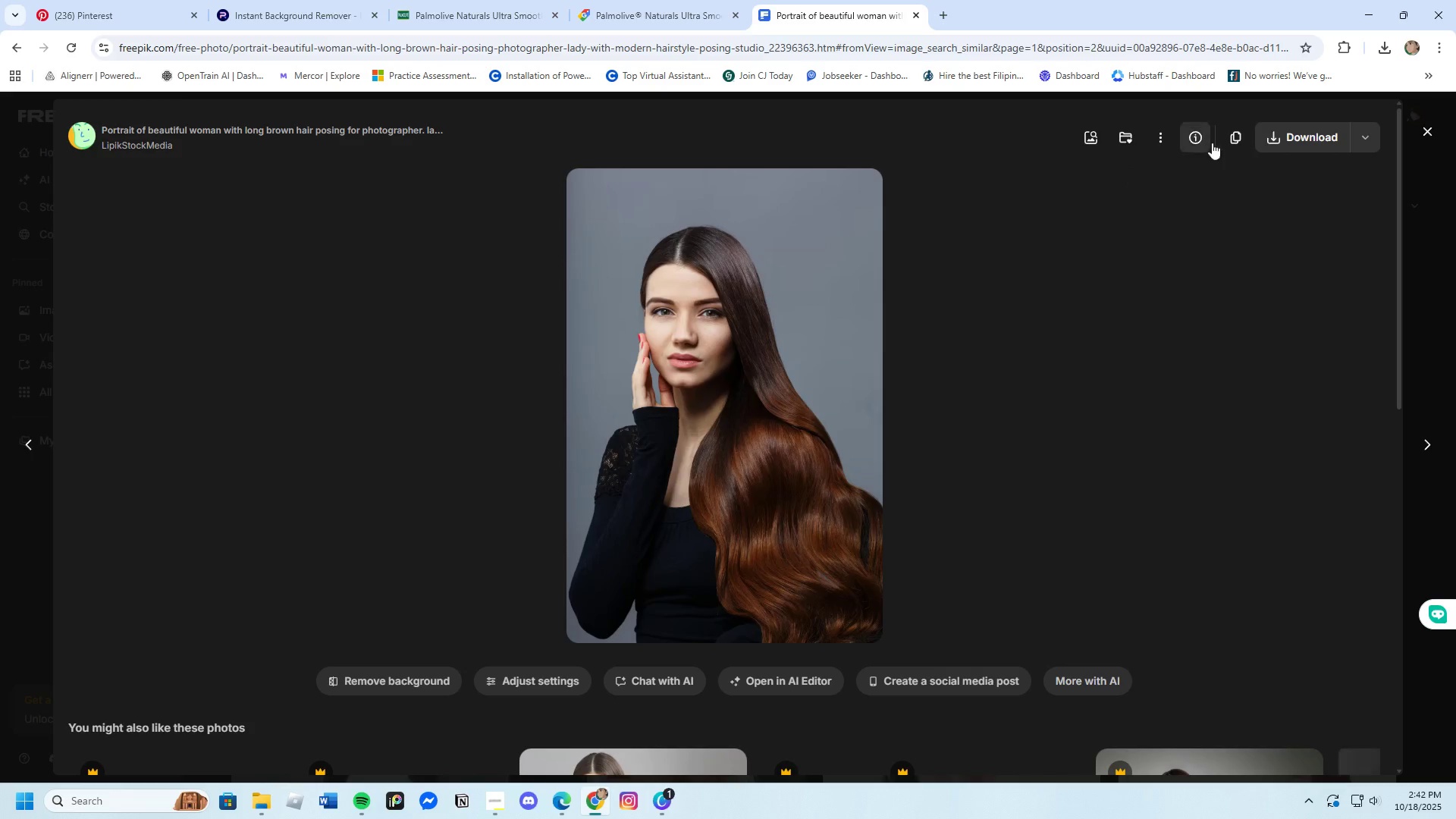 
left_click([1275, 133])
 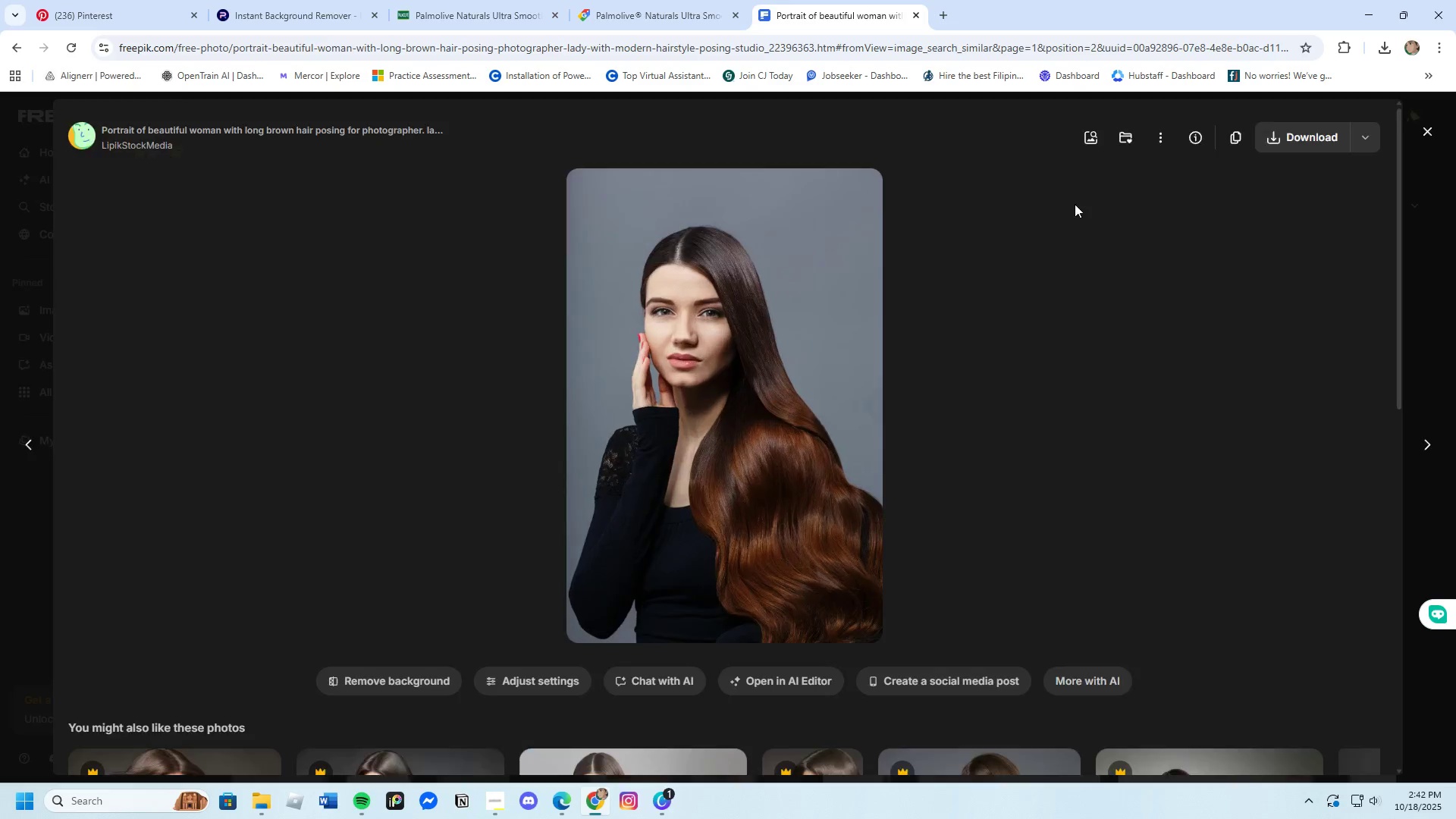 
left_click([1427, 123])
 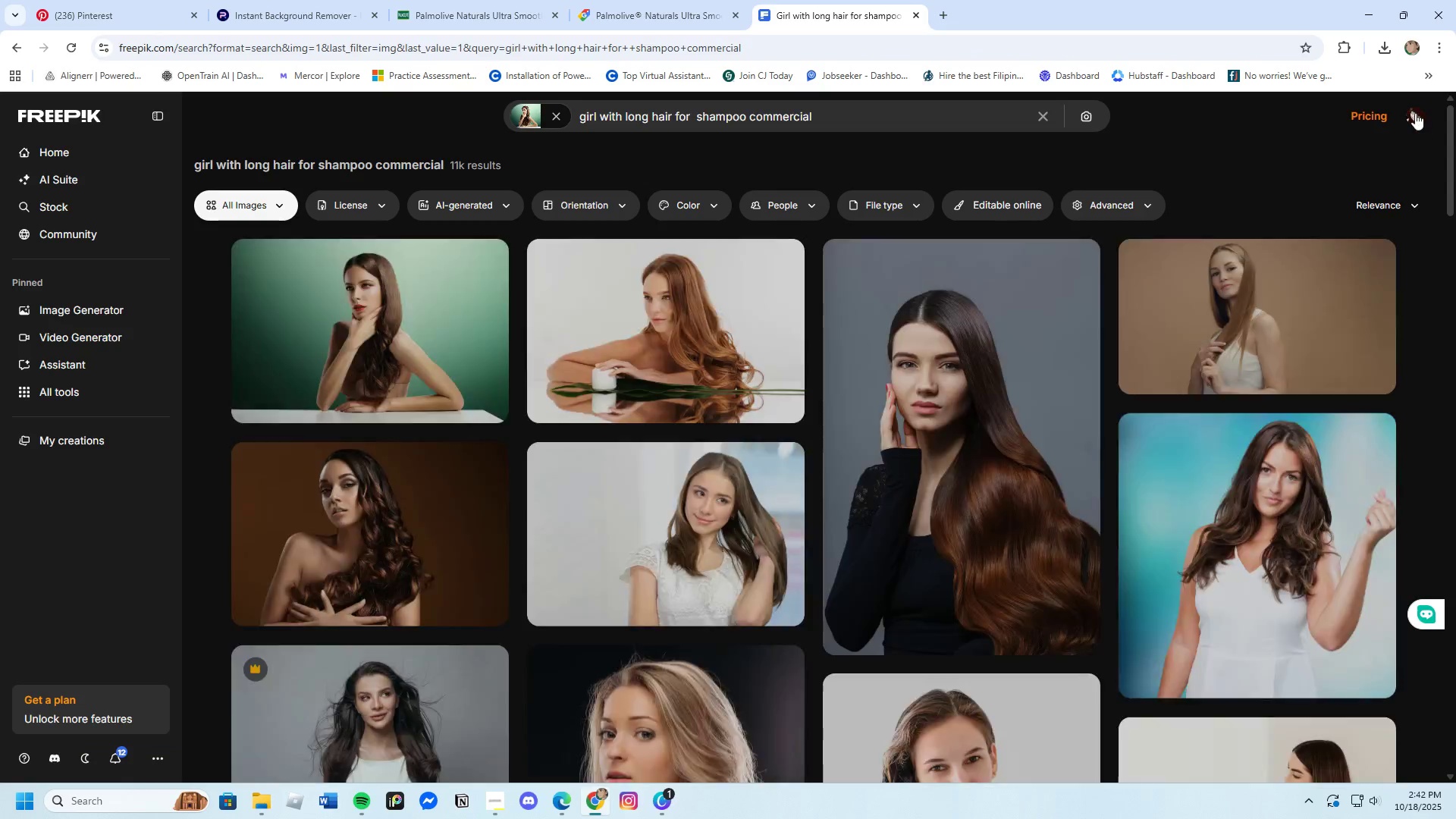 
left_click([1415, 113])
 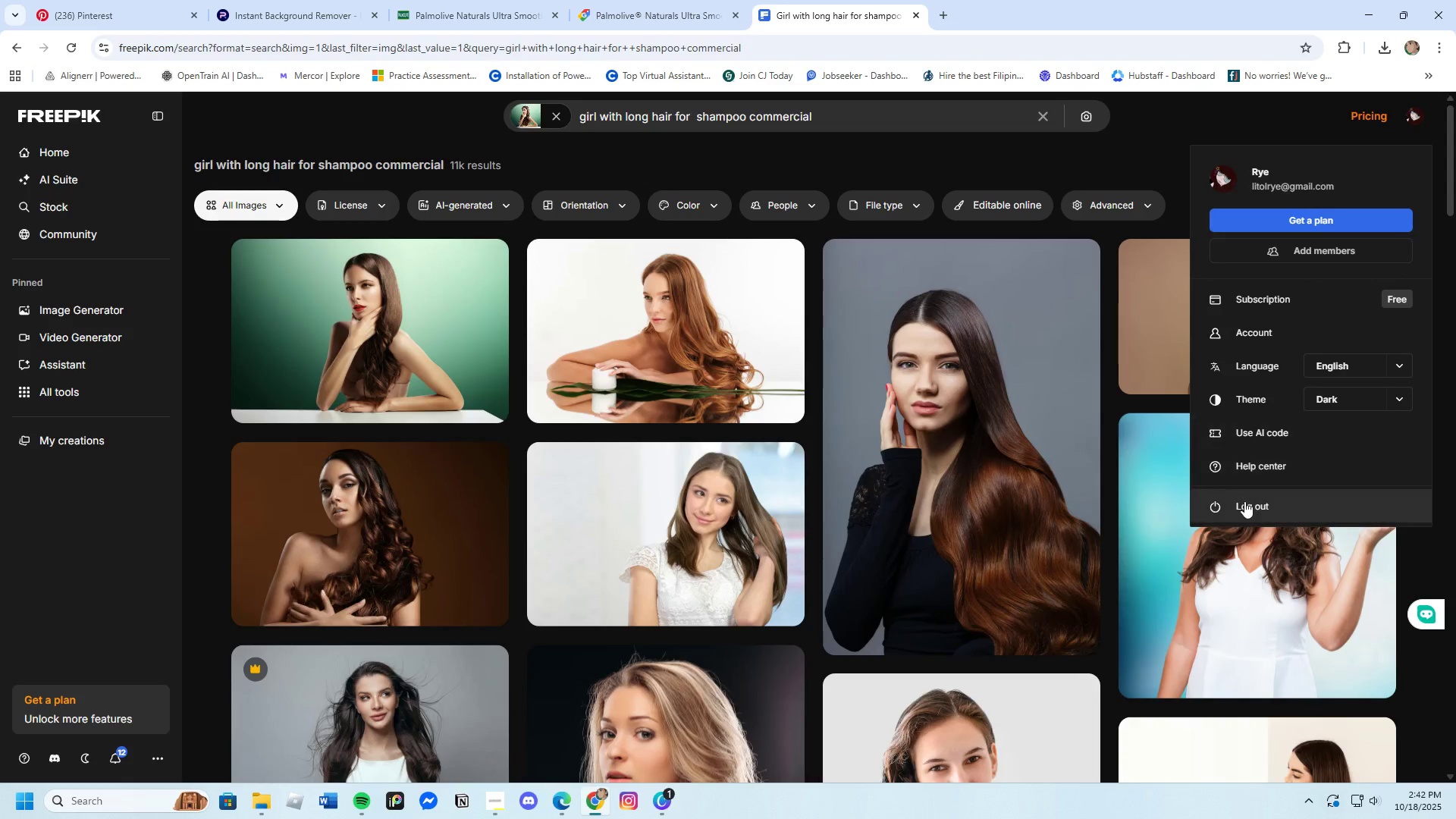 
left_click([1244, 501])
 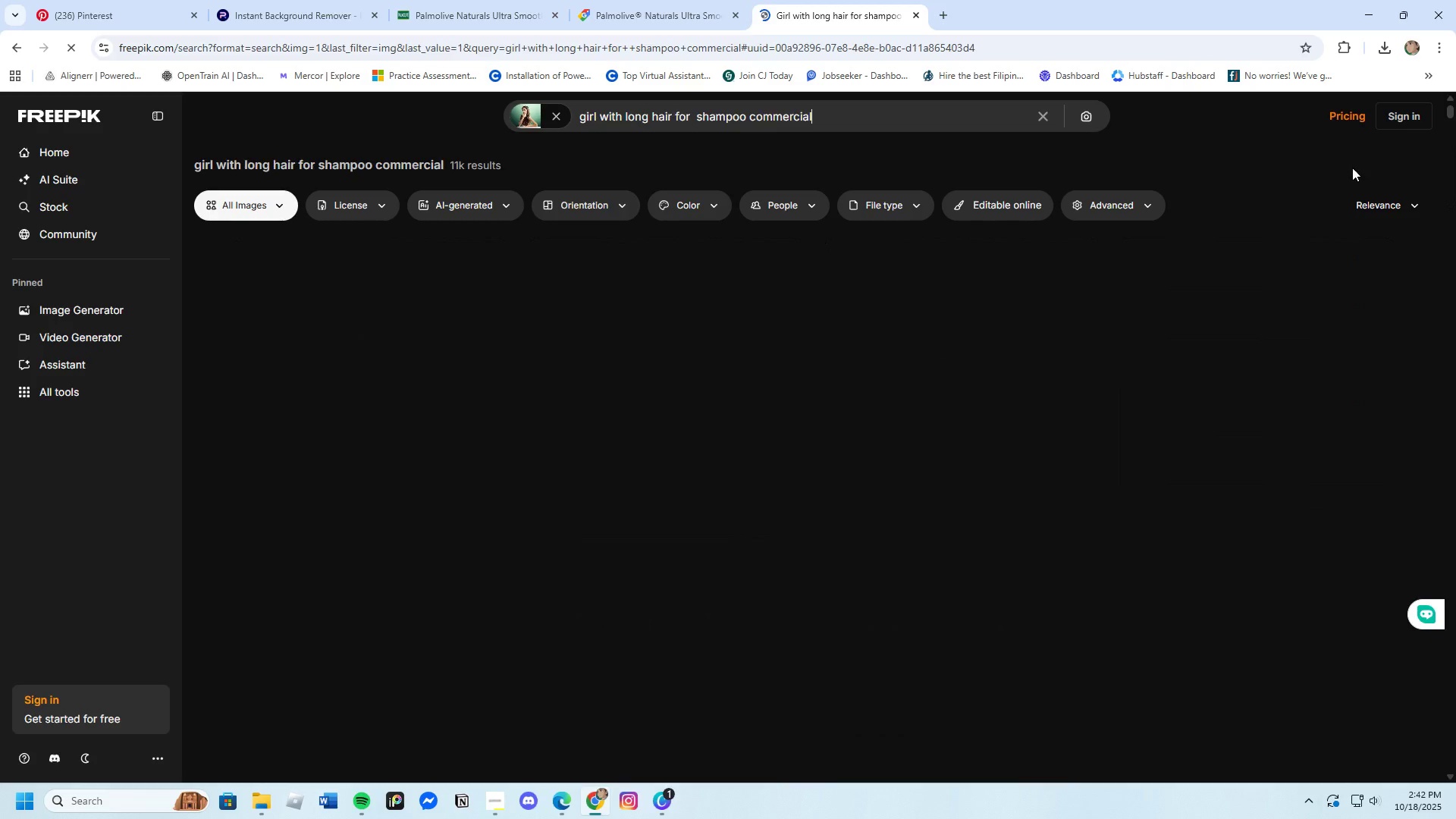 
left_click([1398, 111])
 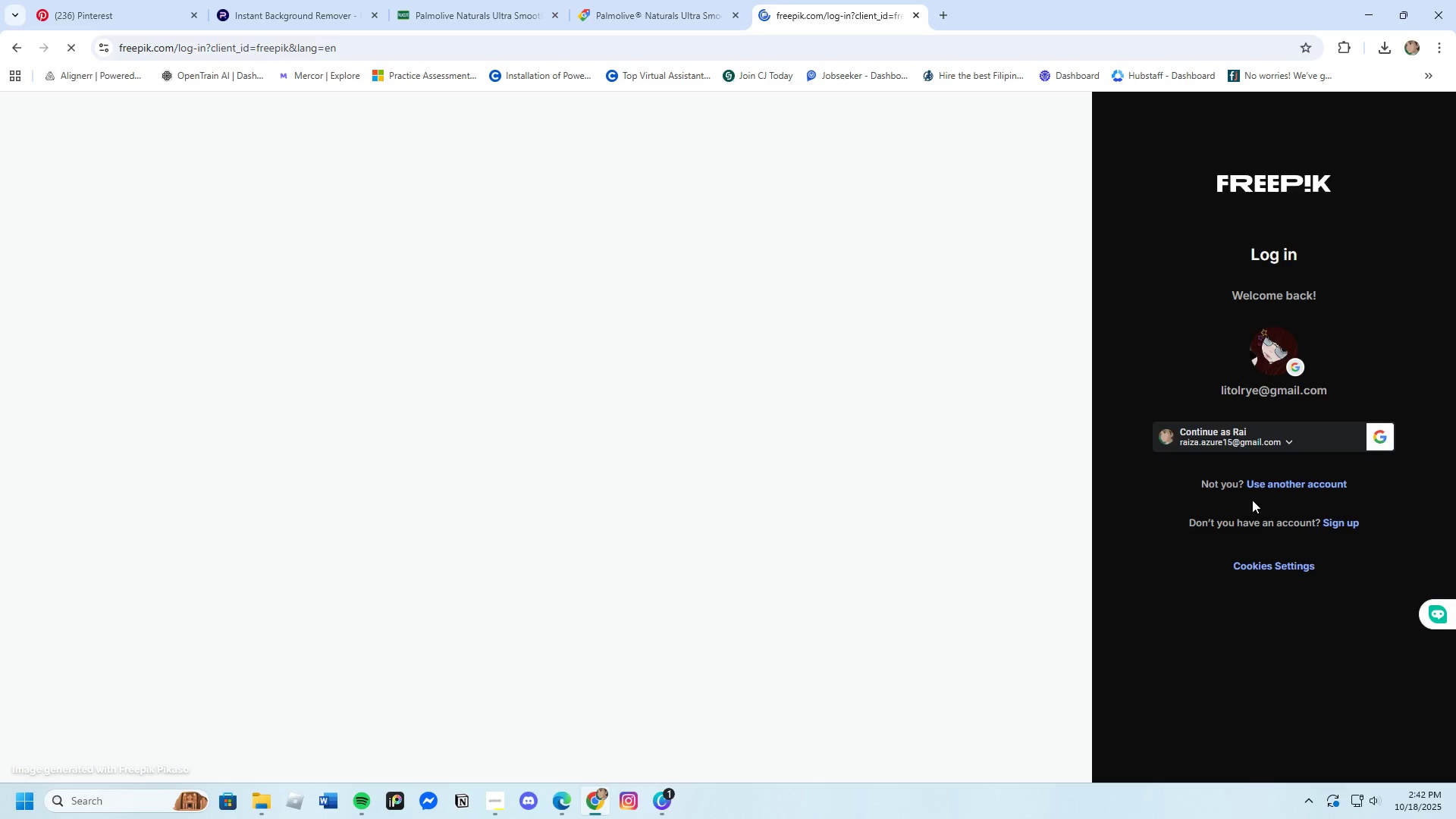 
left_click([1210, 438])
 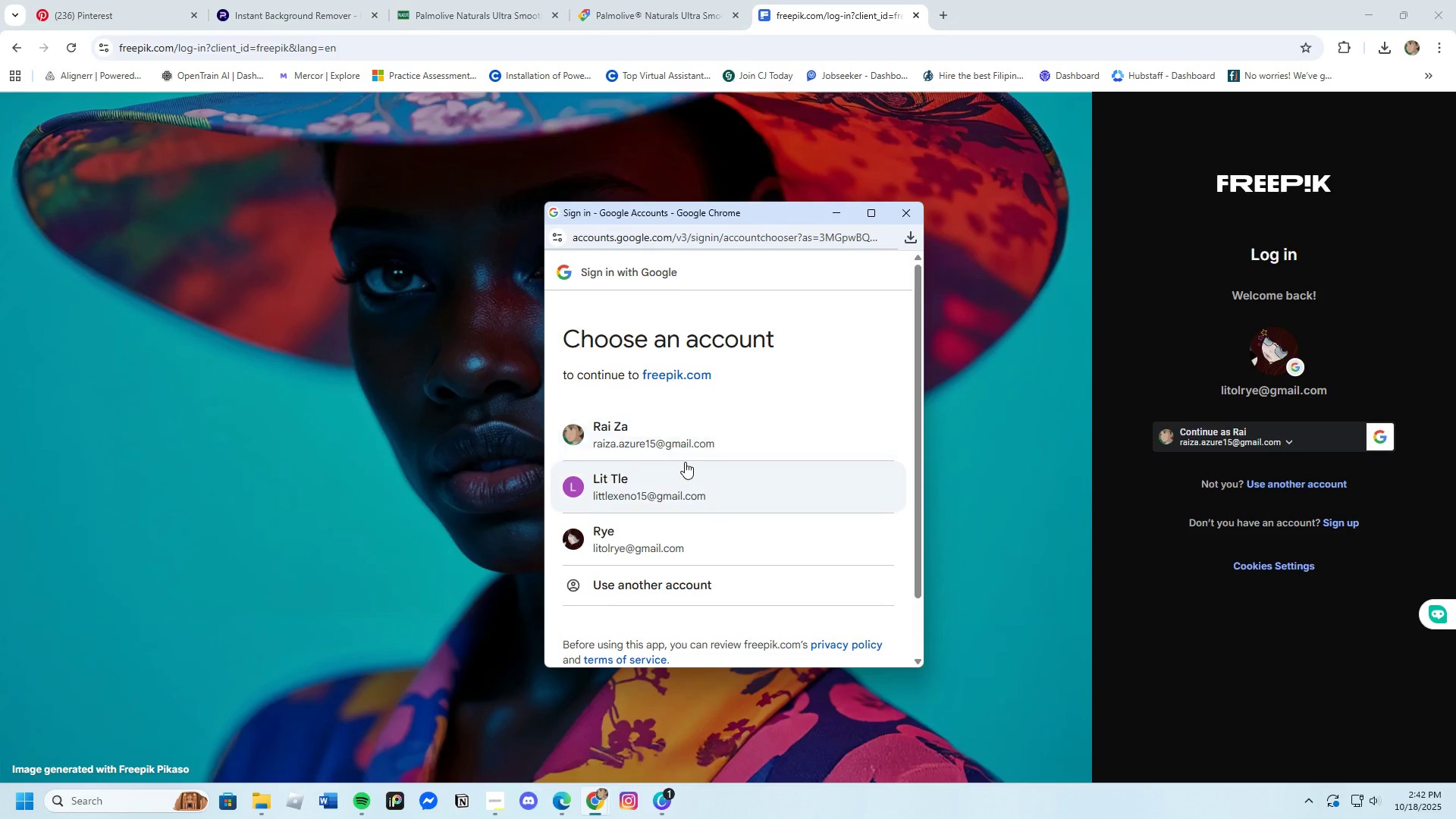 
left_click([684, 446])
 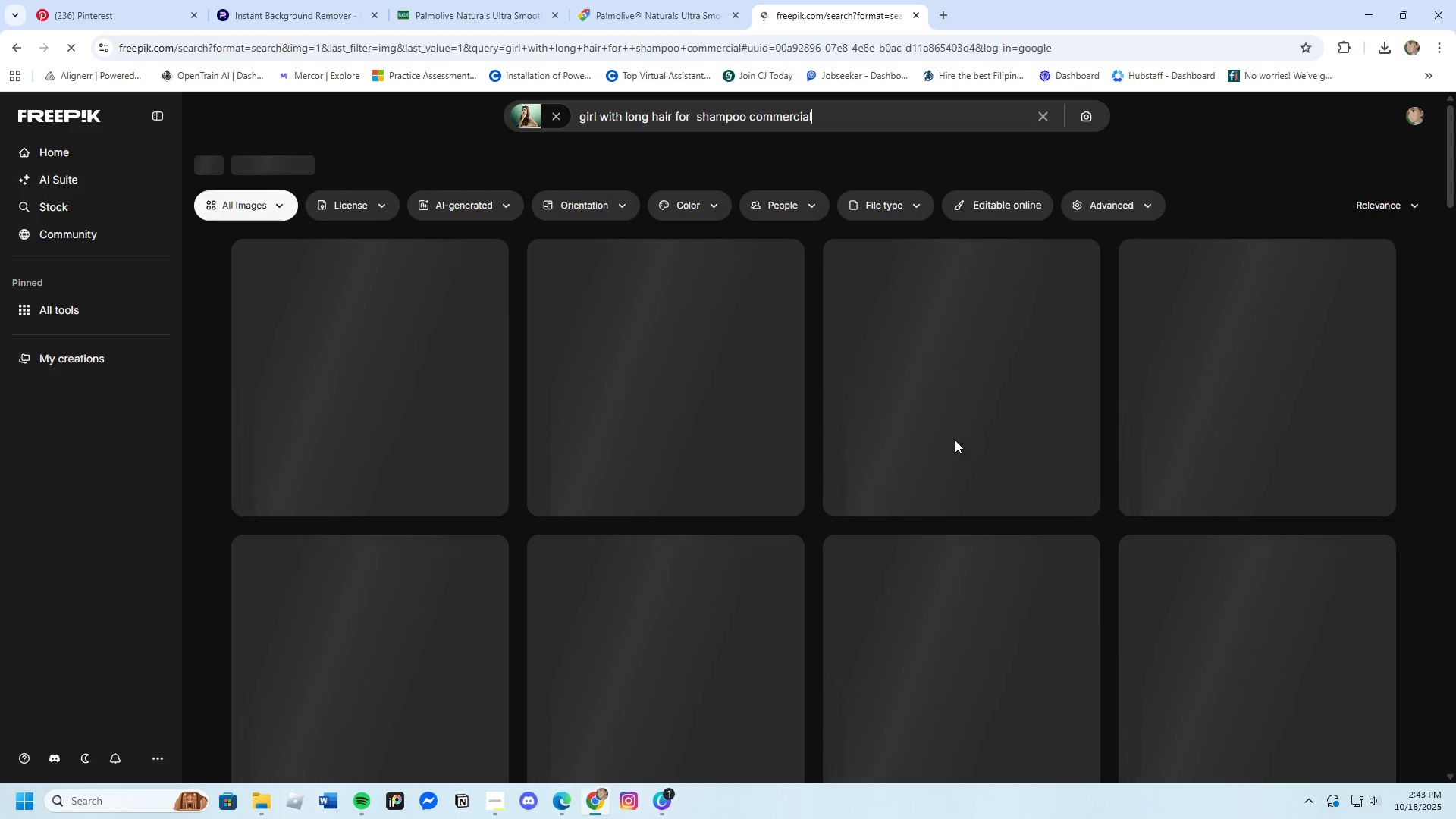 
wait(9.46)
 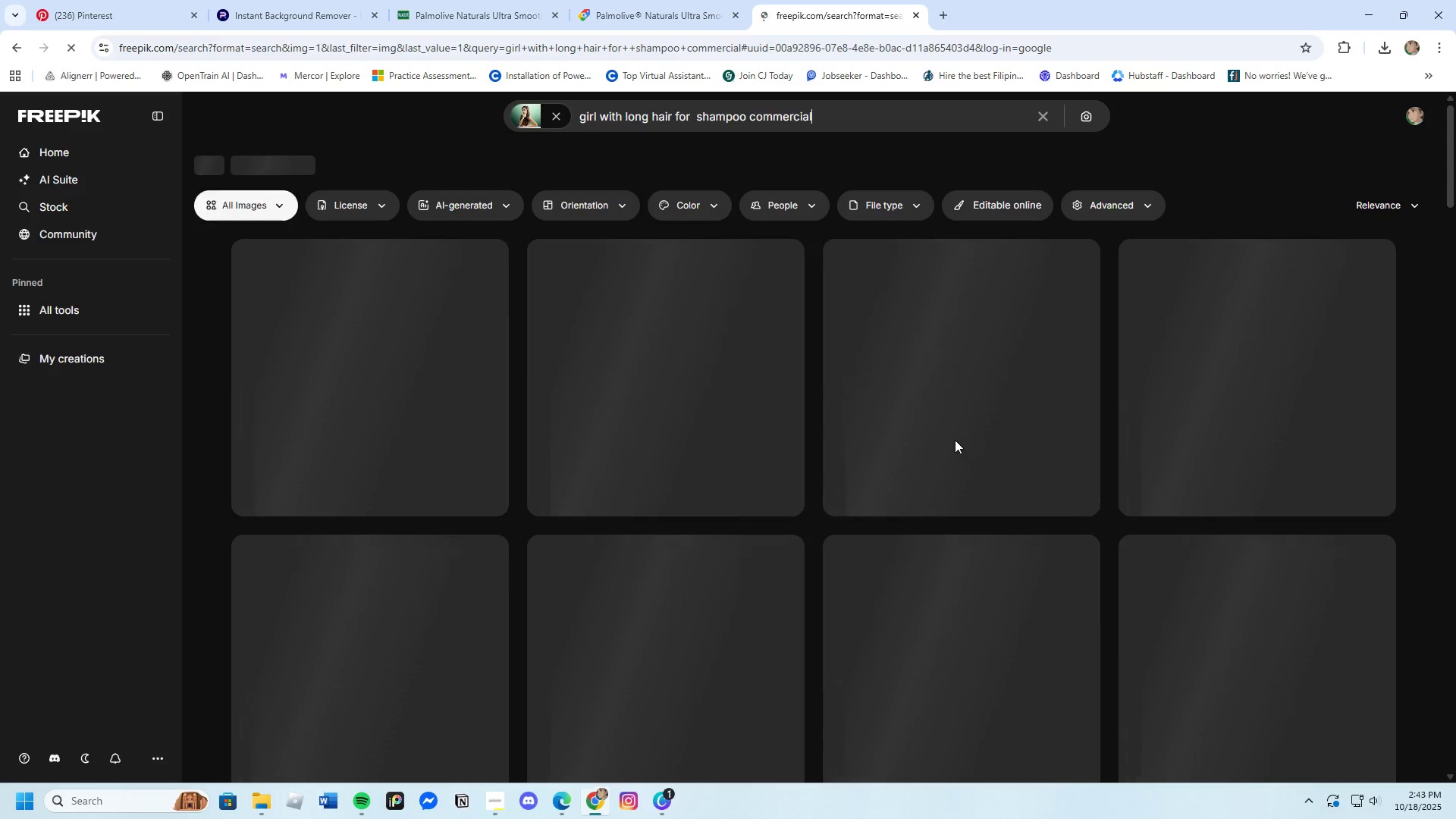 
left_click([921, 445])
 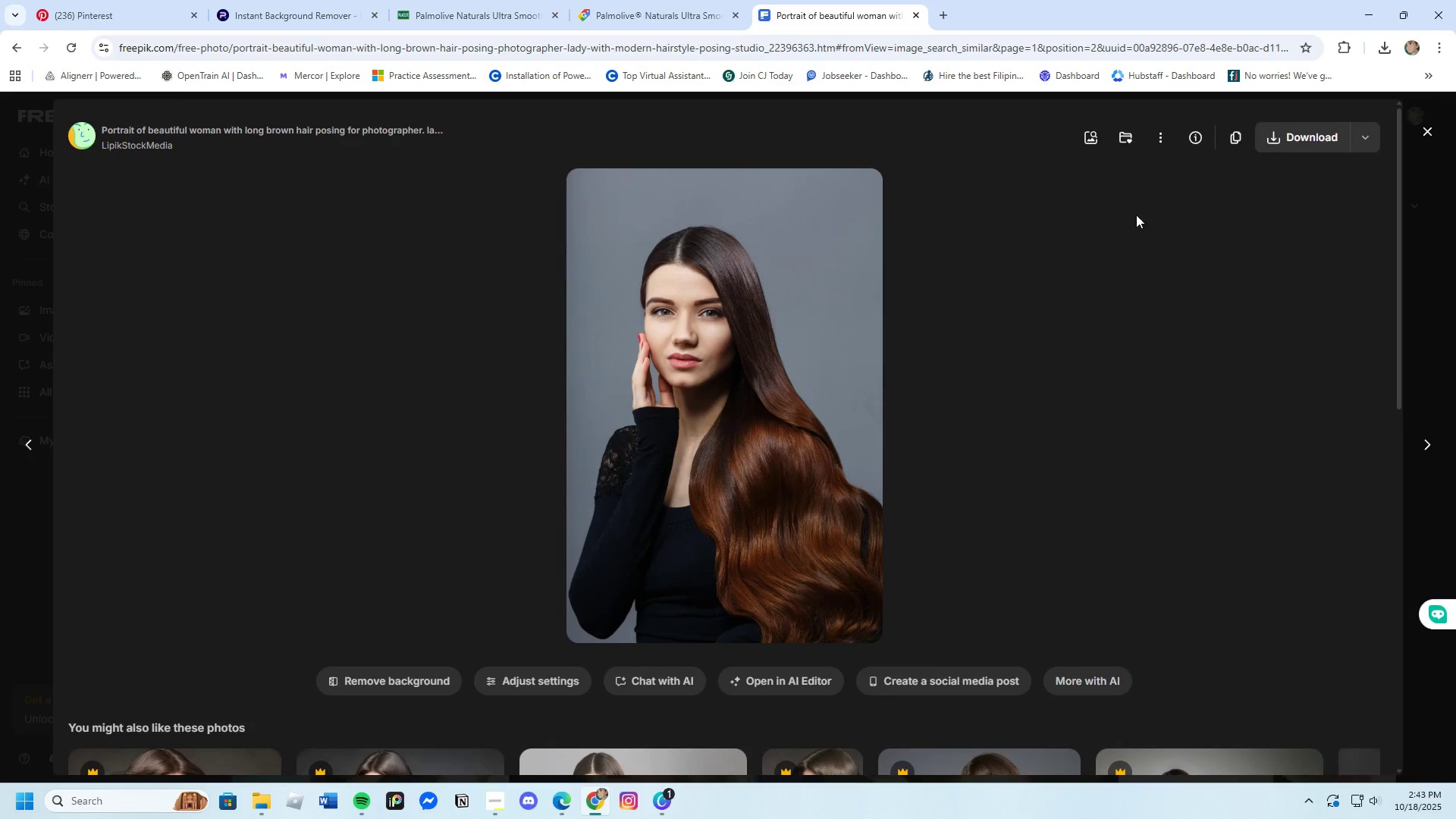 
left_click([1316, 136])
 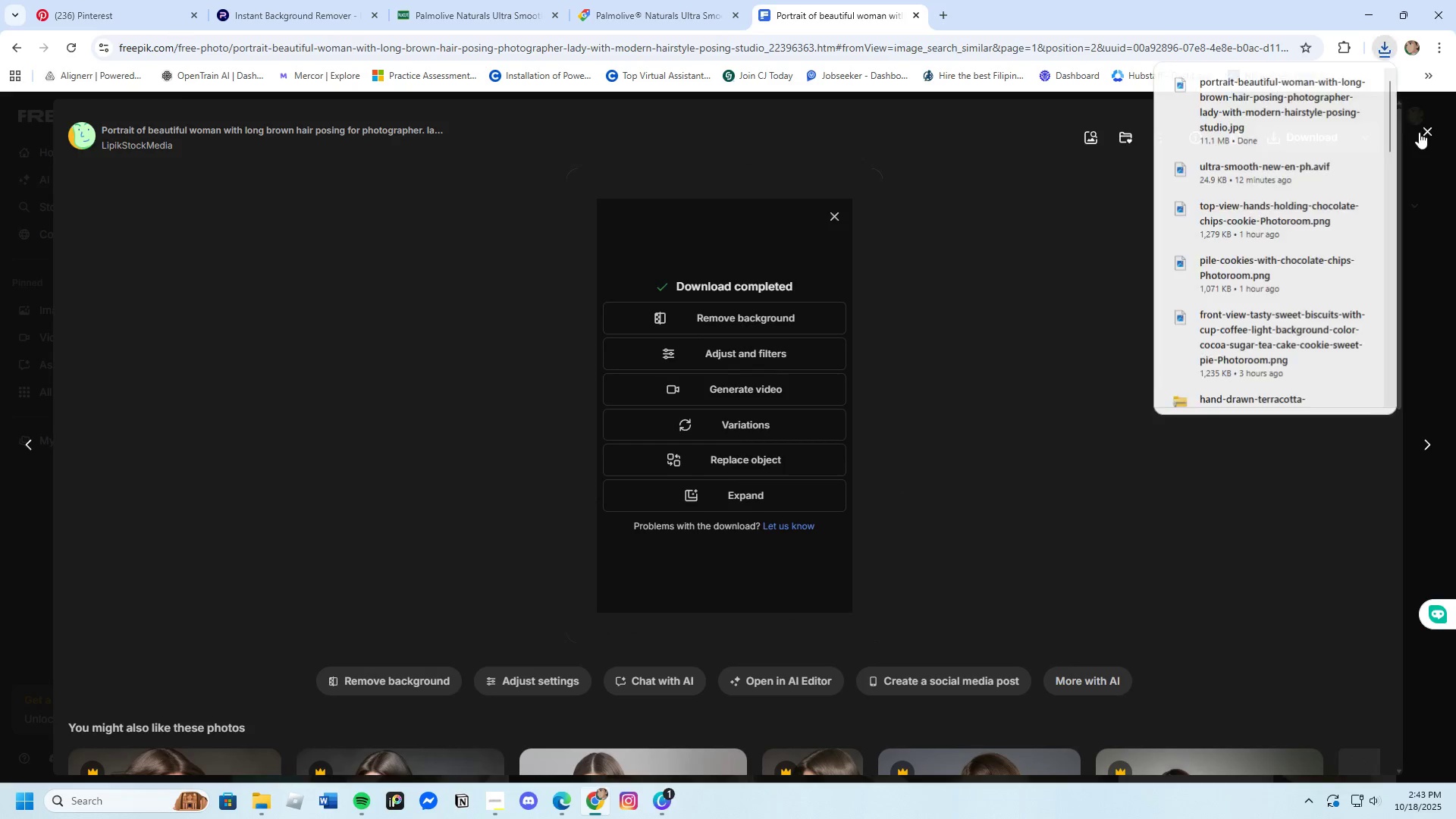 
left_click([1422, 132])
 